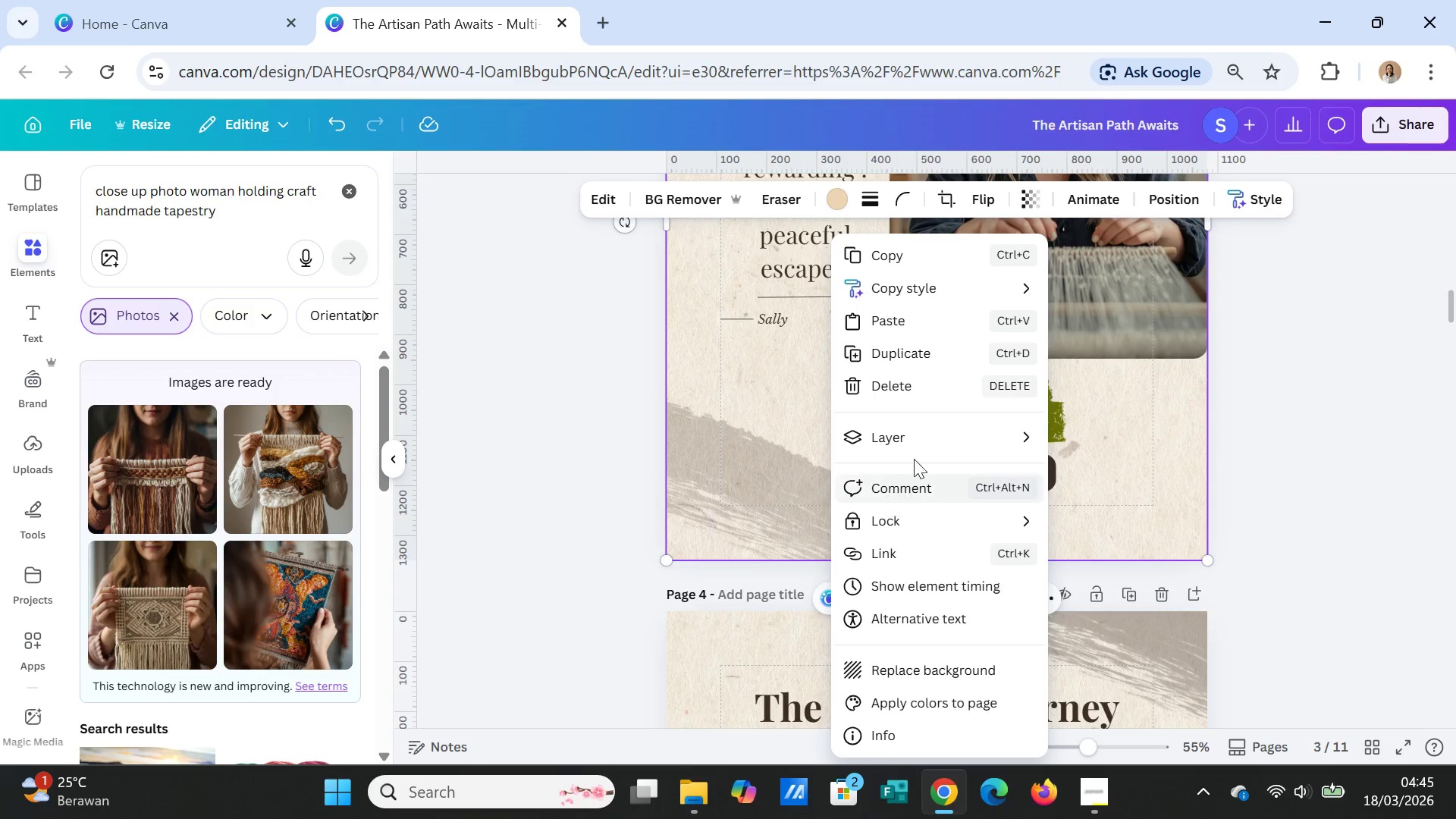 
left_click([919, 436])
 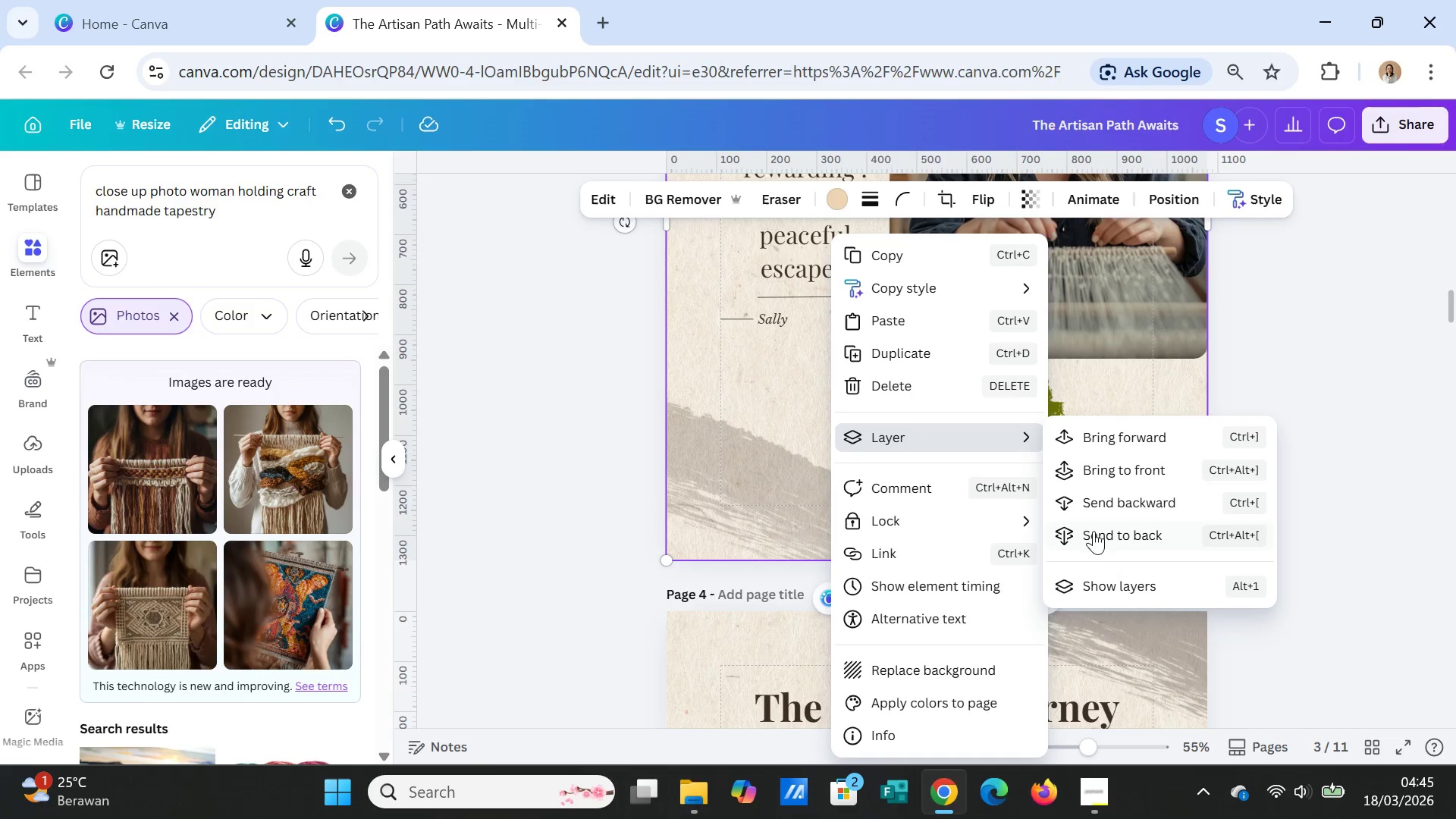 
left_click([1095, 535])
 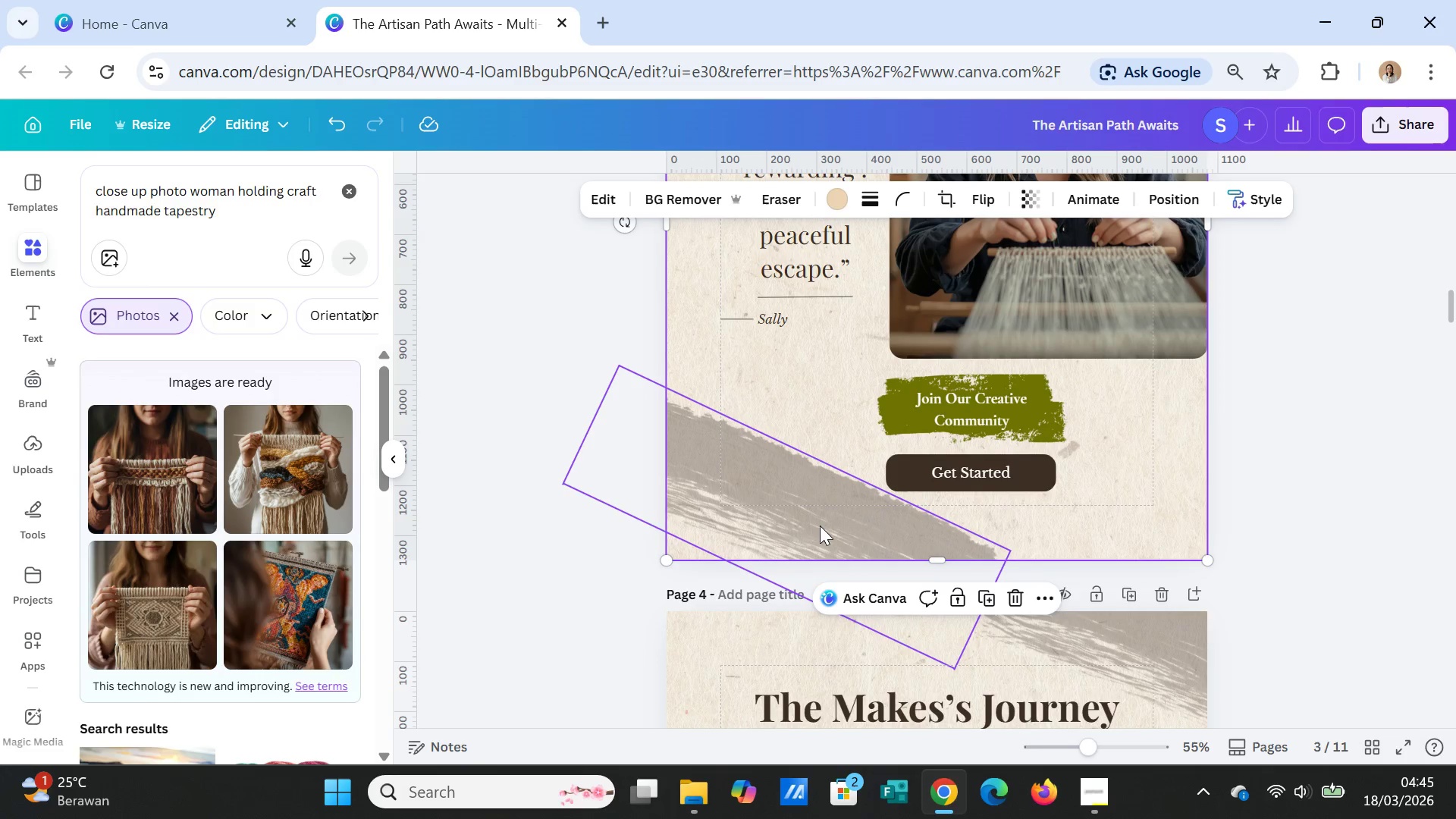 
left_click([817, 522])
 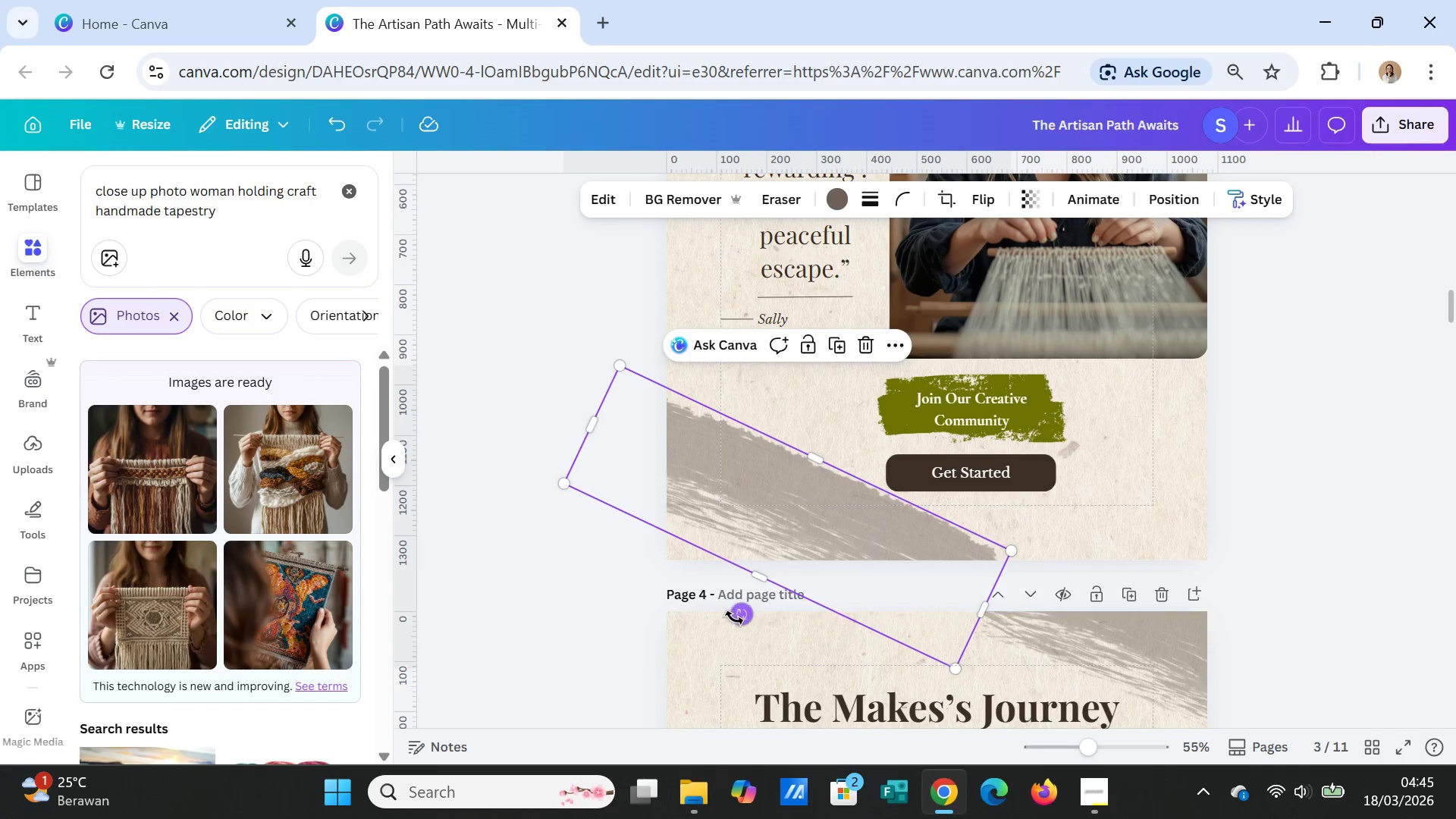 
left_click_drag(start_coordinate=[733, 618], to_coordinate=[752, 636])
 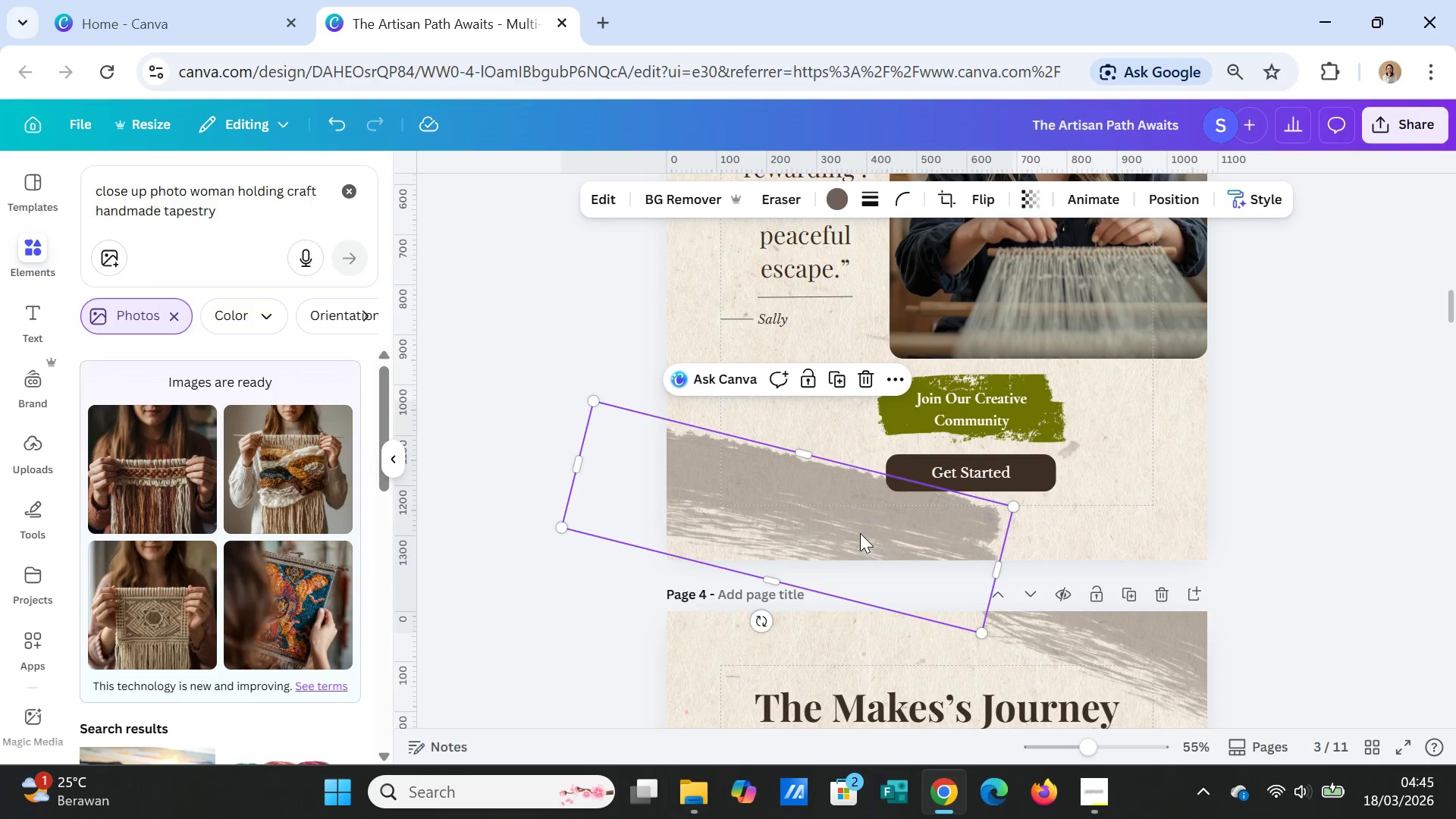 
left_click_drag(start_coordinate=[860, 533], to_coordinate=[857, 546])
 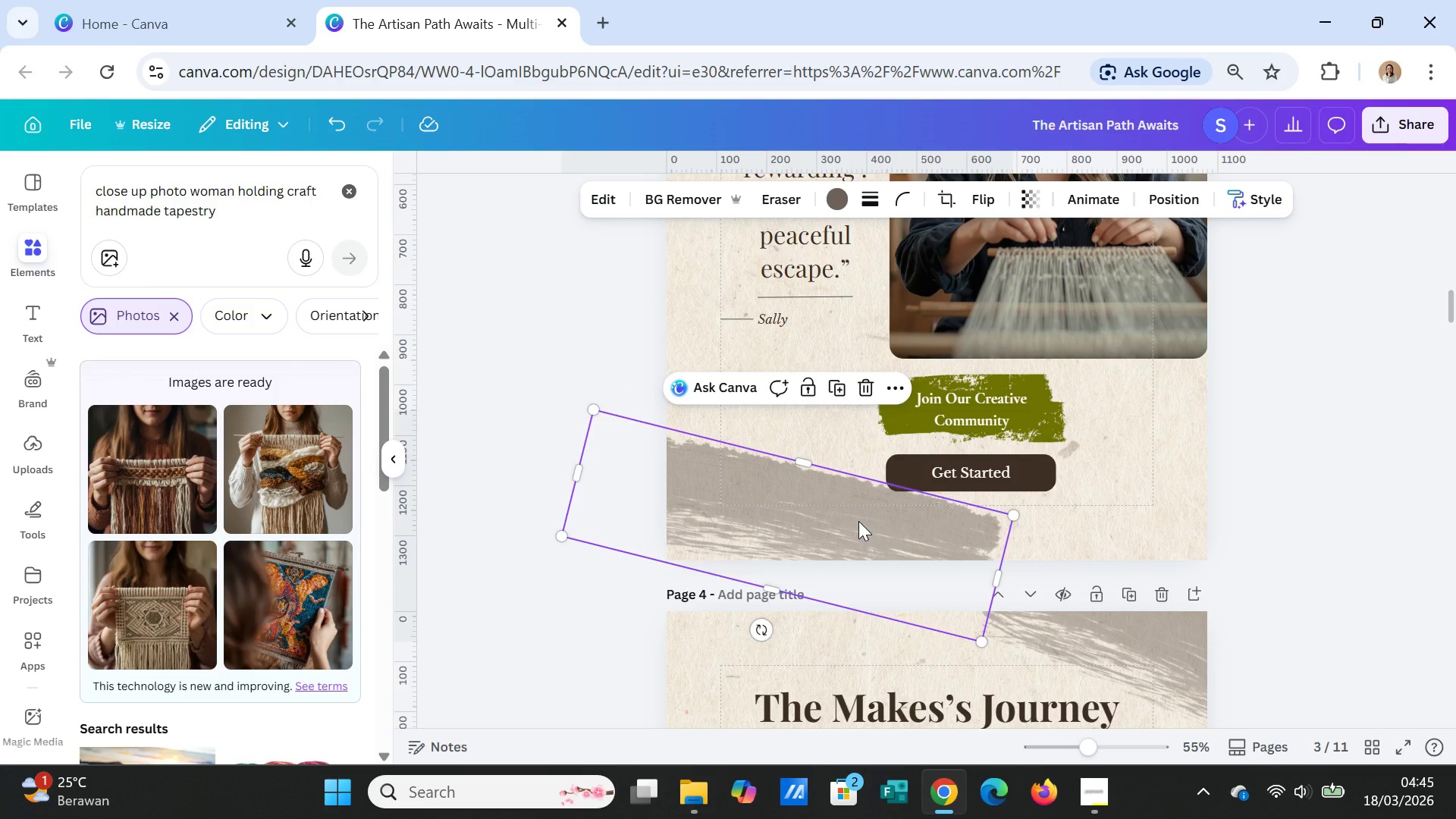 
right_click([858, 521])
 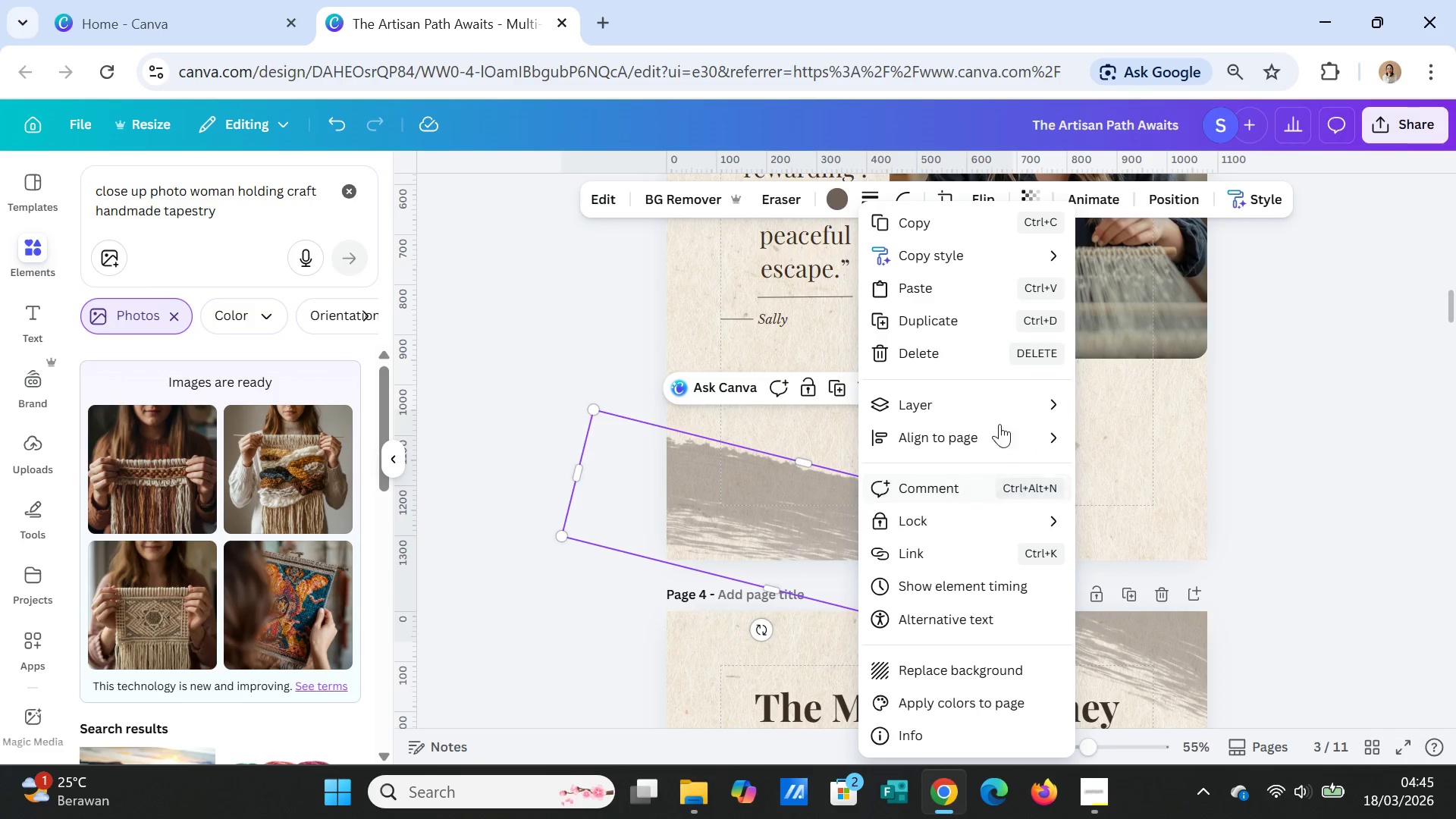 
left_click([1002, 410])
 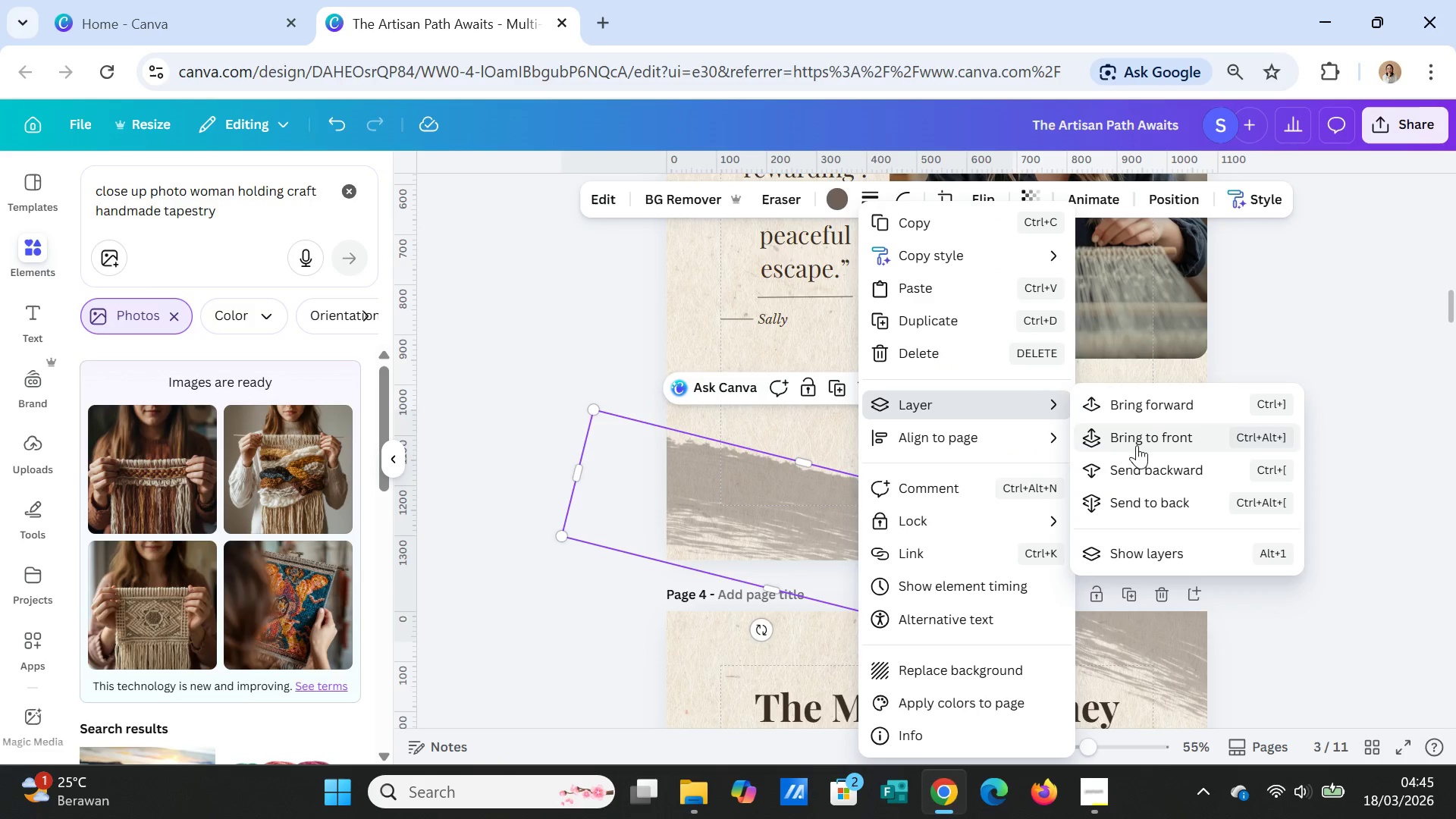 
left_click([1147, 491])
 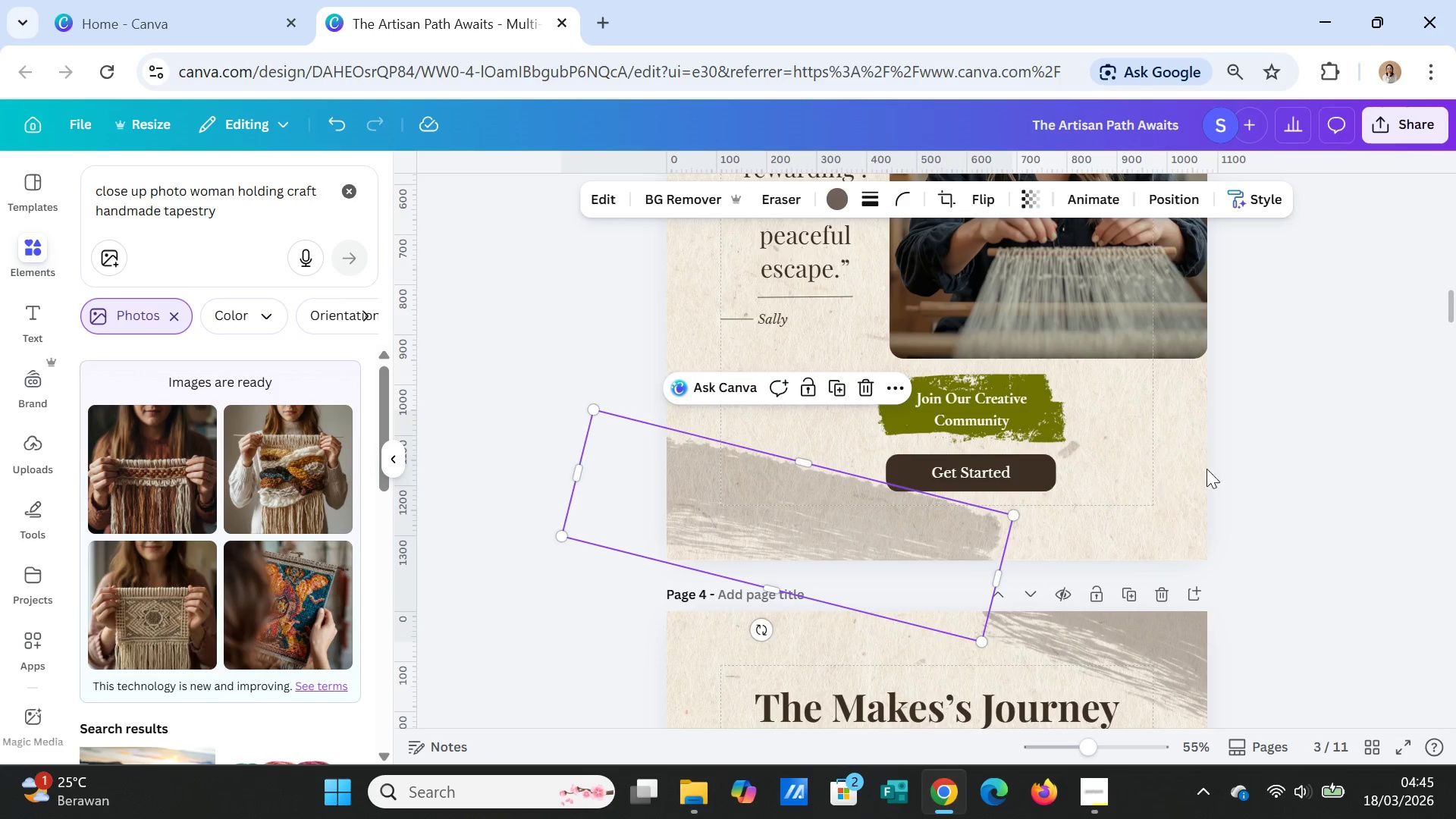 
left_click([1255, 462])
 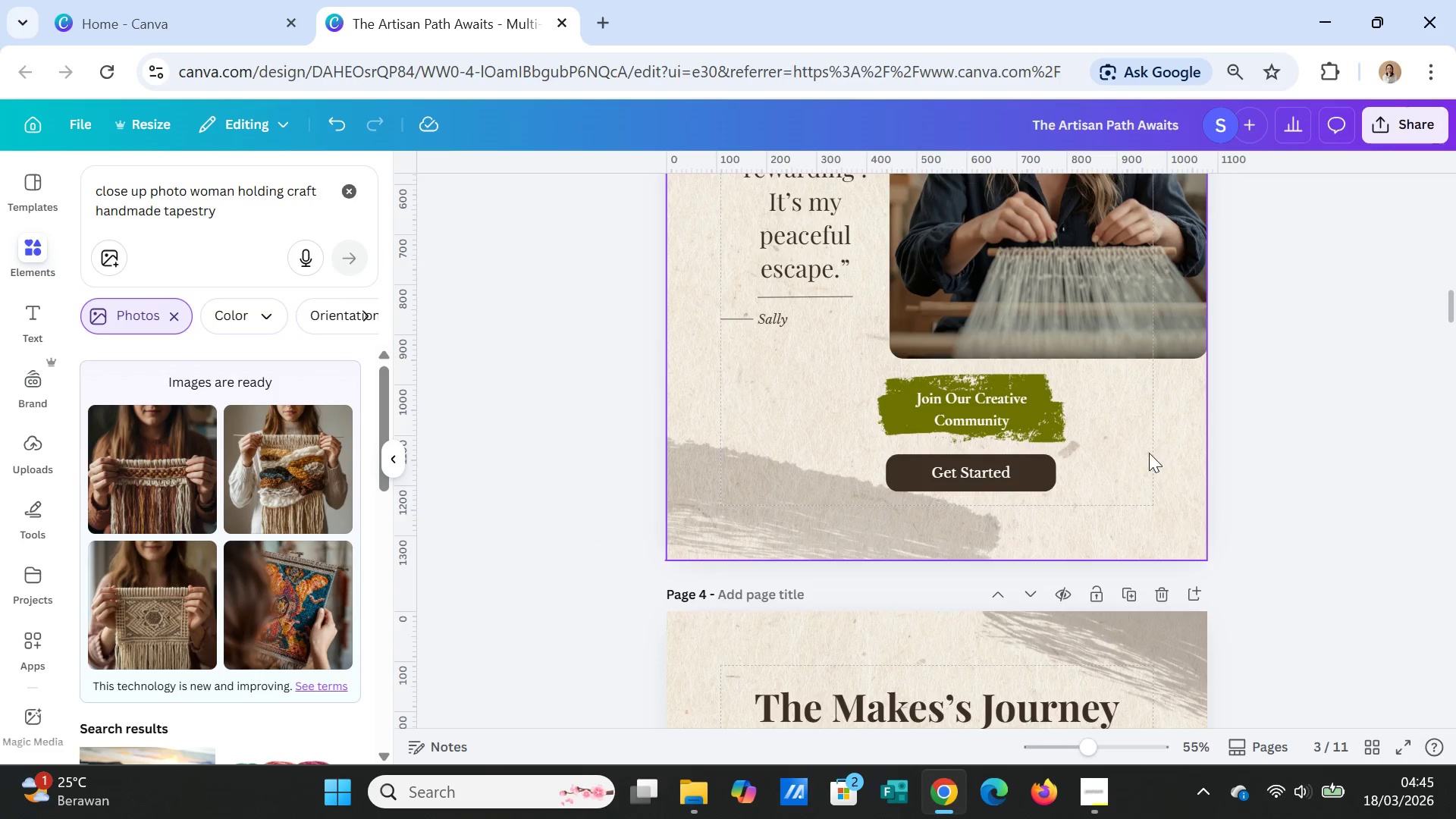 
scroll: coordinate [1149, 453], scroll_direction: up, amount: 6.0
 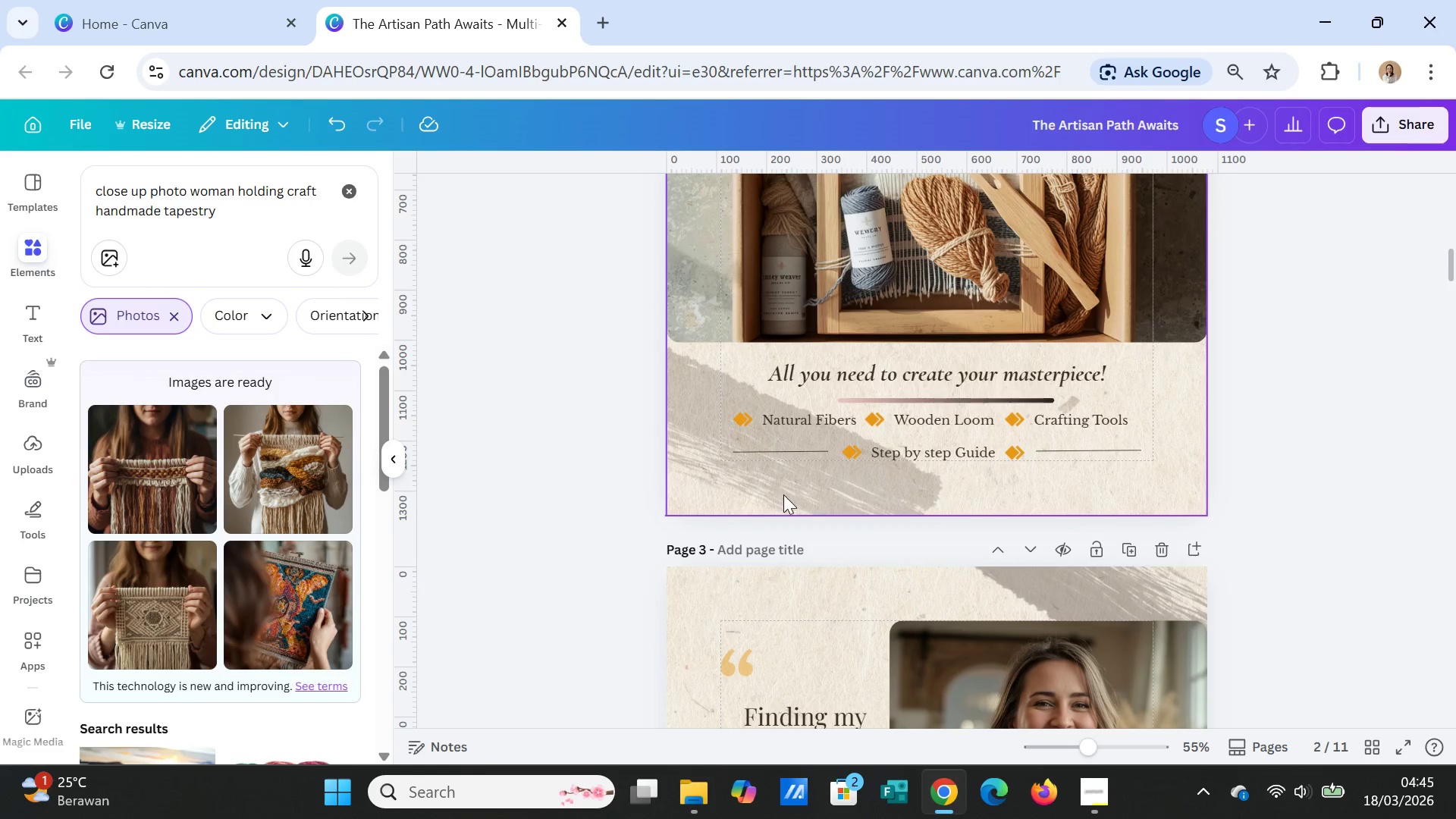 
left_click([783, 494])
 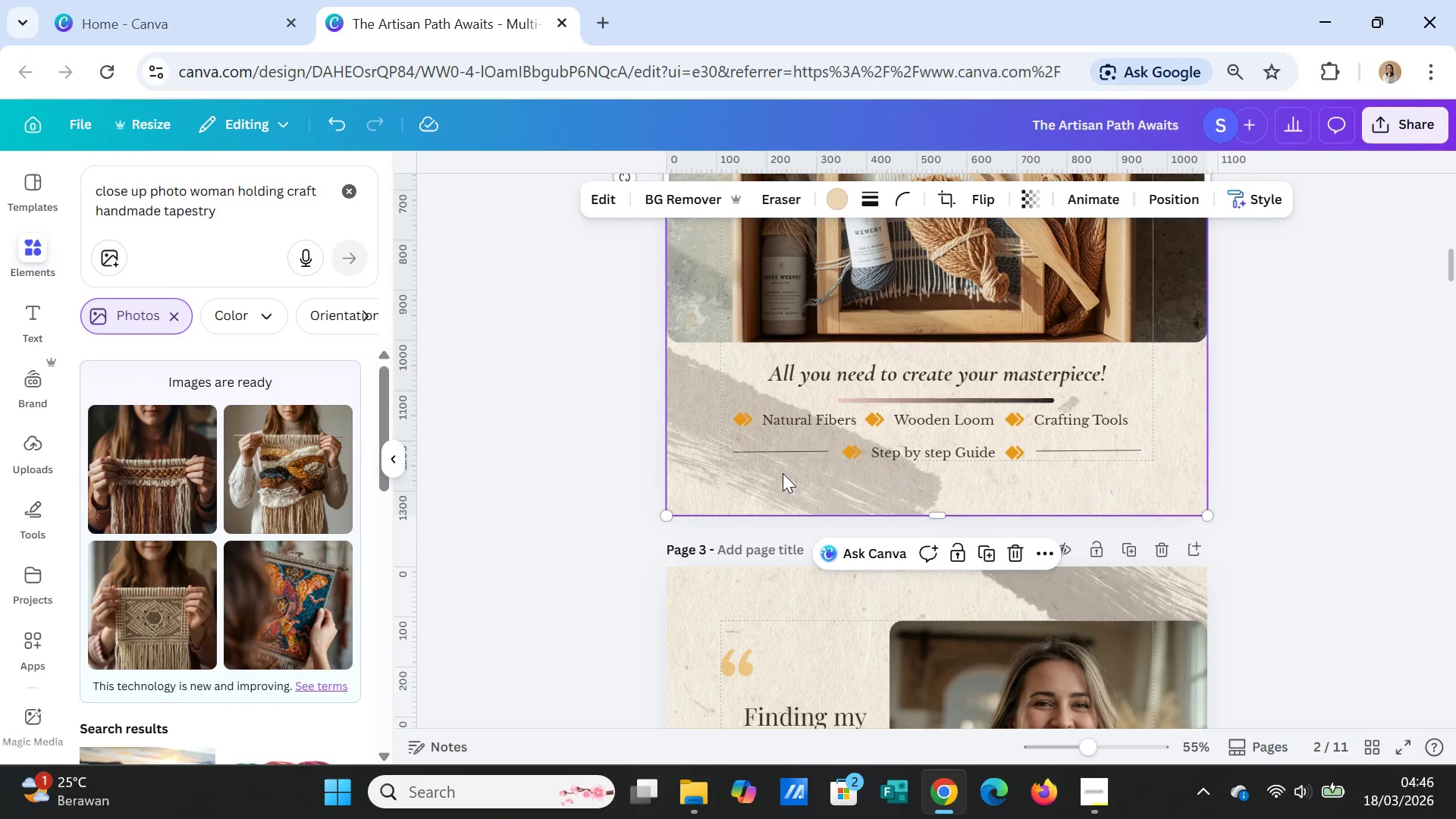 
right_click([783, 473])
 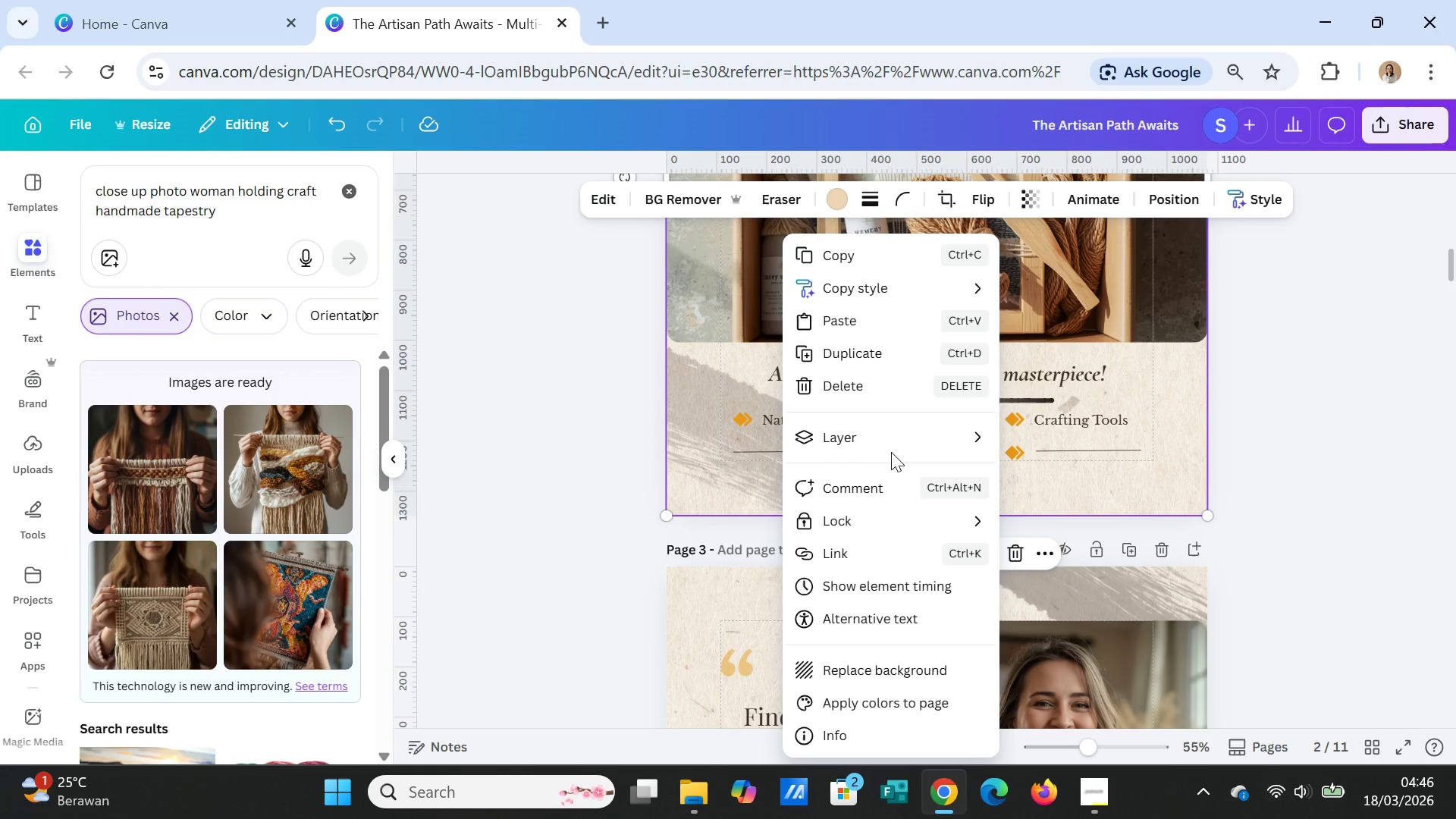 
left_click([891, 452])
 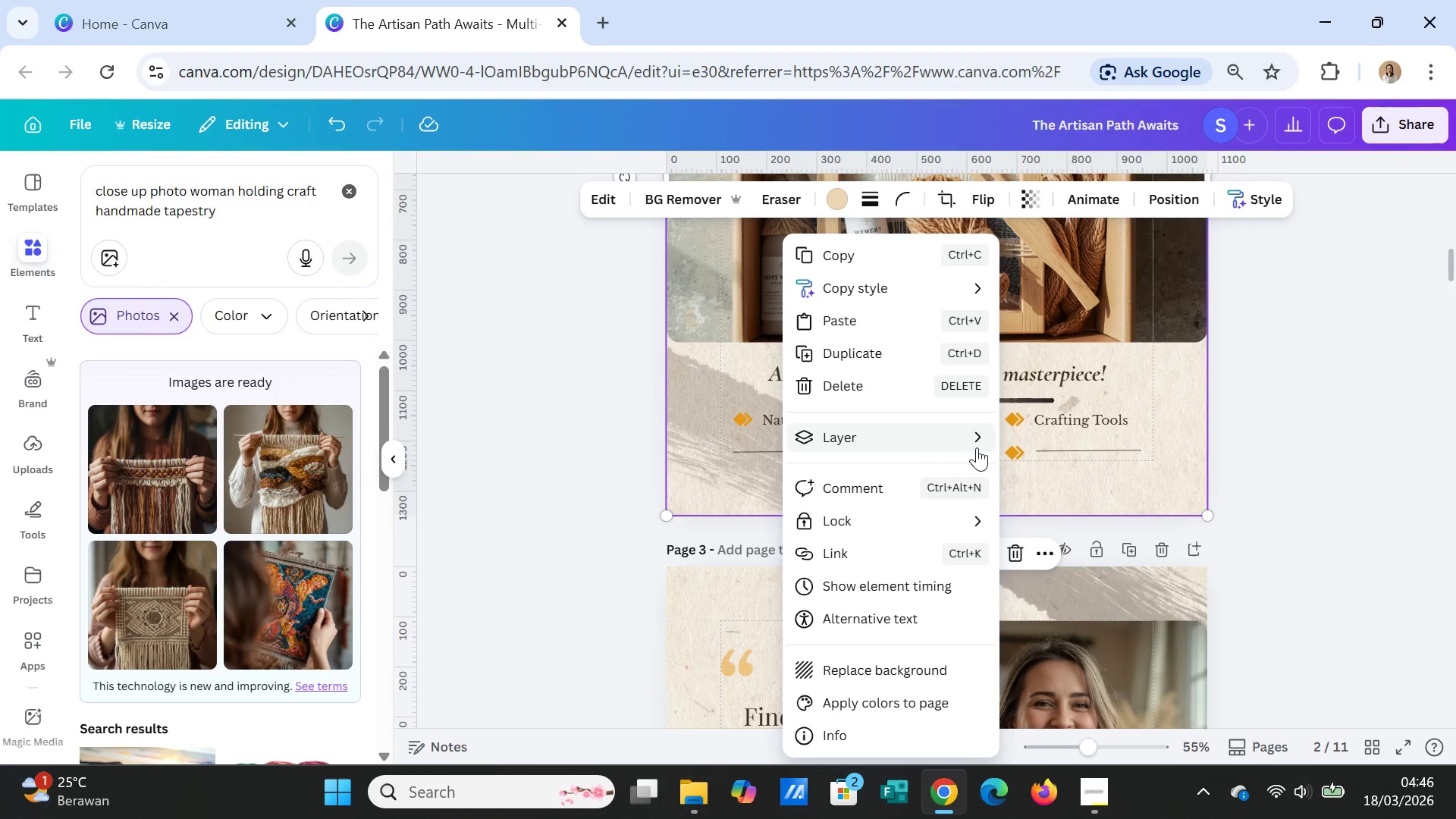 
left_click([977, 447])
 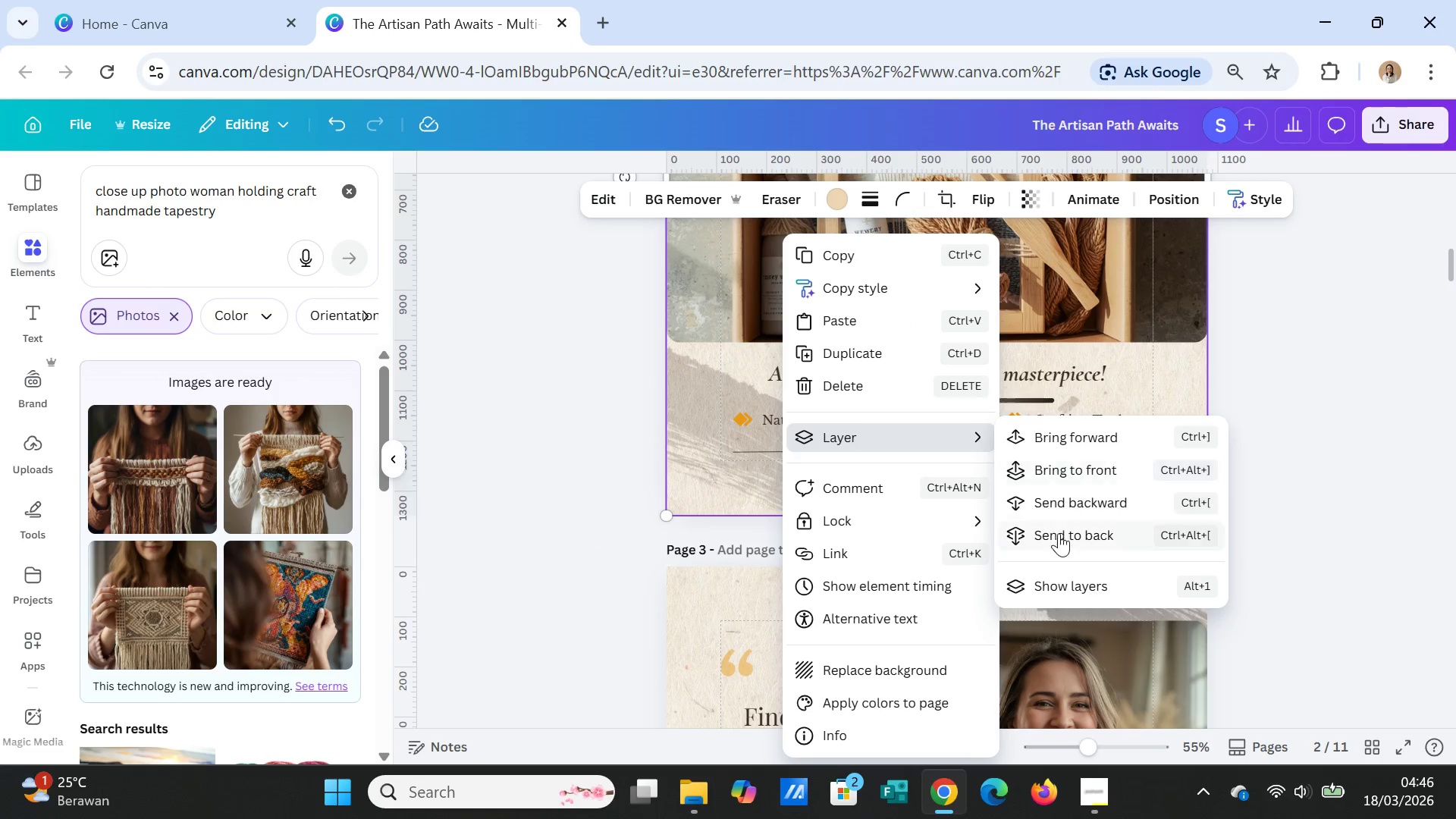 
left_click([1059, 533])
 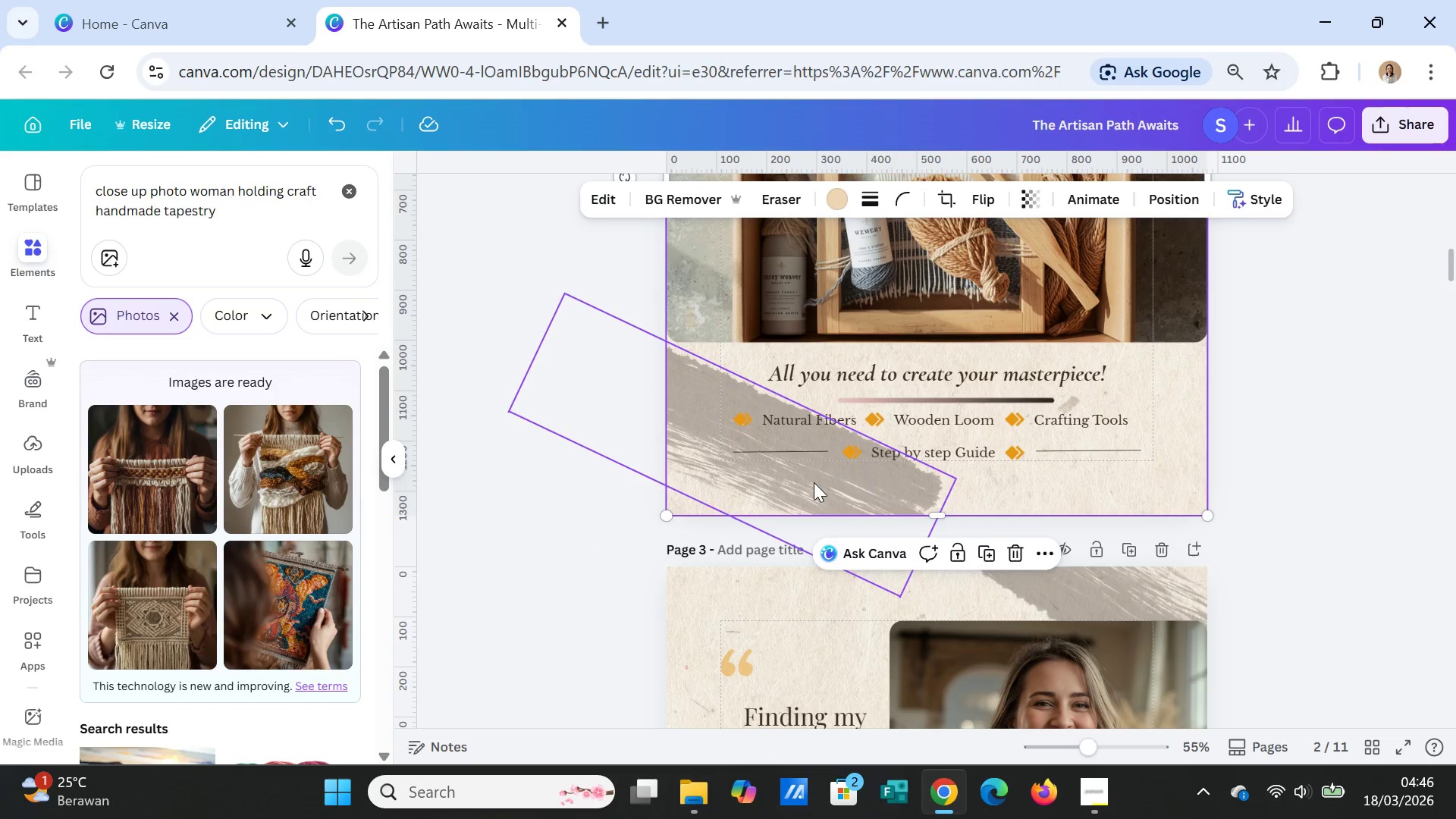 
left_click([807, 471])
 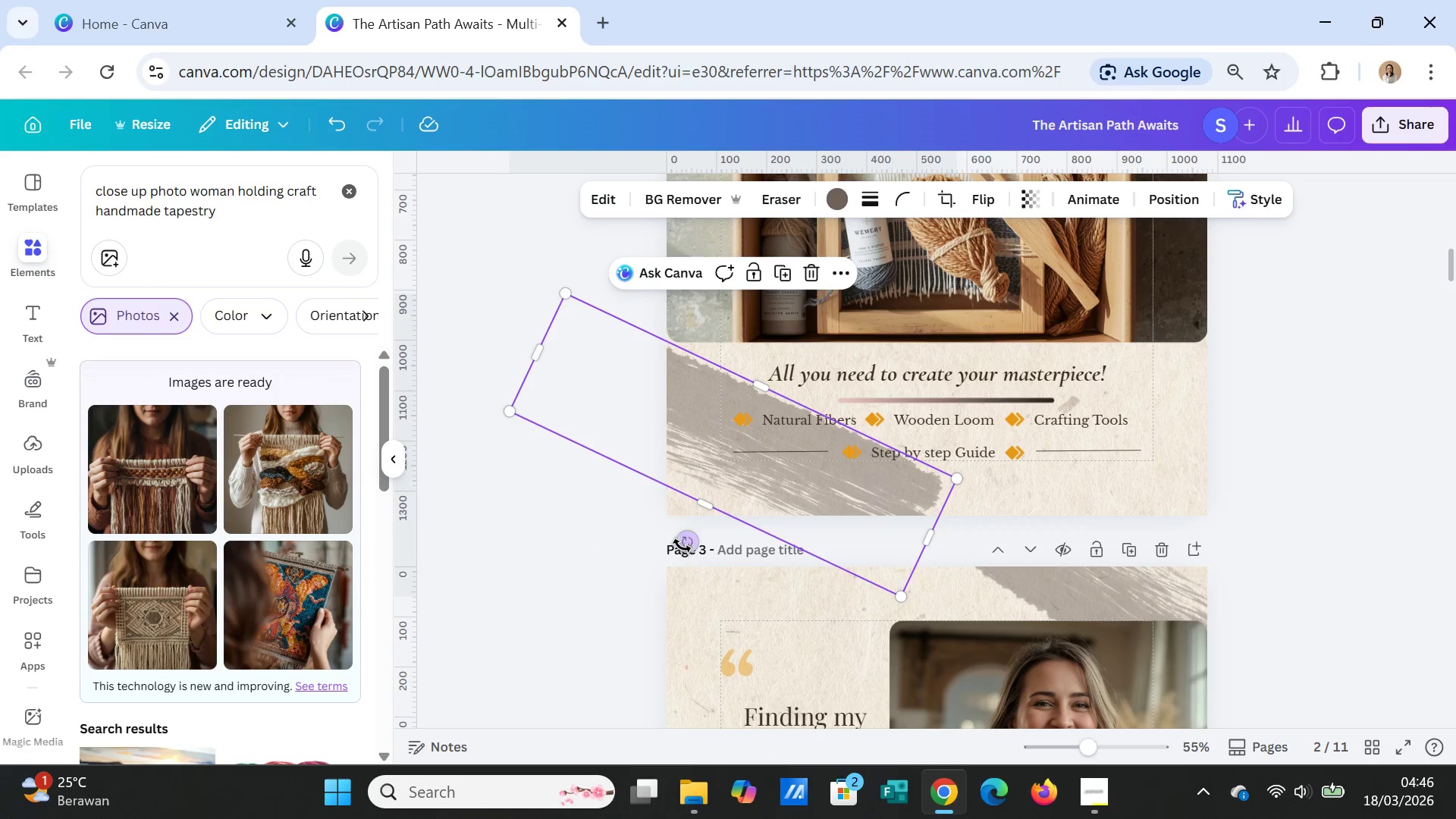 
left_click_drag(start_coordinate=[682, 546], to_coordinate=[699, 576])
 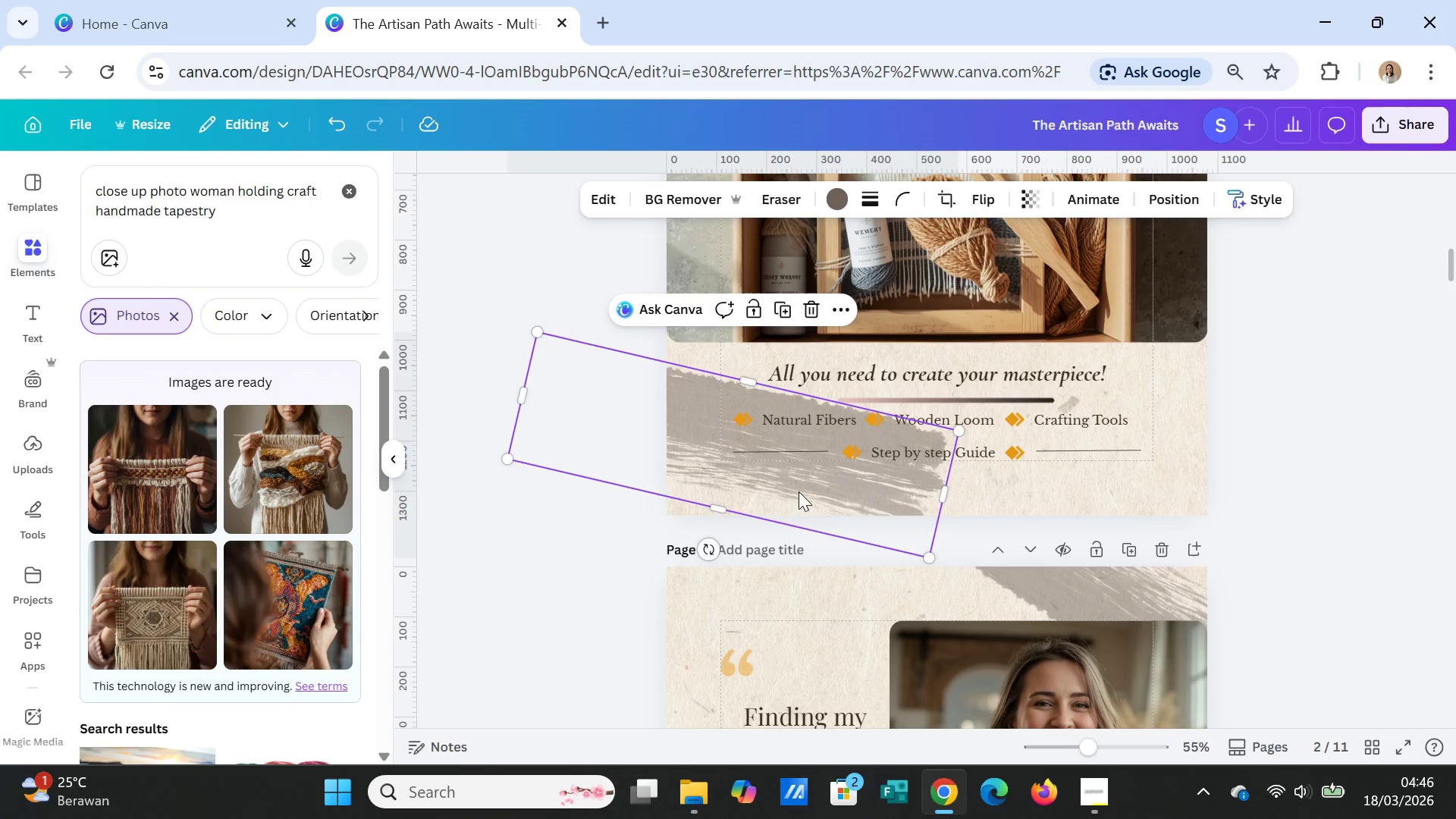 
left_click_drag(start_coordinate=[799, 491], to_coordinate=[798, 532])
 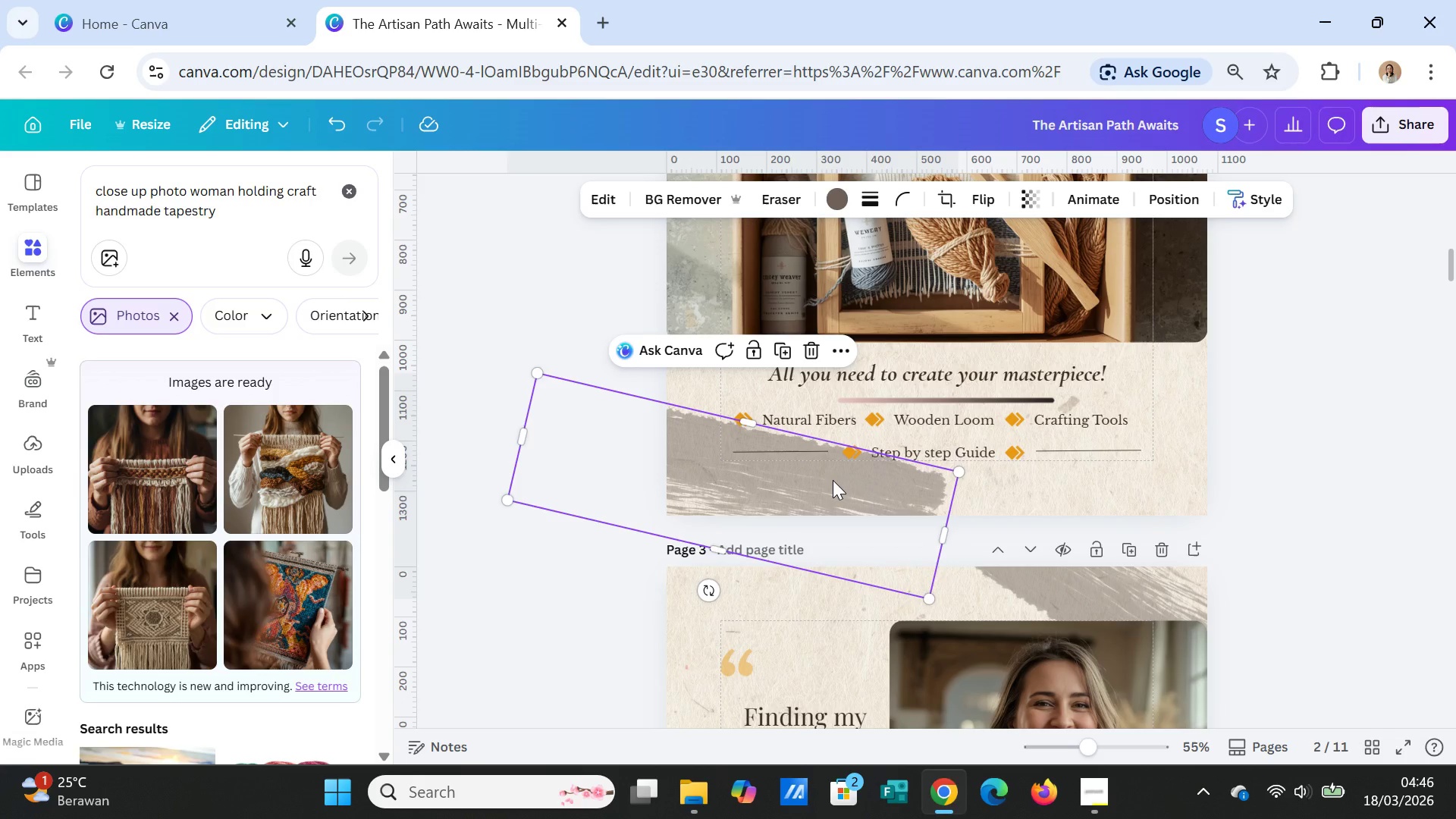 
right_click([833, 480])
 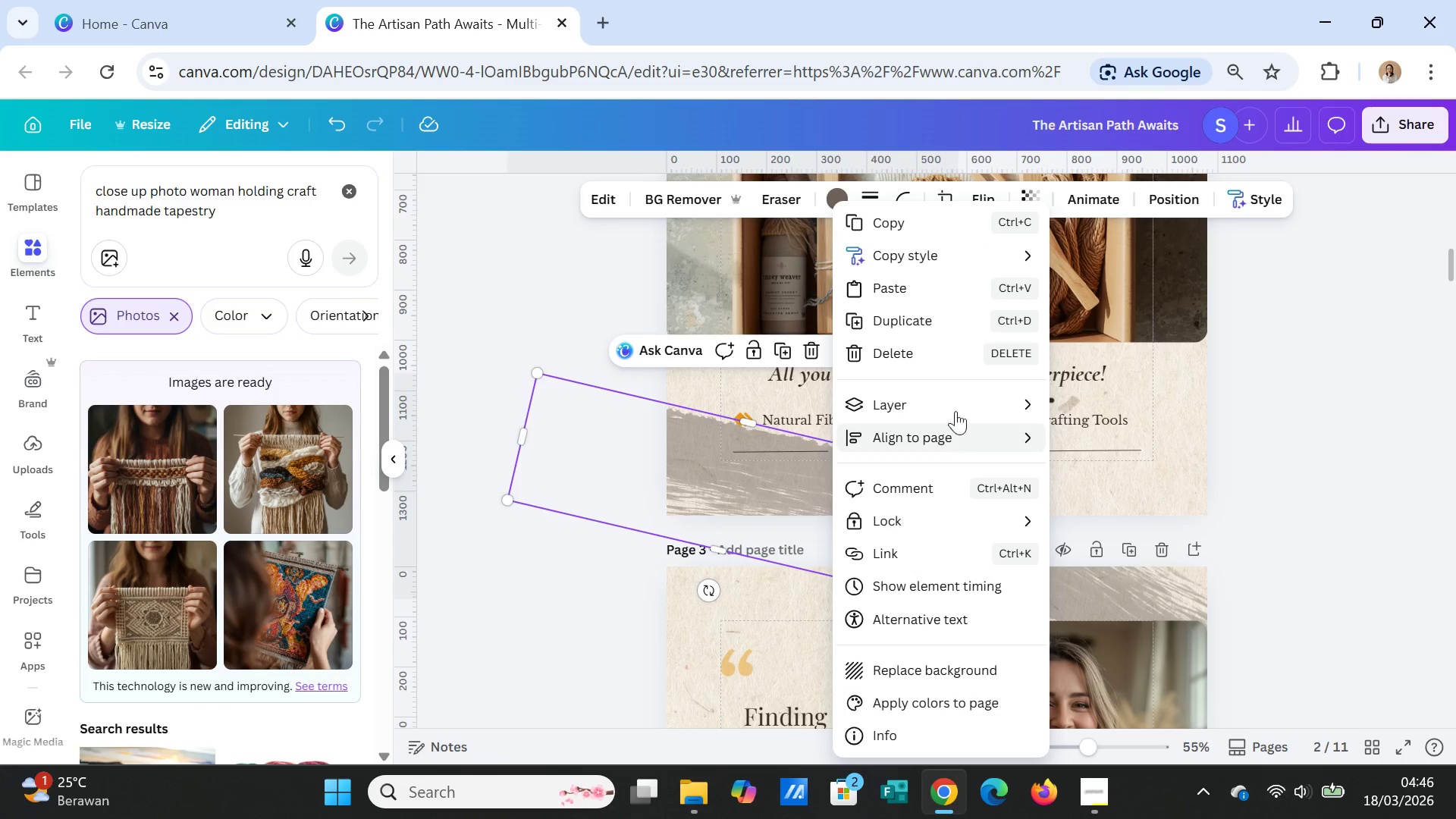 
left_click([961, 397])
 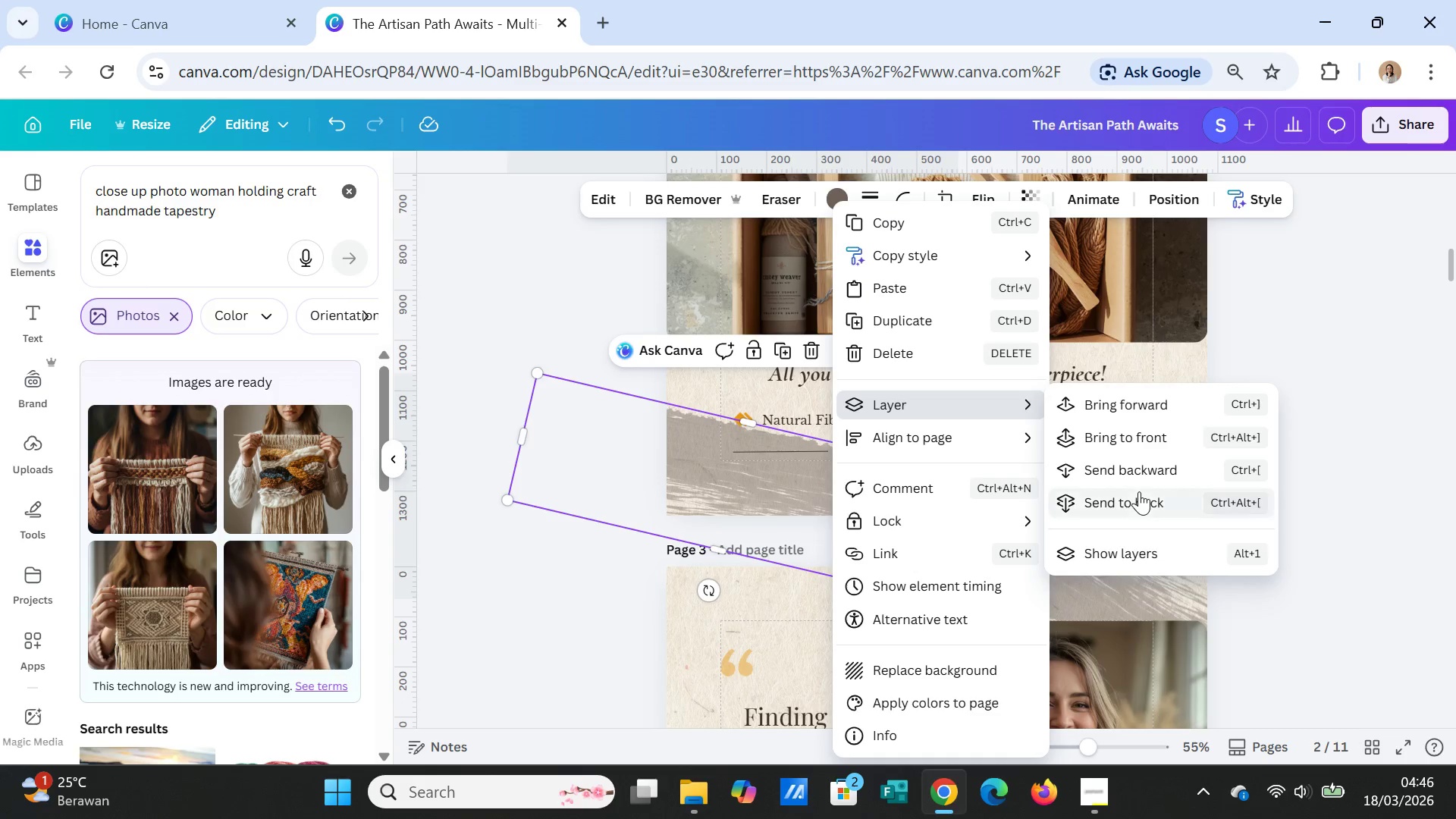 
double_click([1191, 472])
 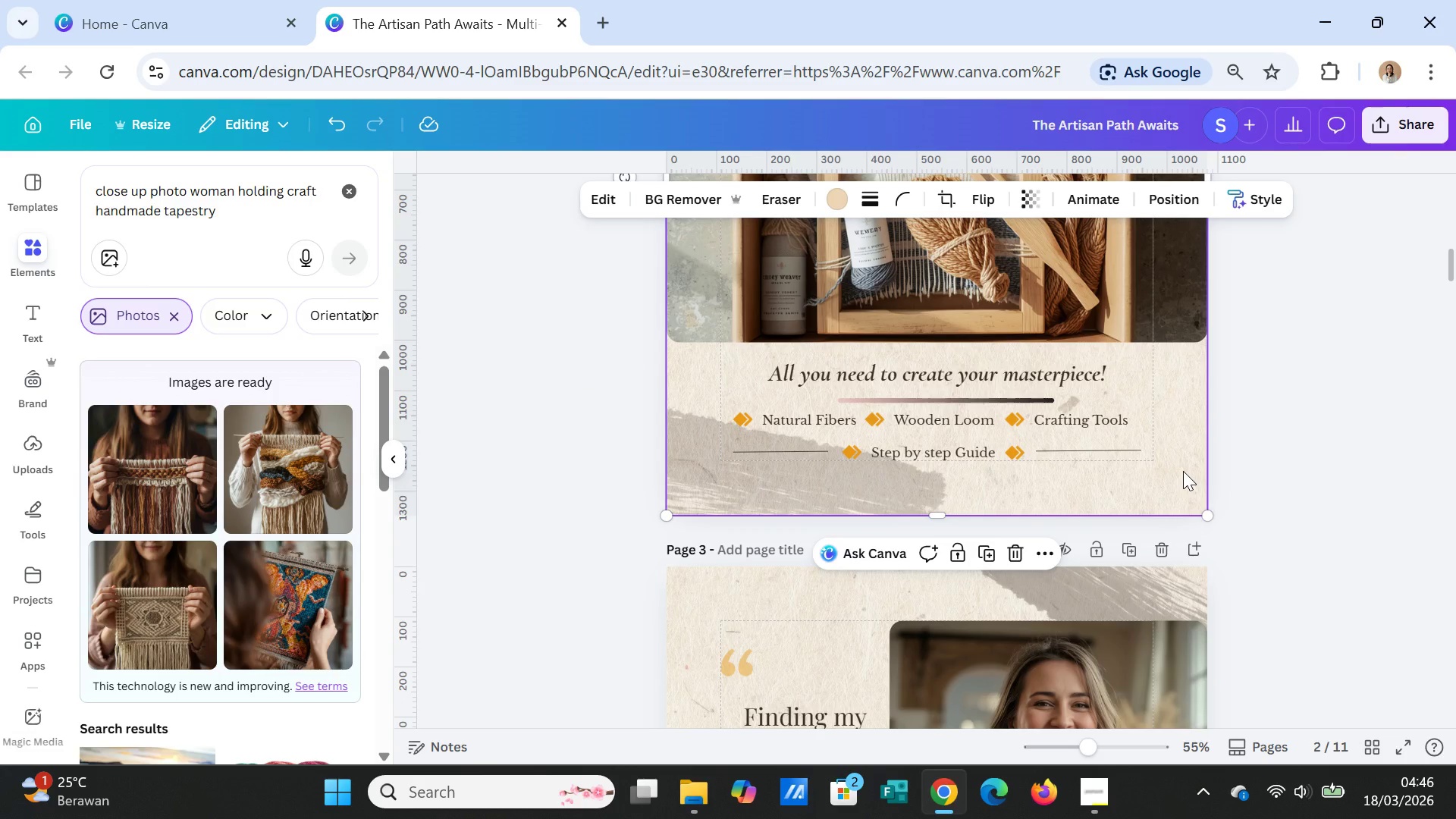 
scroll: coordinate [1183, 471], scroll_direction: up, amount: 7.0
 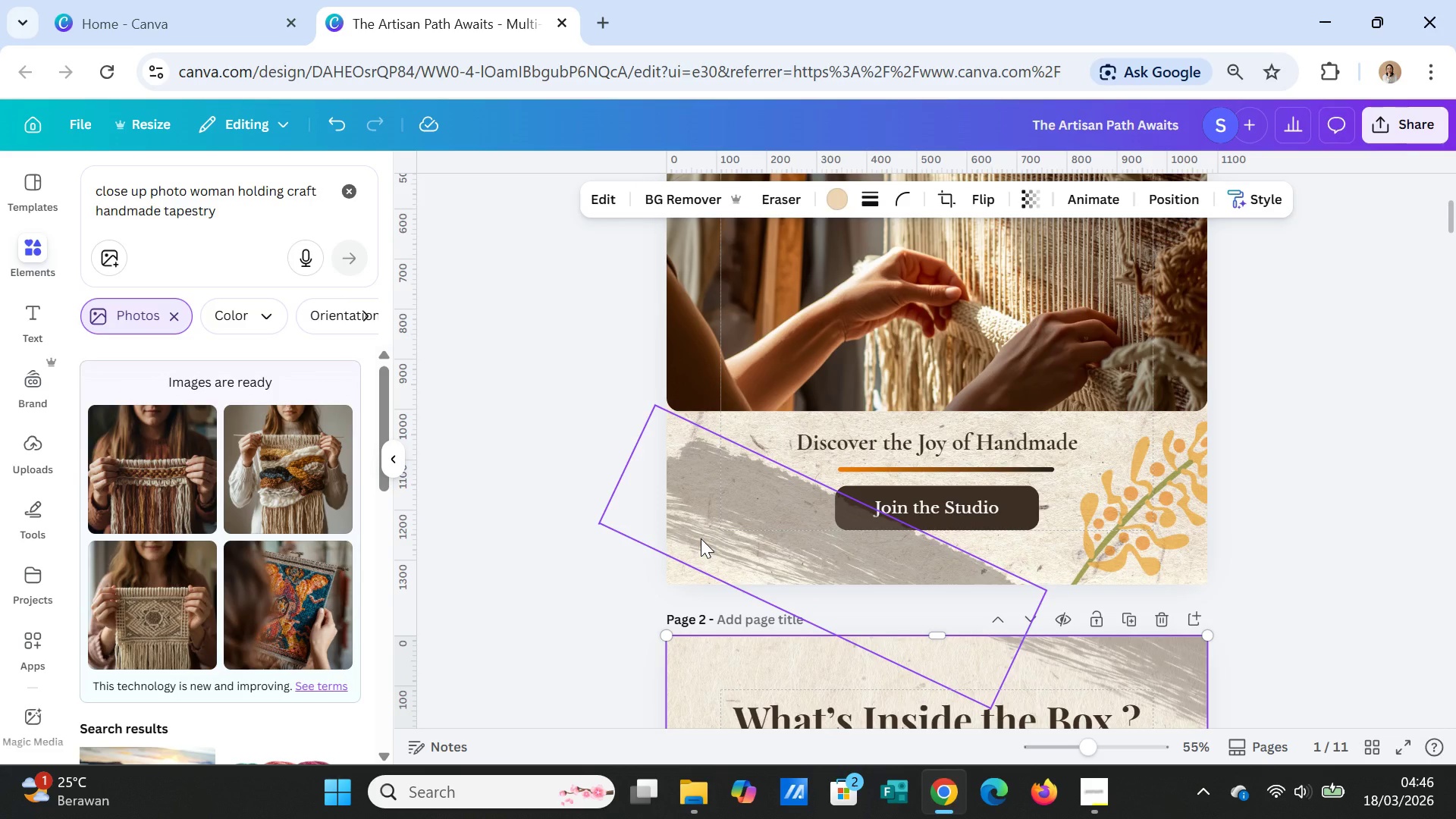 
scroll: coordinate [914, 528], scroll_direction: down, amount: 8.0
 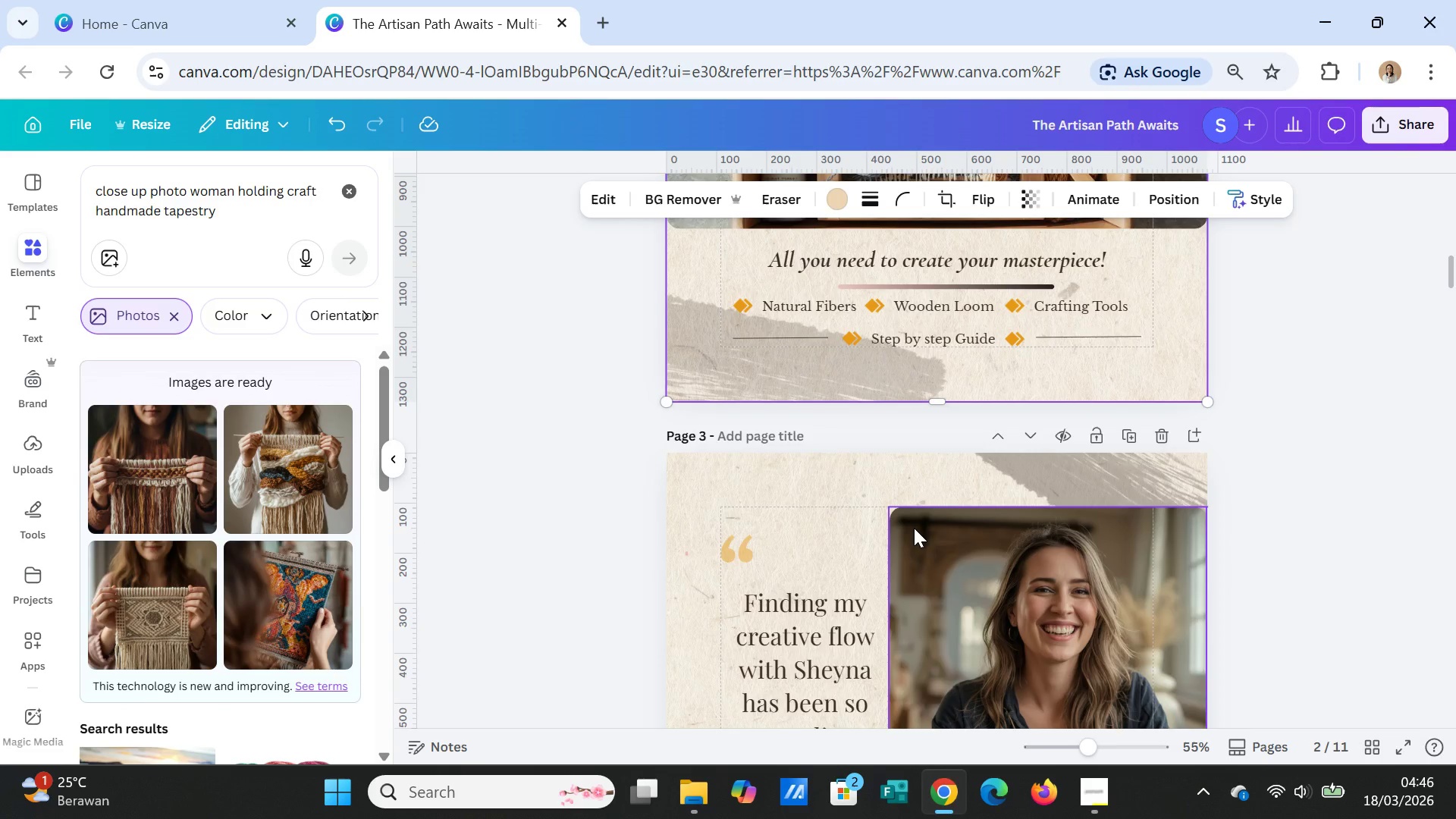 
scroll: coordinate [914, 528], scroll_direction: up, amount: 8.0
 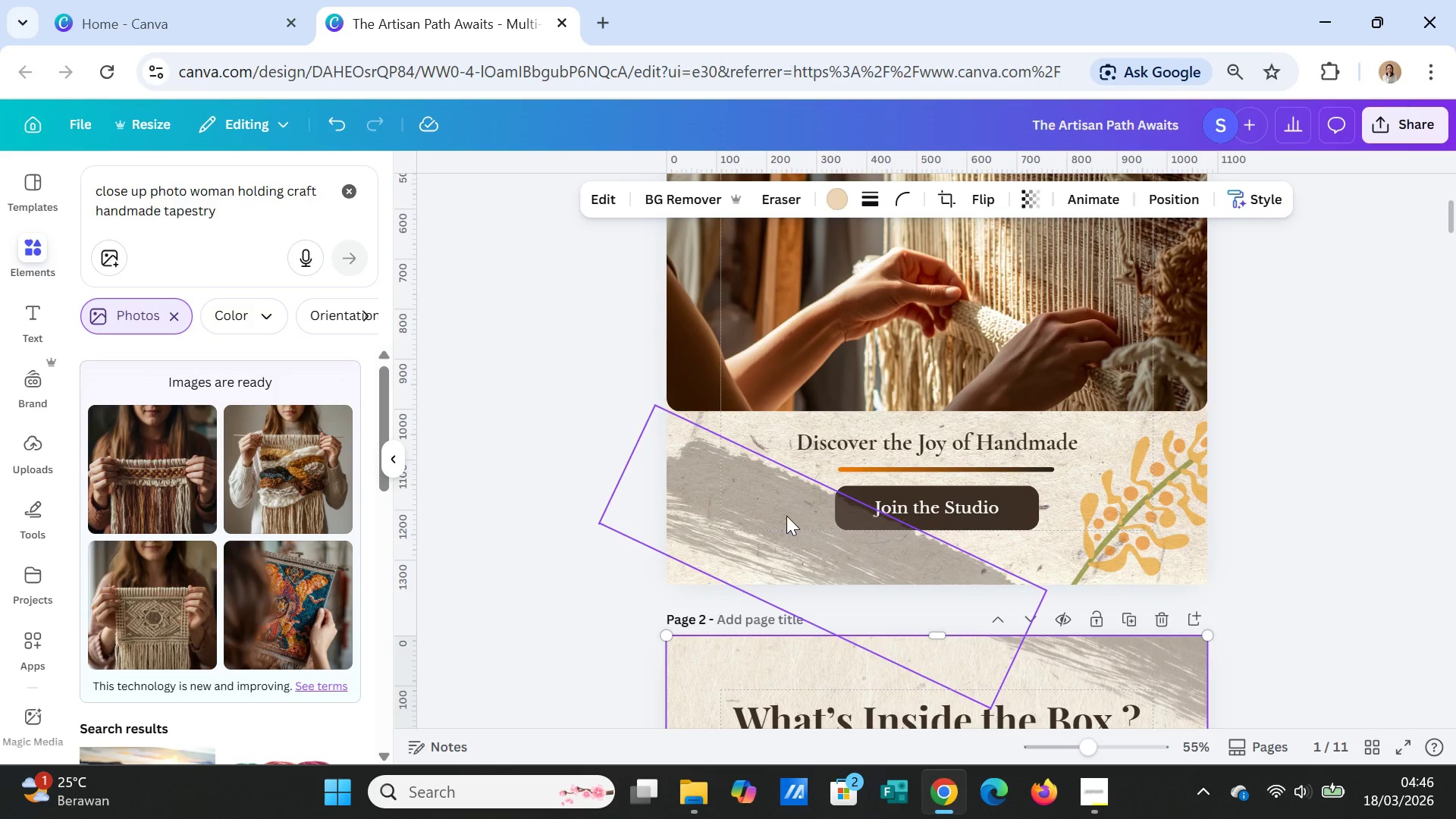 
left_click([786, 516])
 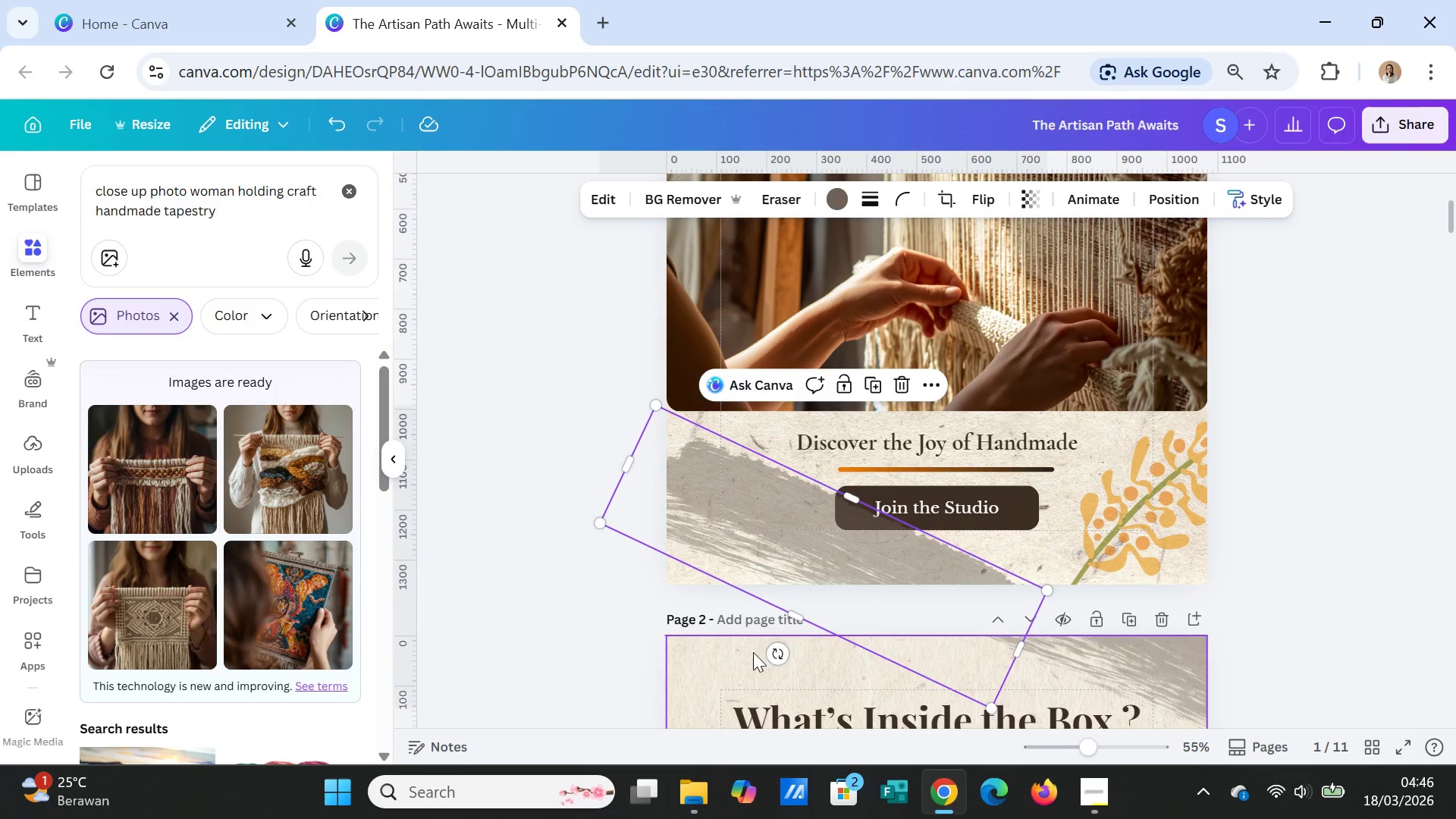 
left_click_drag(start_coordinate=[775, 653], to_coordinate=[794, 679])
 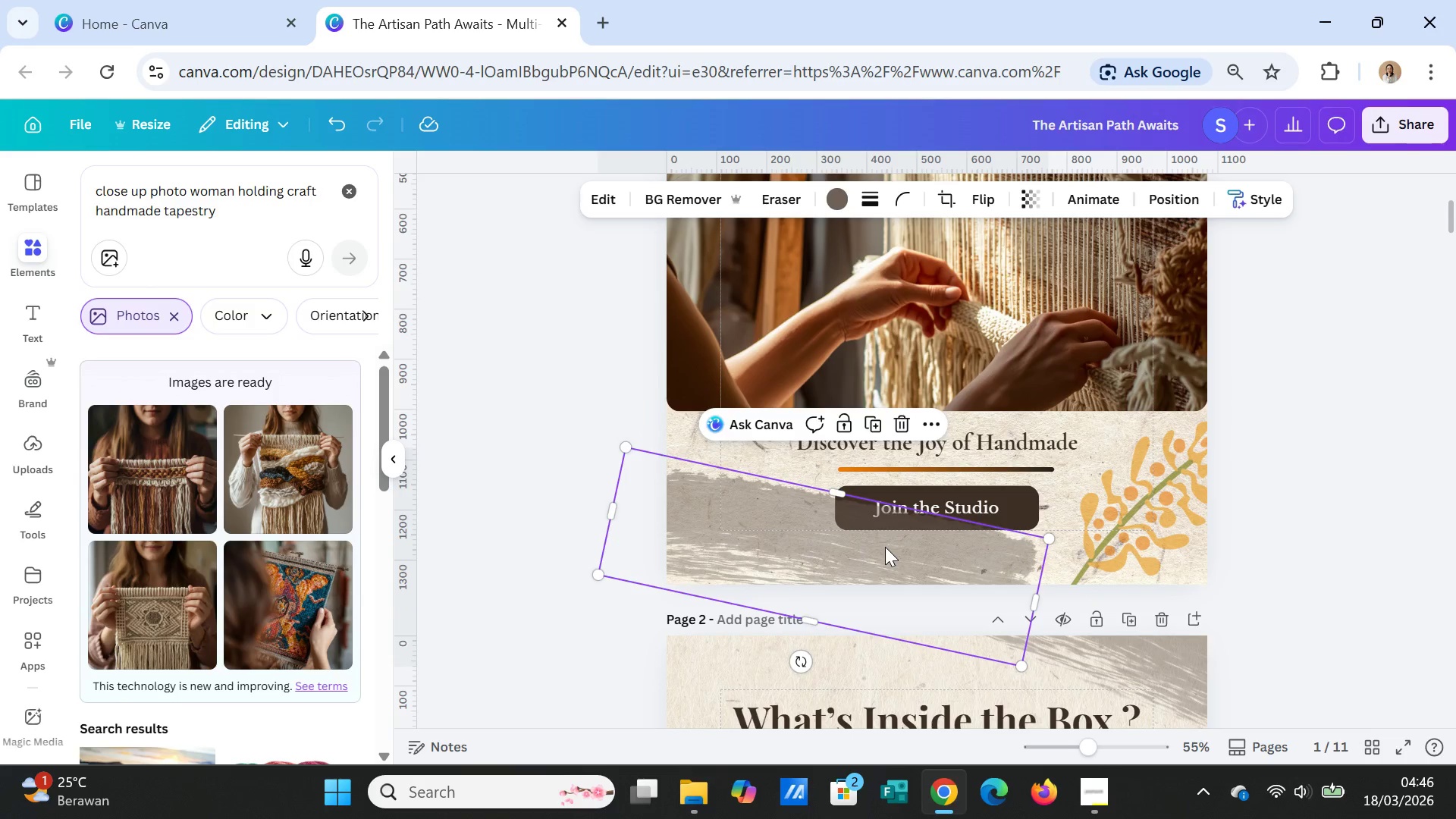 
left_click_drag(start_coordinate=[885, 547], to_coordinate=[883, 569])
 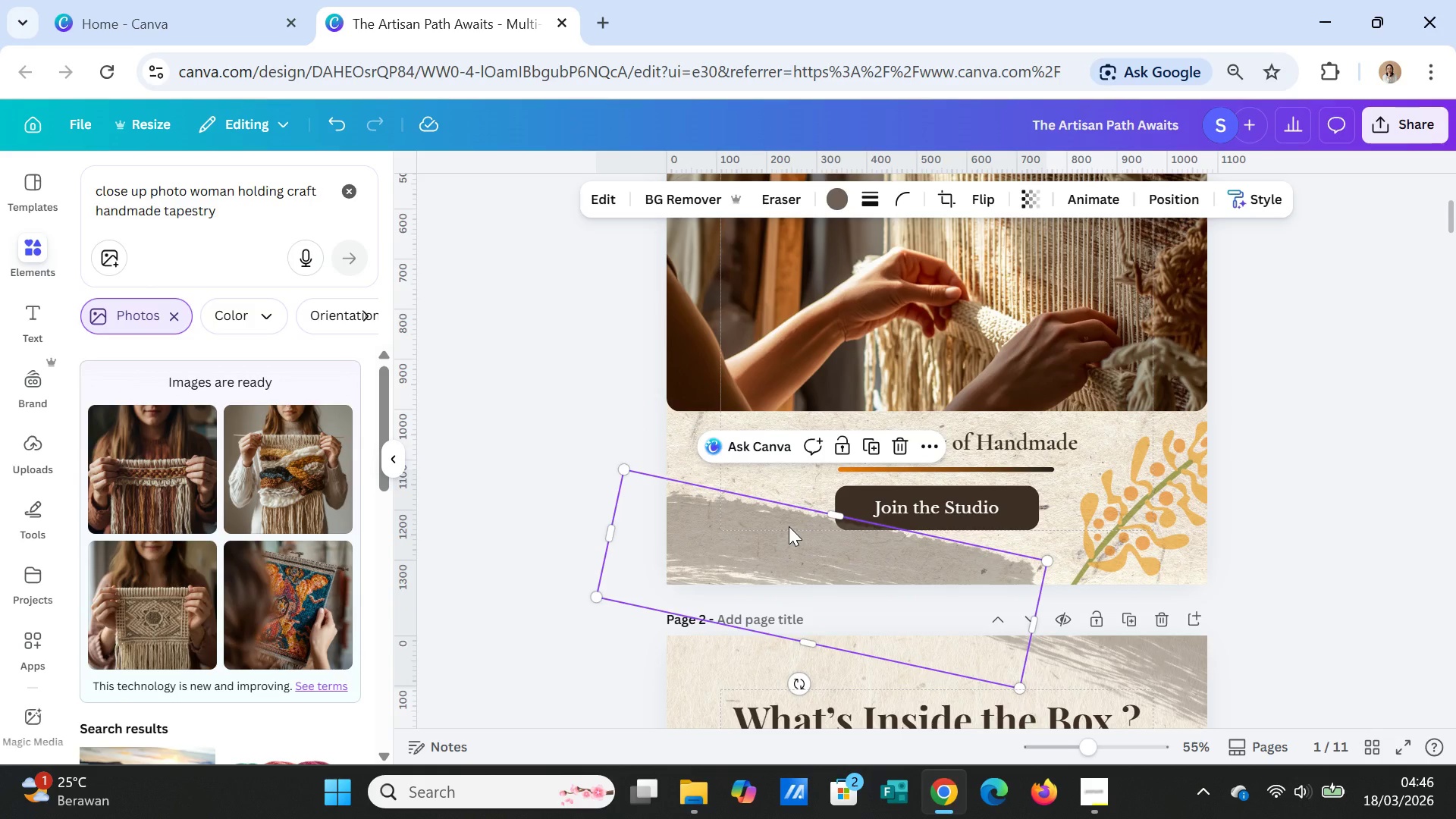 
right_click([789, 526])
 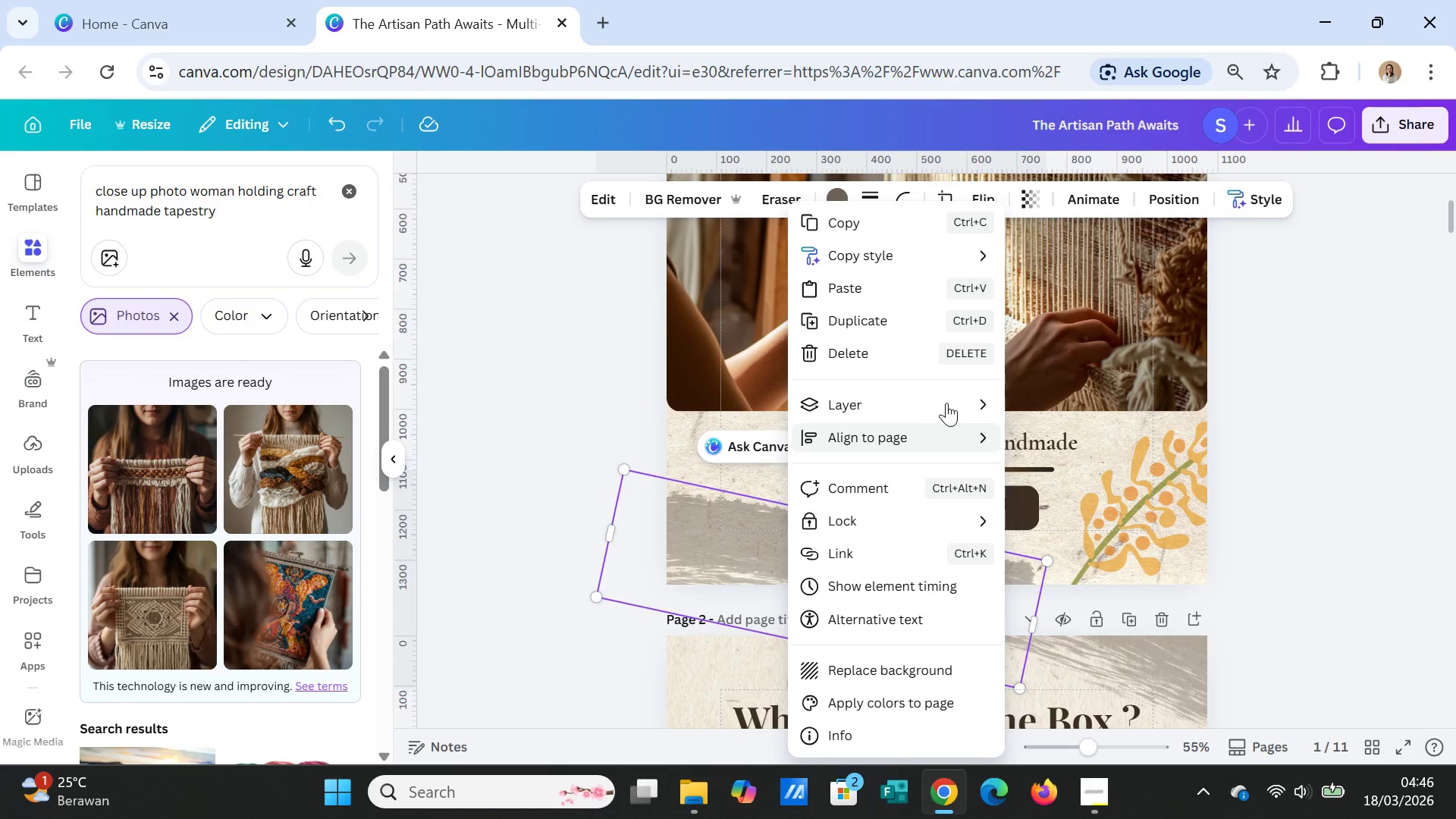 
left_click([948, 400])
 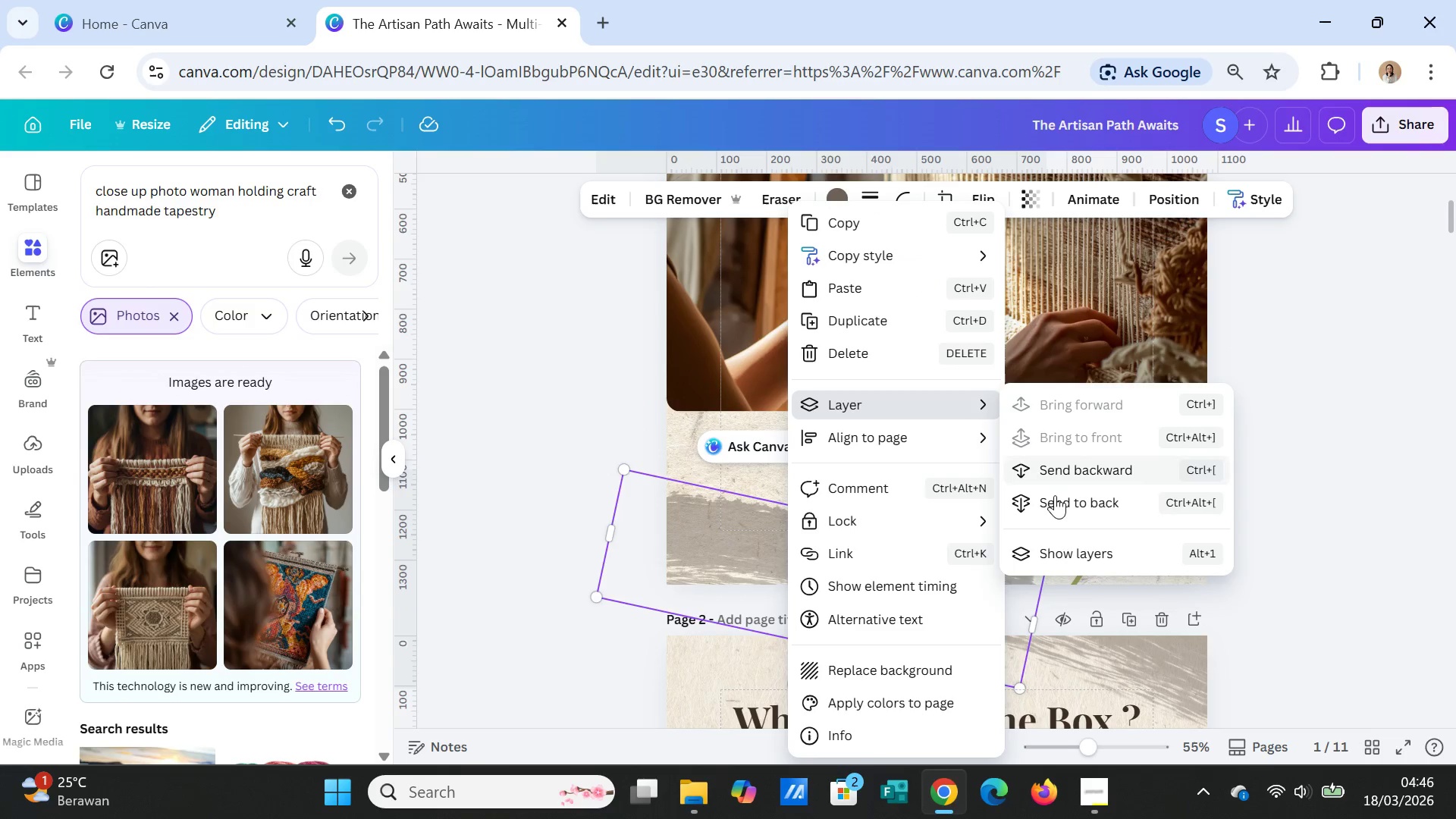 
left_click([1056, 498])
 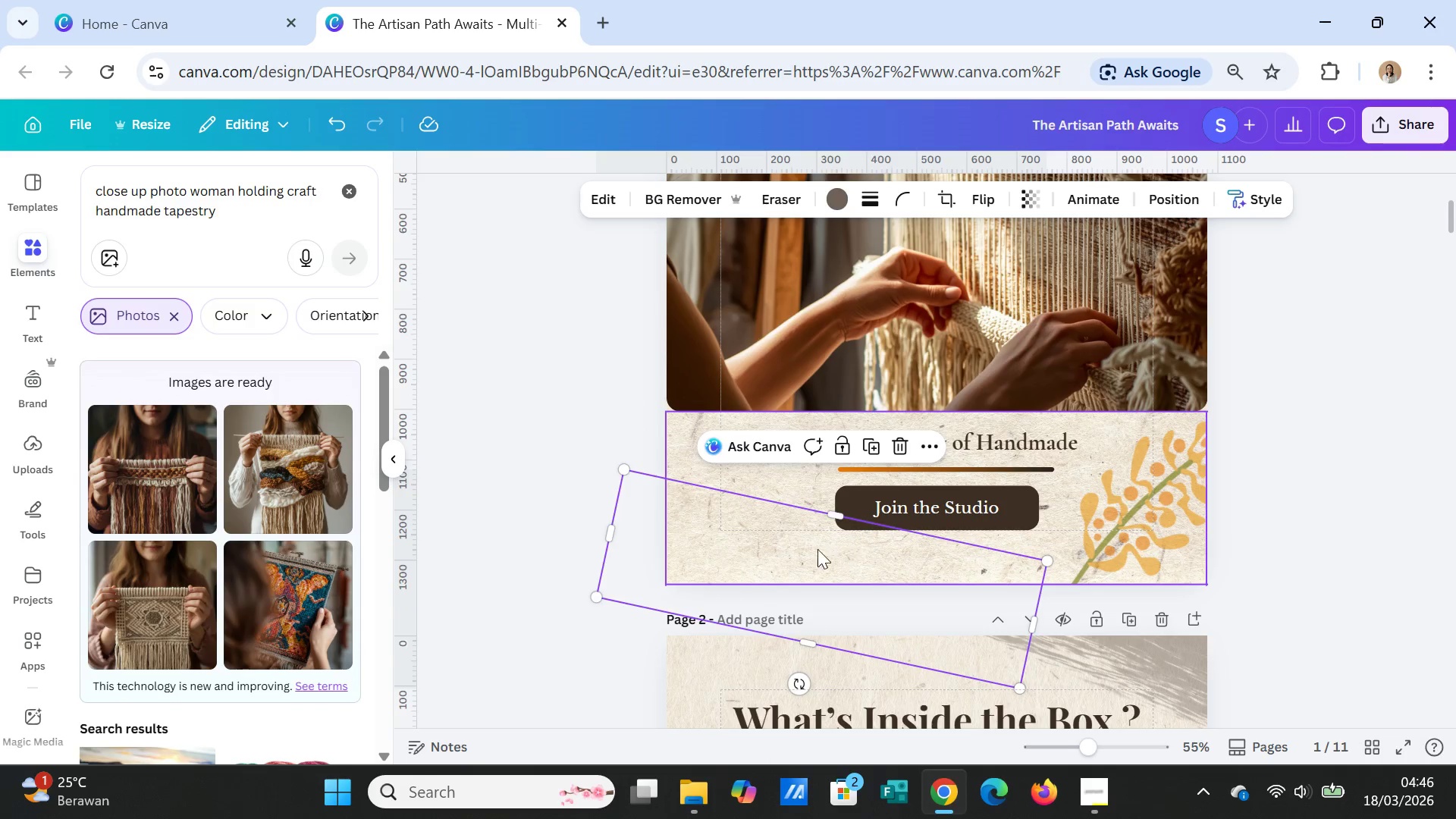 
right_click([795, 556])
 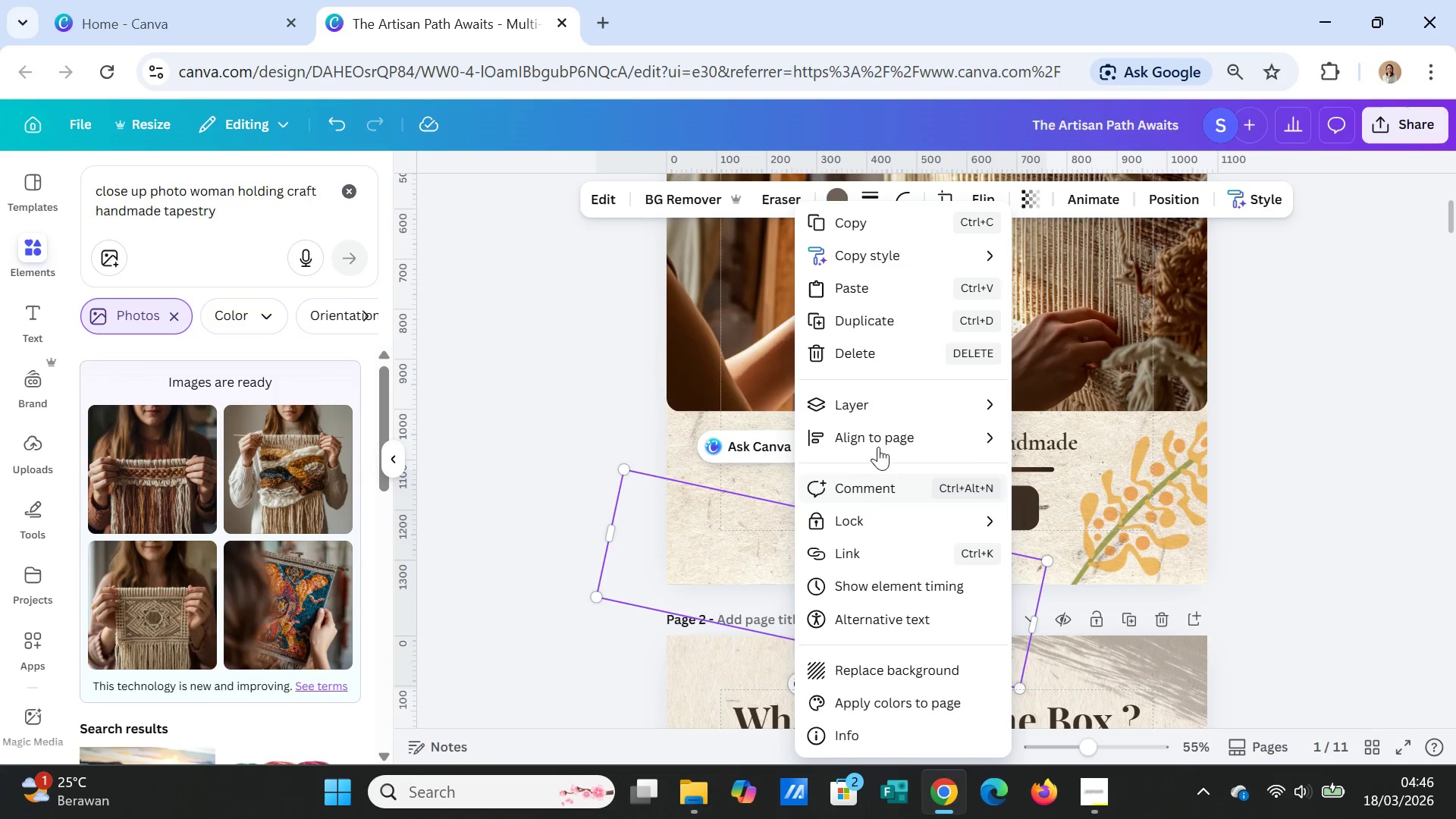 
left_click([886, 396])
 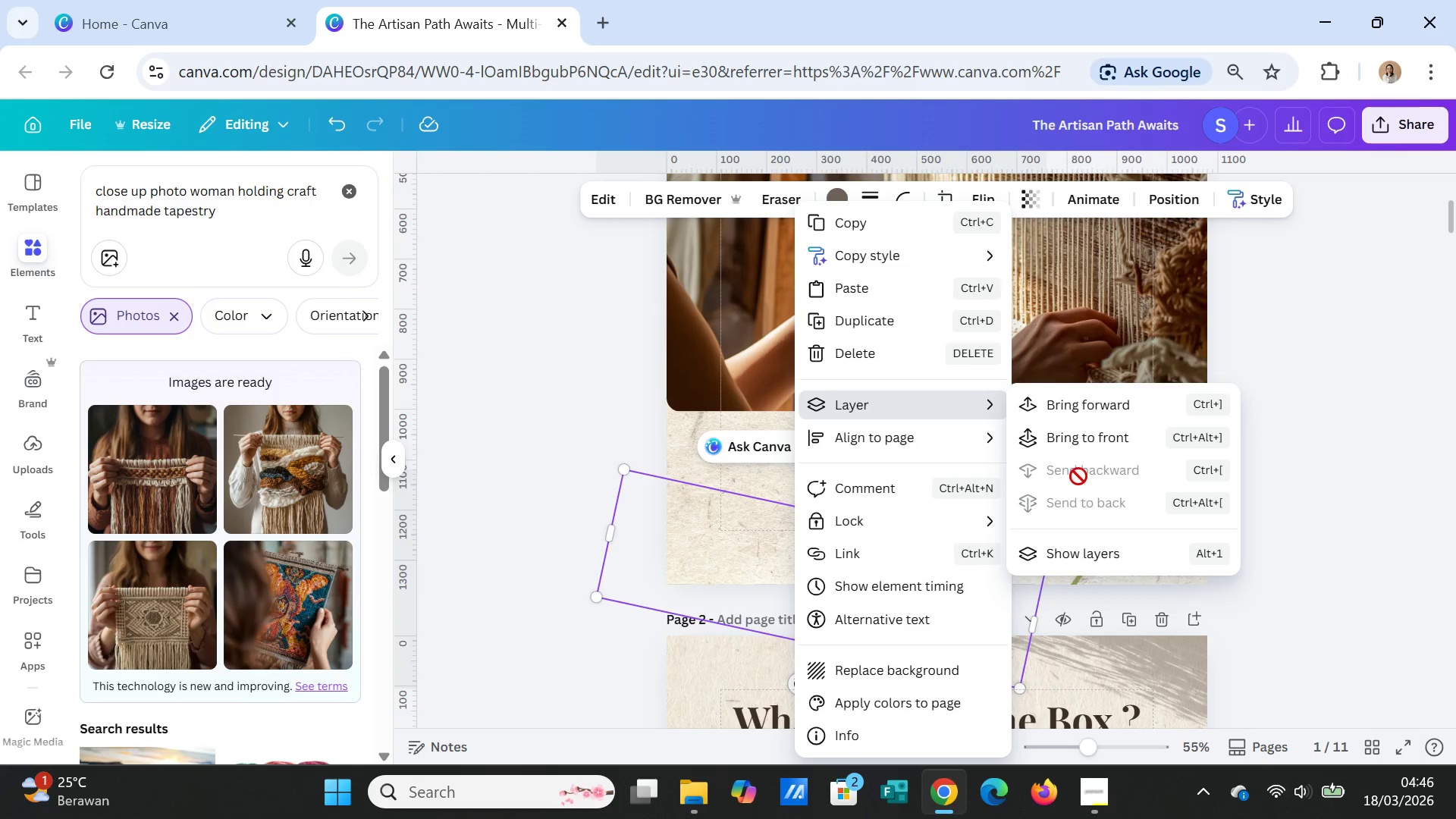 
left_click([1083, 441])
 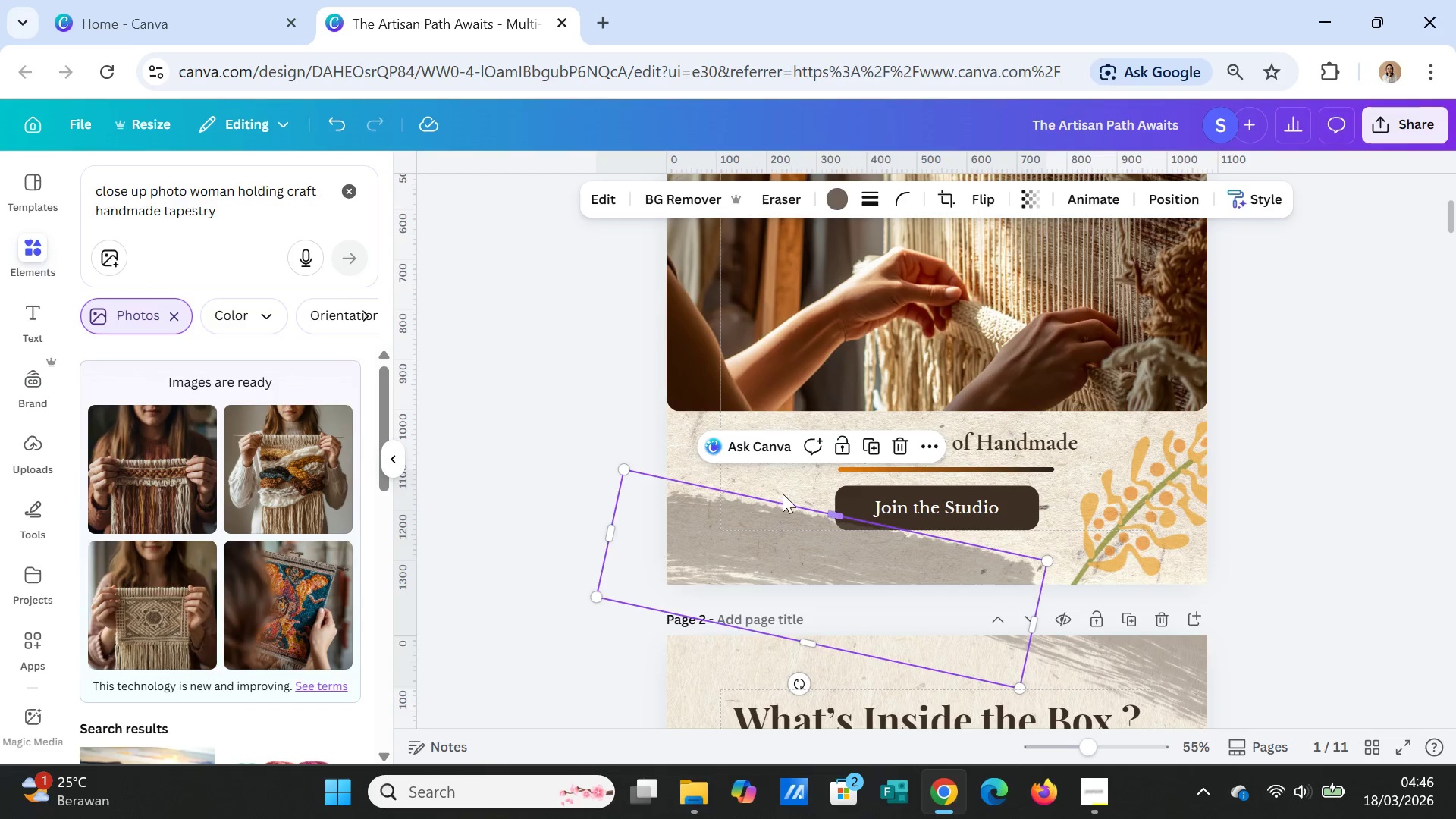 
left_click([784, 482])
 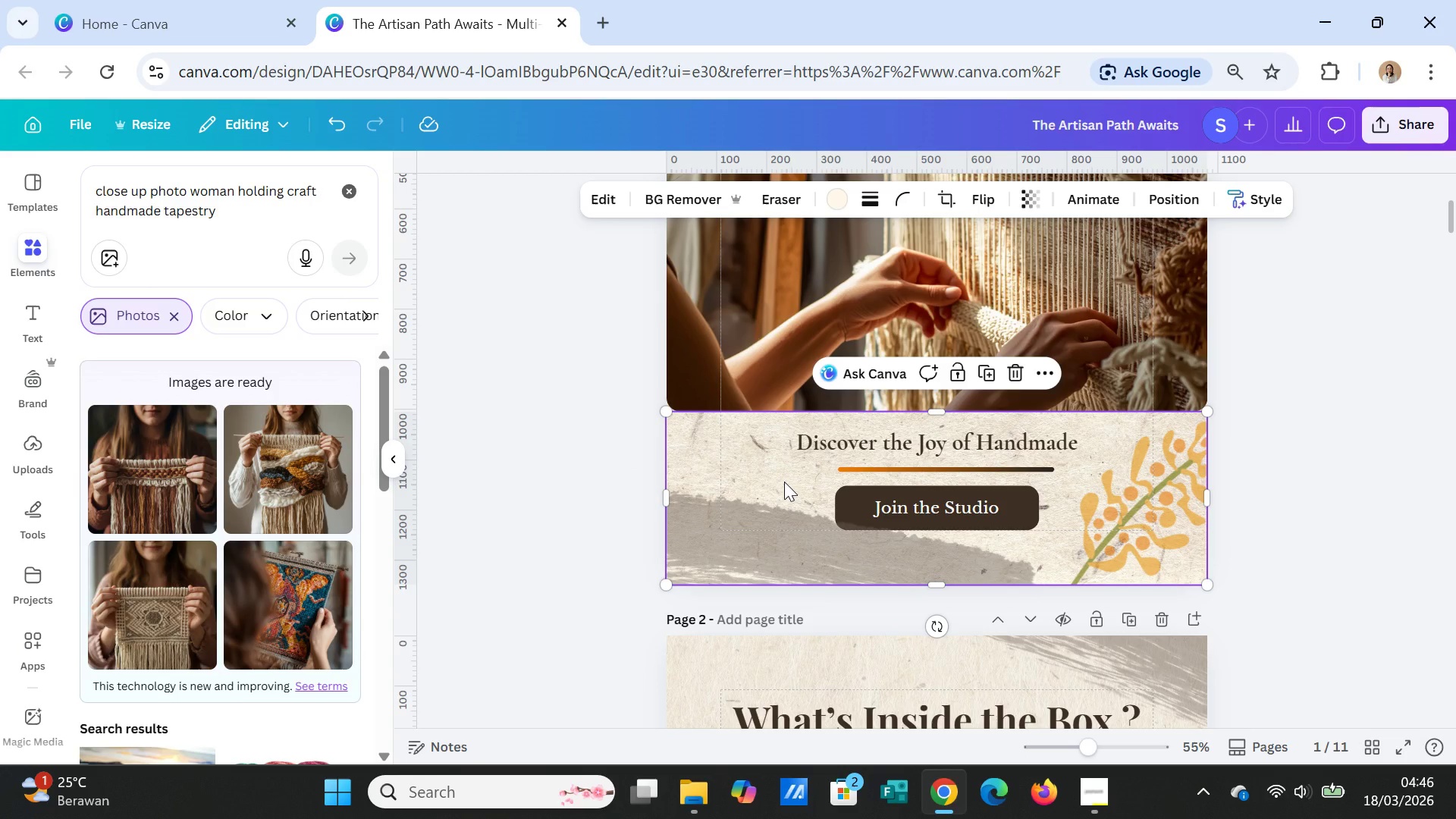 
right_click([784, 482])
 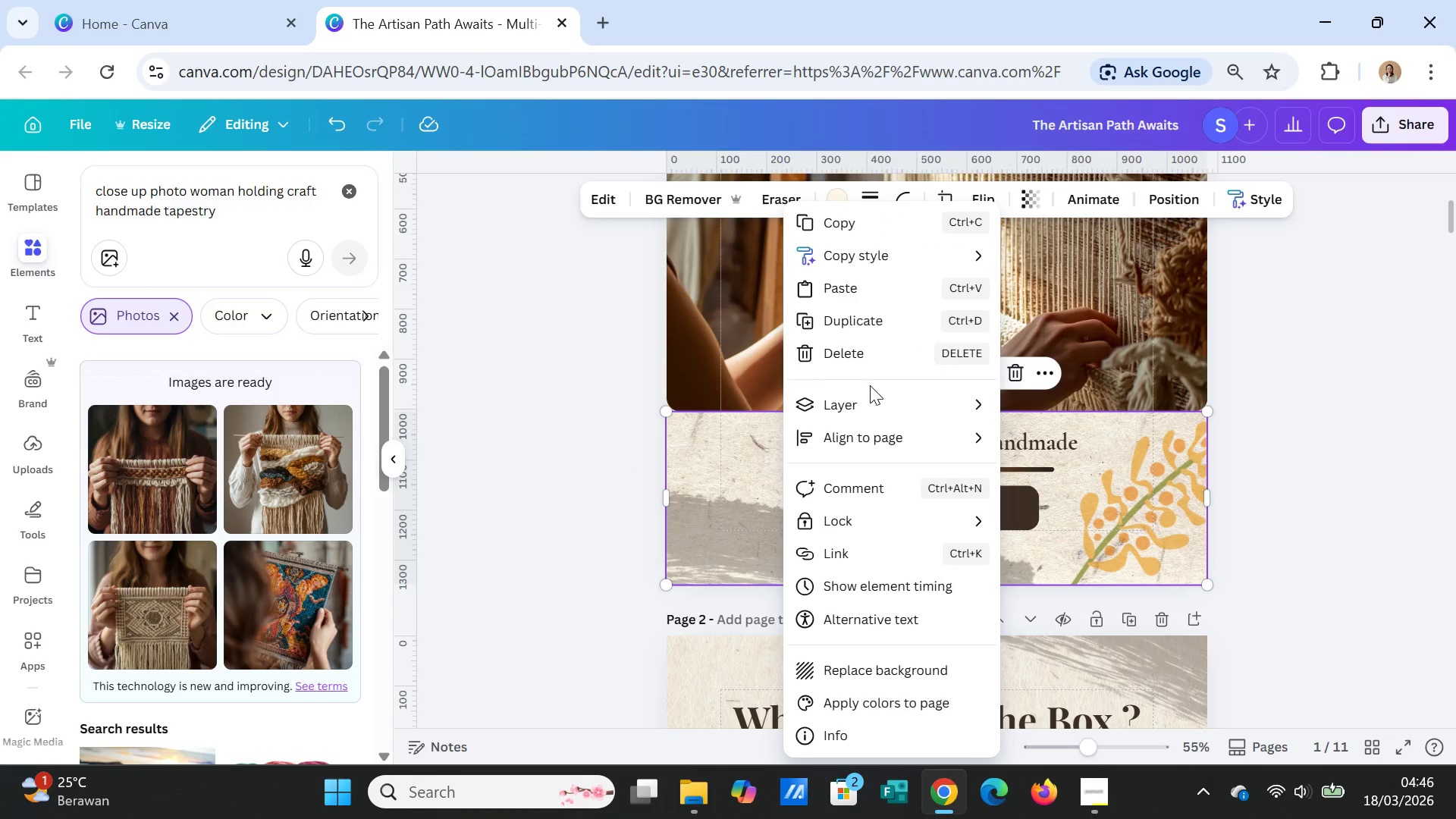 
double_click([875, 399])
 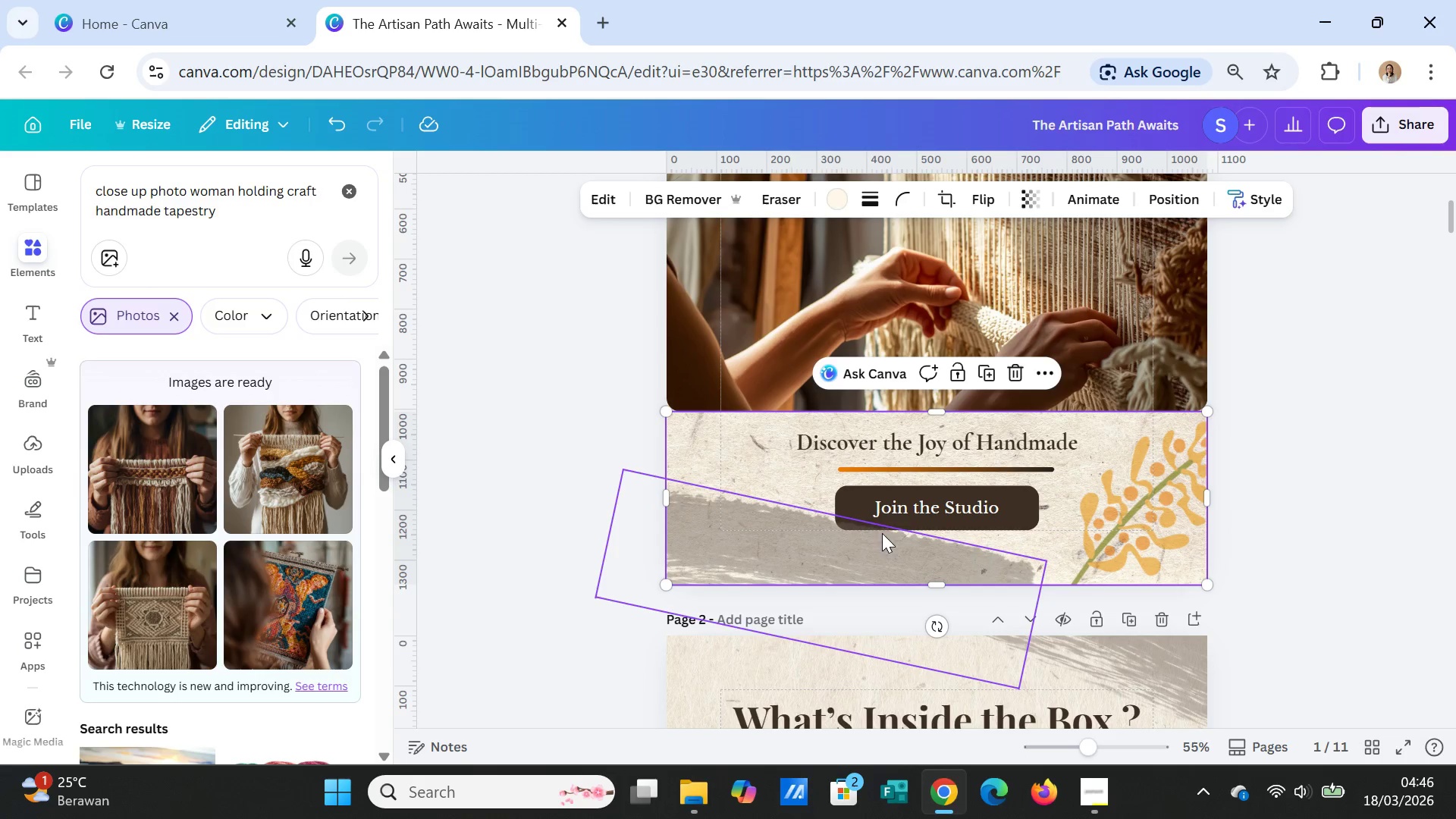 
left_click([828, 529])
 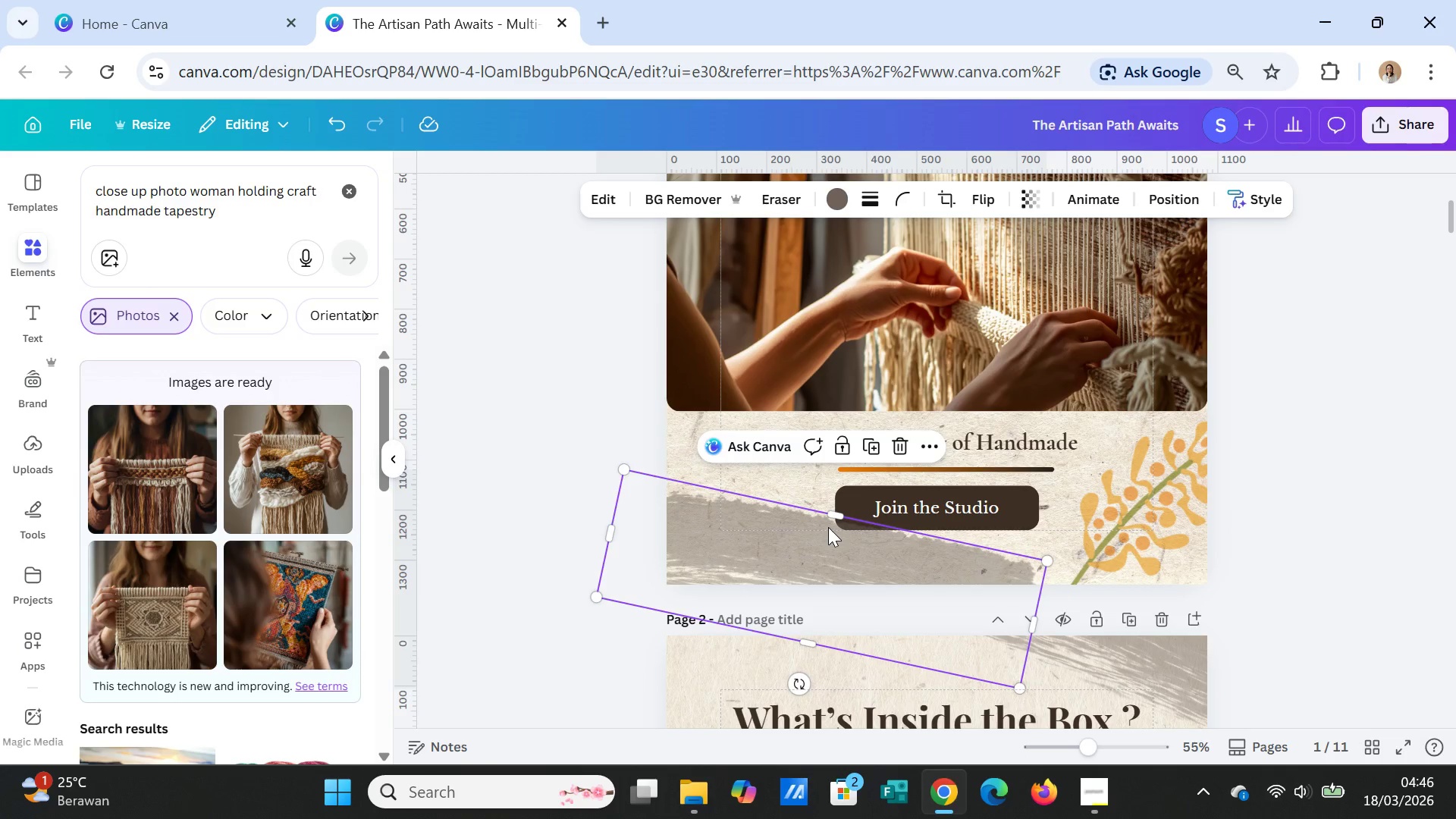 
right_click([828, 527])
 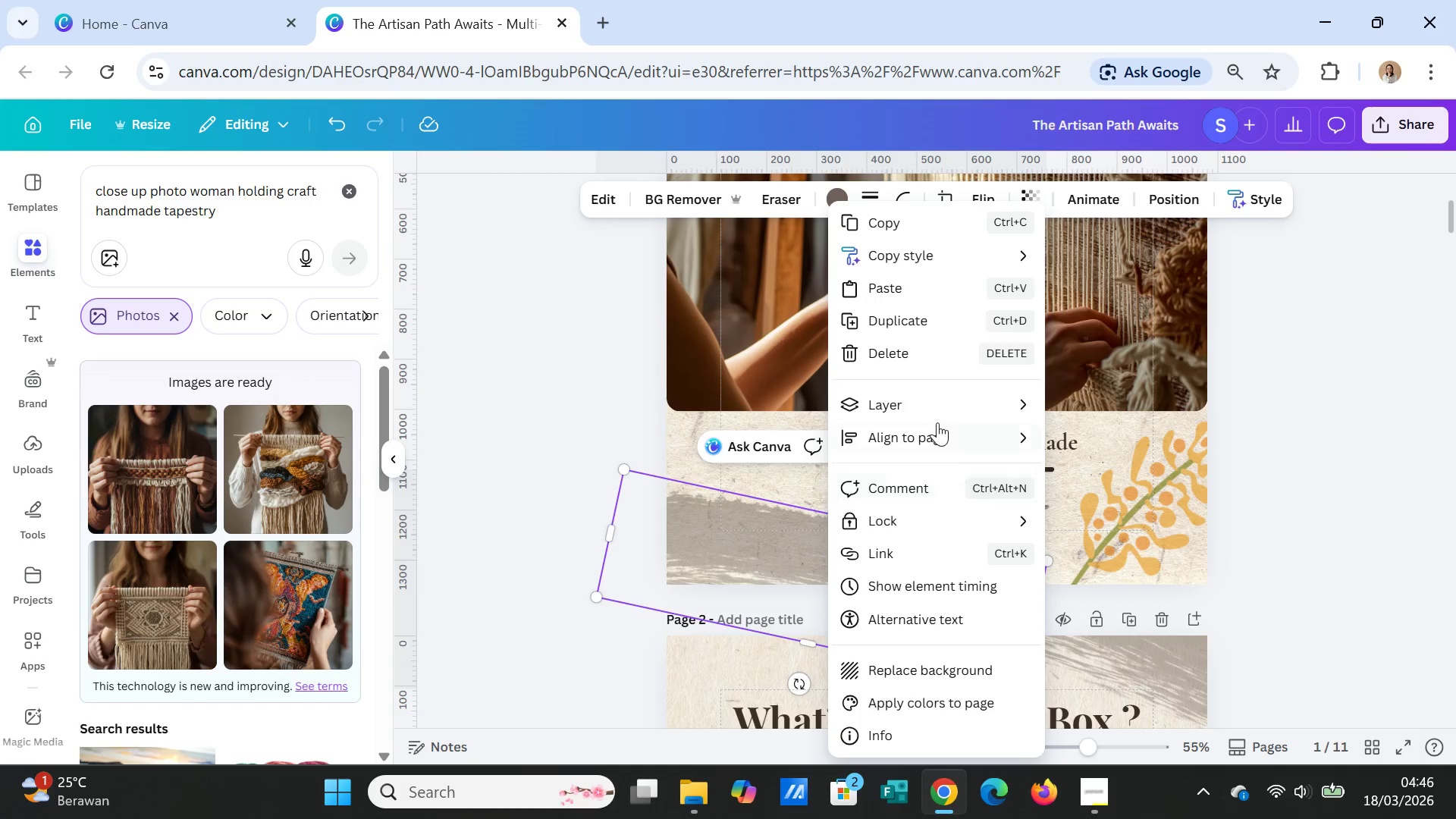 
left_click([941, 405])
 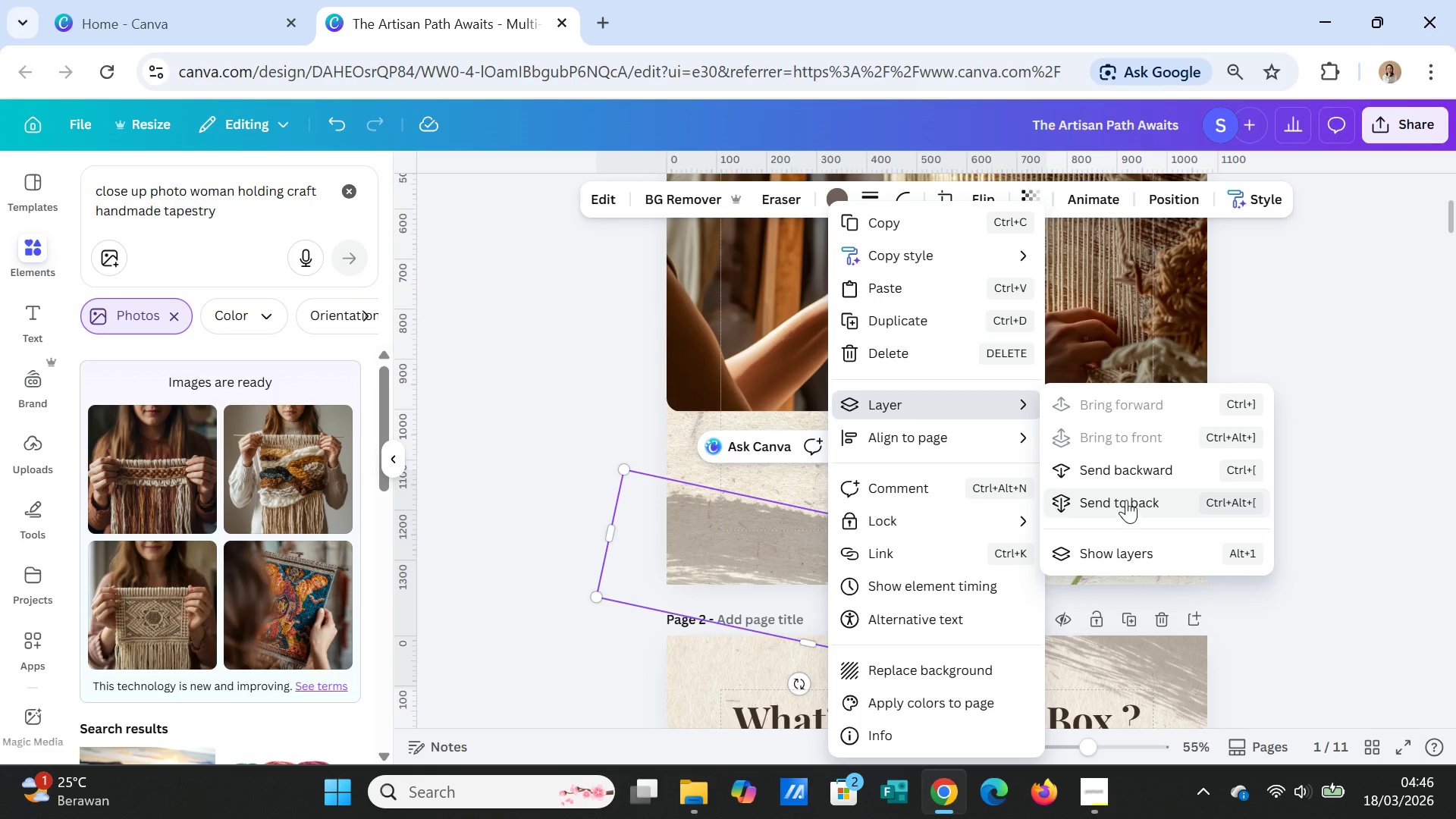 
left_click([1122, 472])
 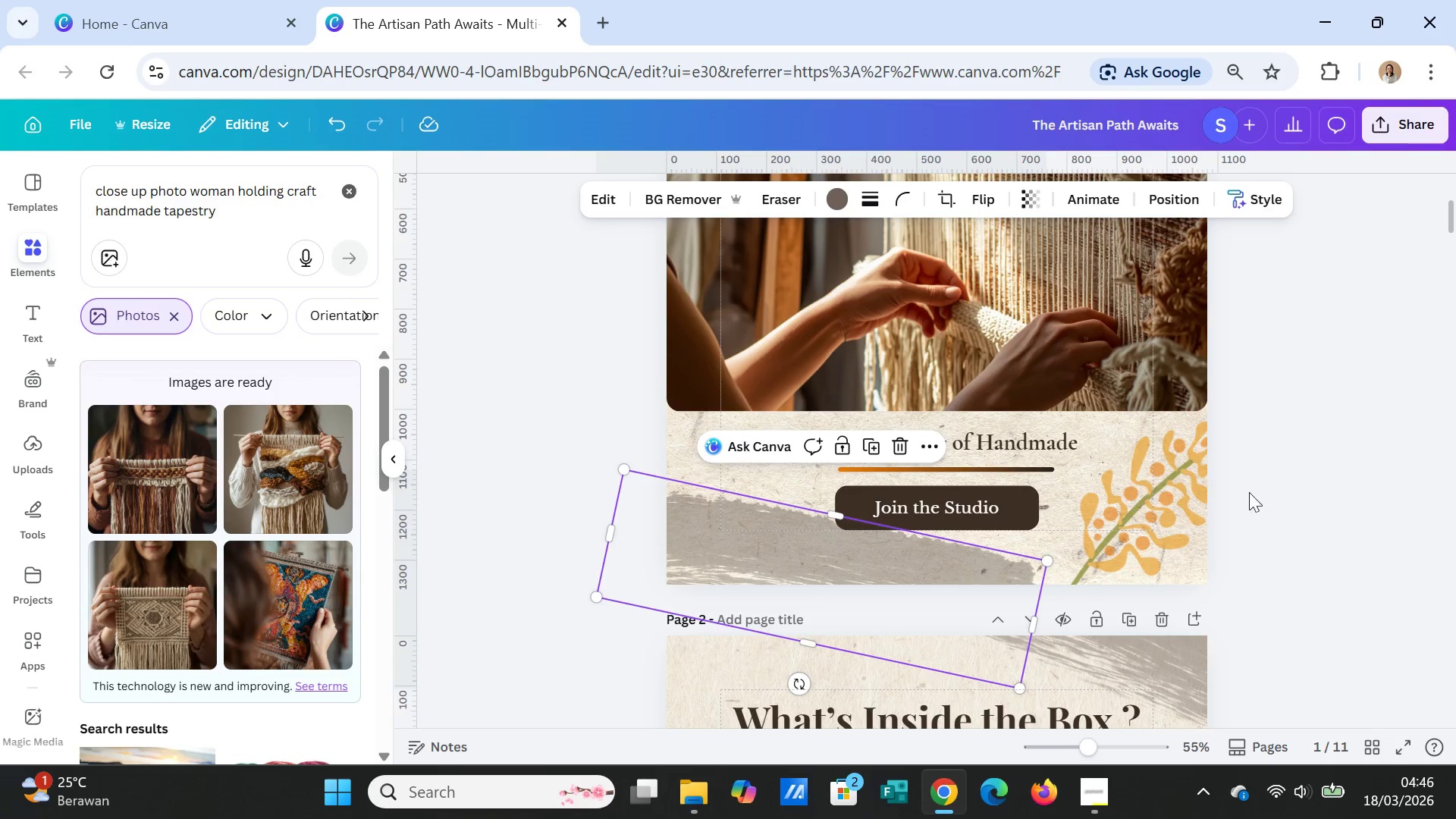 
left_click([1252, 496])
 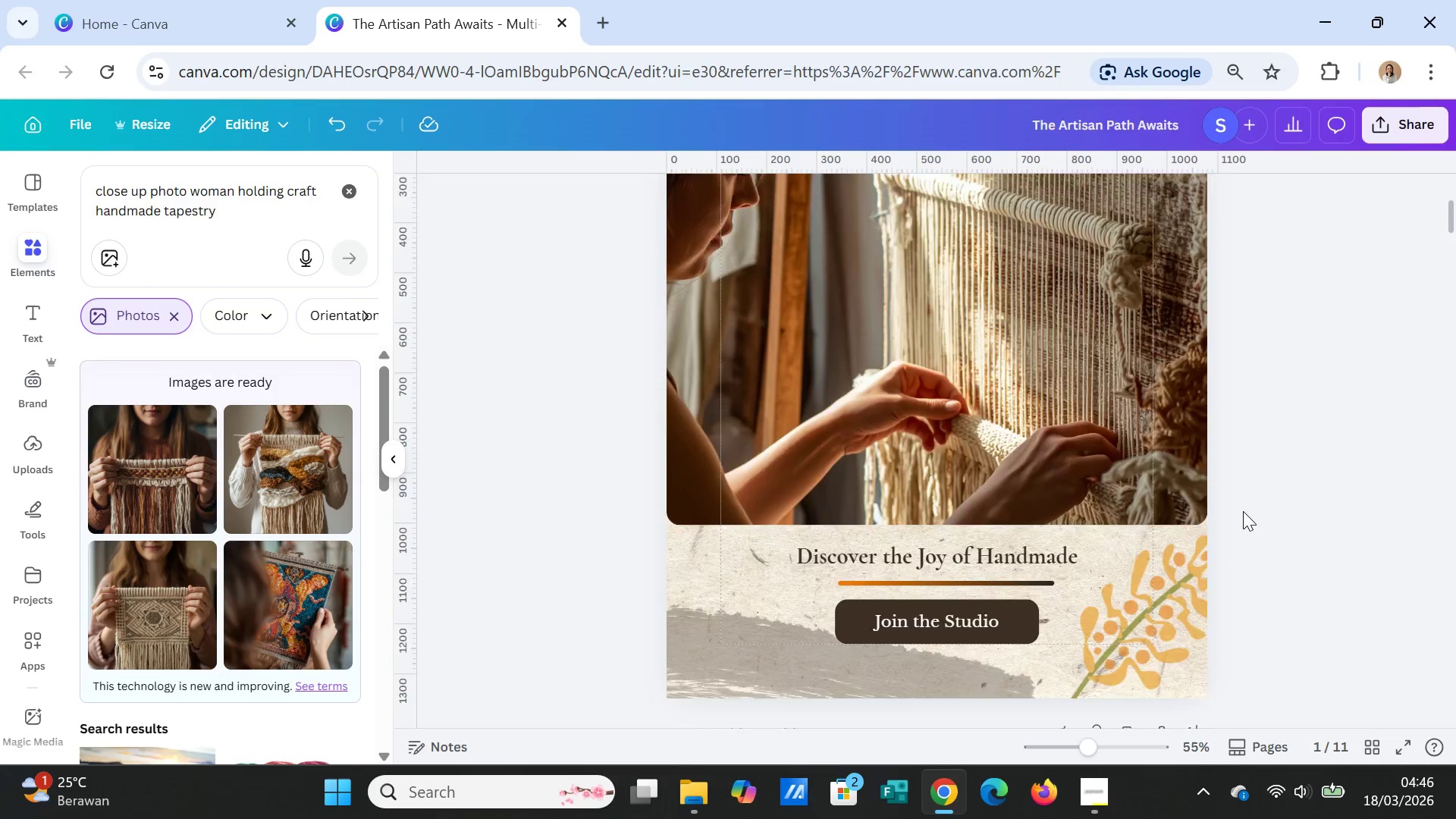 
scroll: coordinate [1243, 511], scroll_direction: up, amount: 7.0
 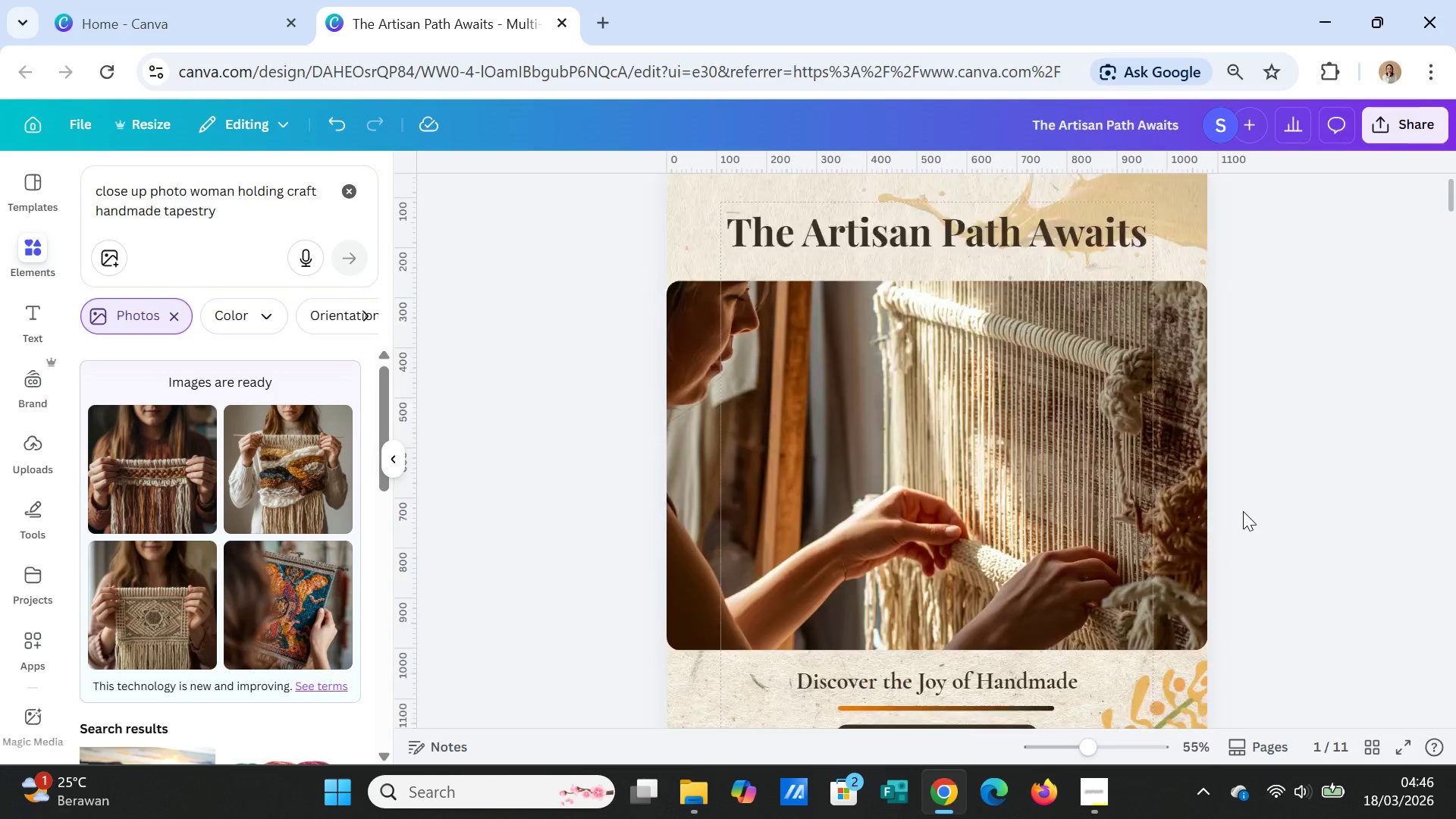 
scroll: coordinate [1243, 511], scroll_direction: down, amount: 17.0
 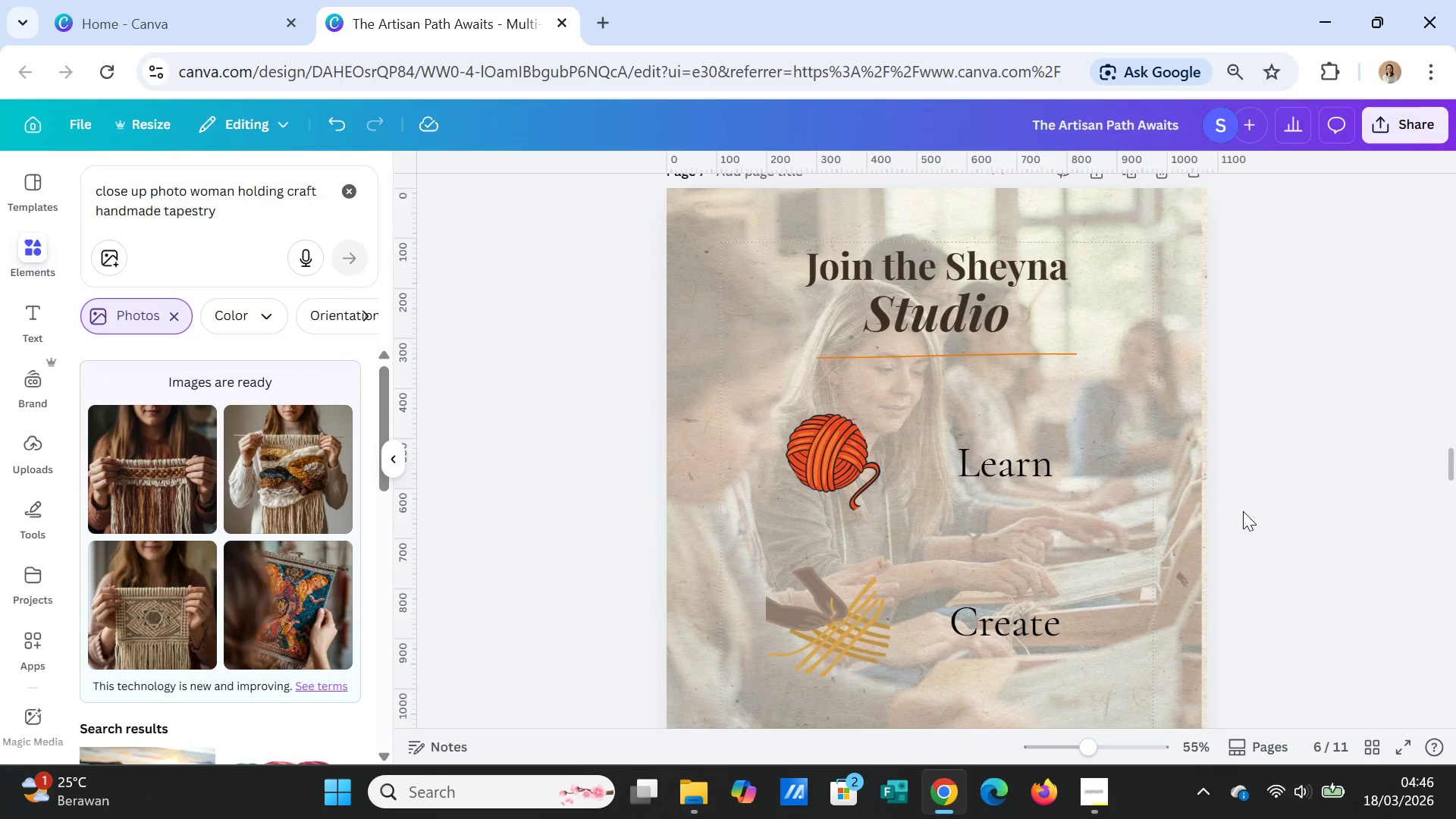 
scroll: coordinate [1243, 511], scroll_direction: up, amount: 2.0
 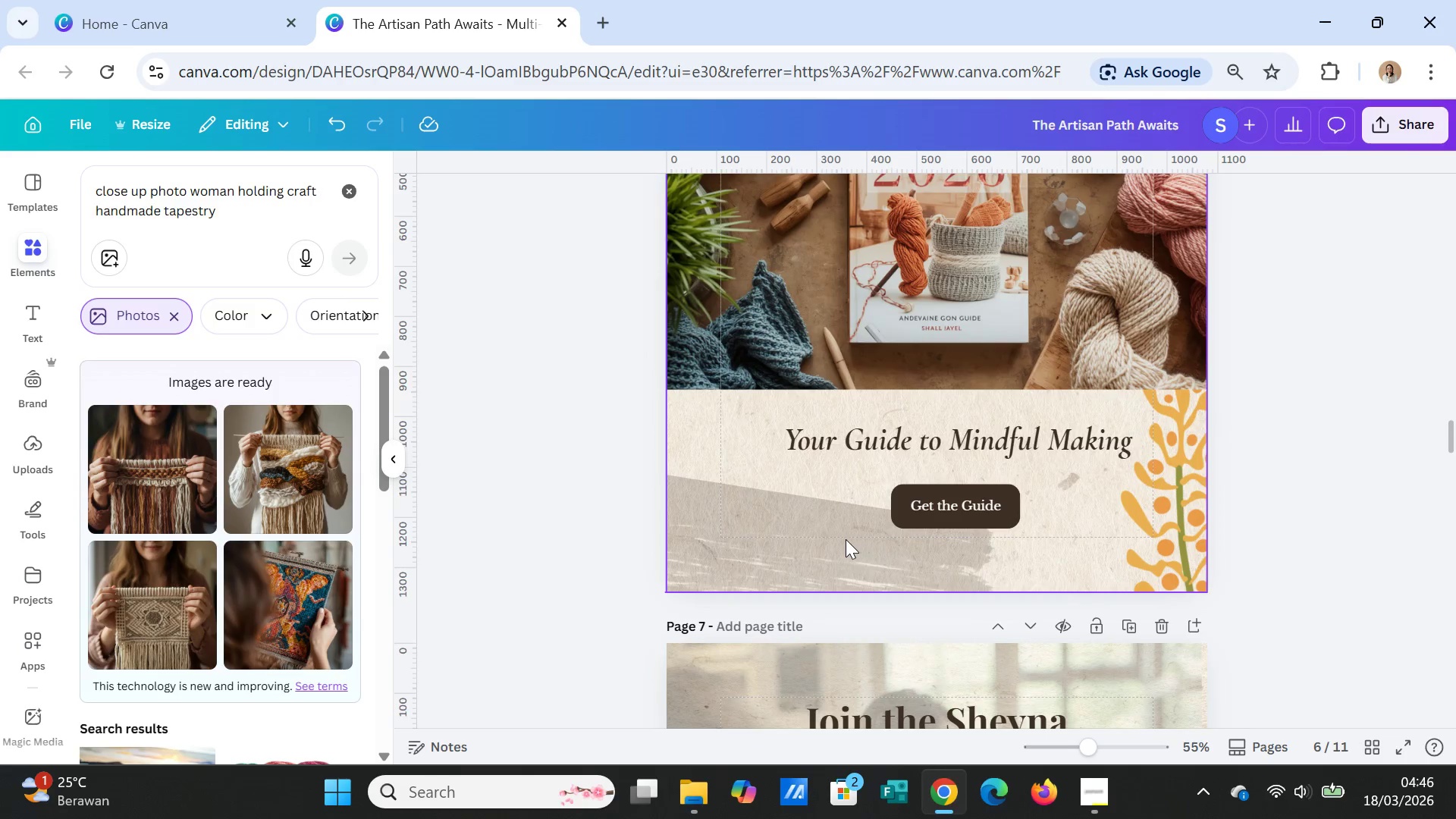 
left_click([788, 548])
 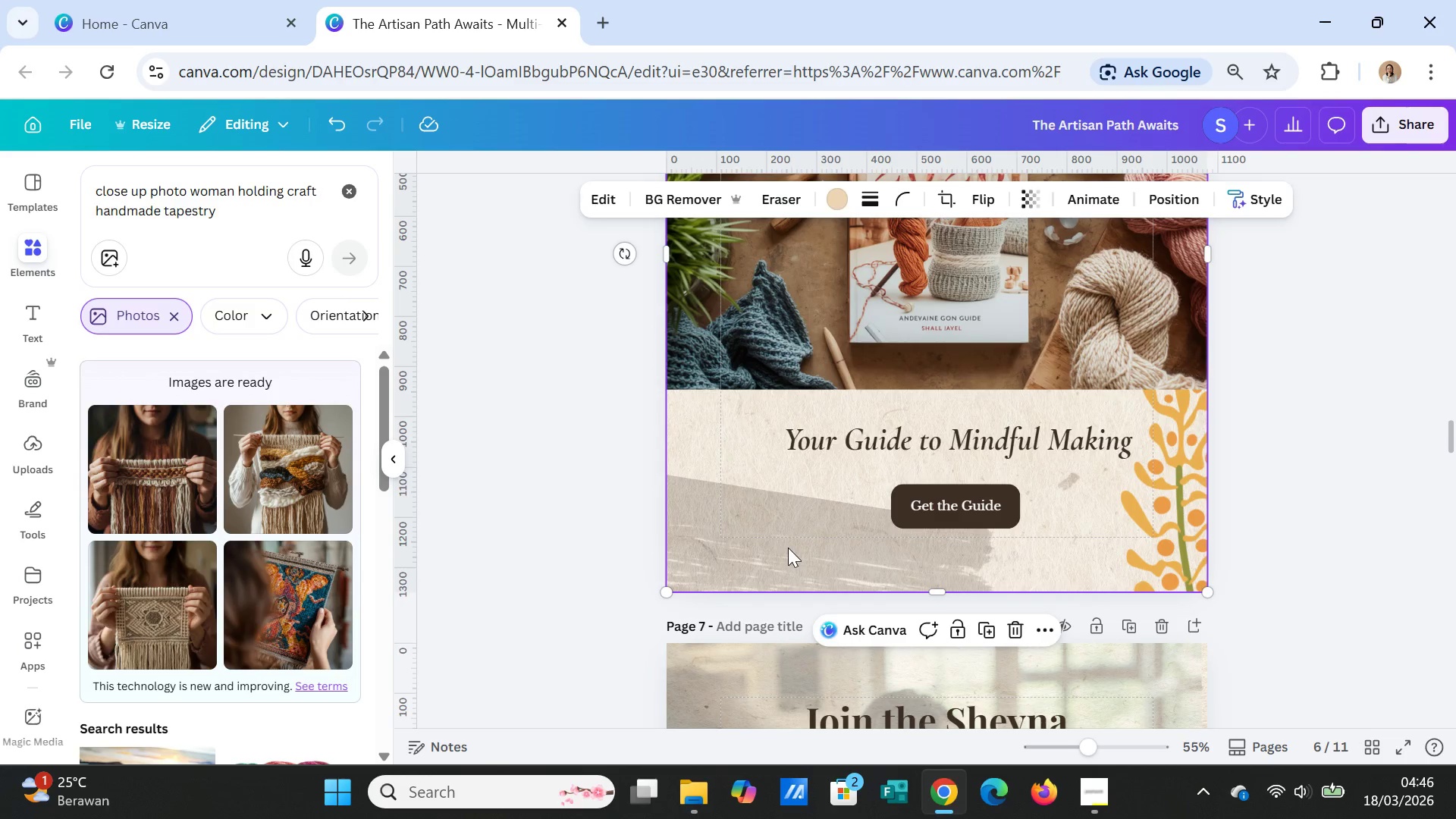 
right_click([788, 548])
 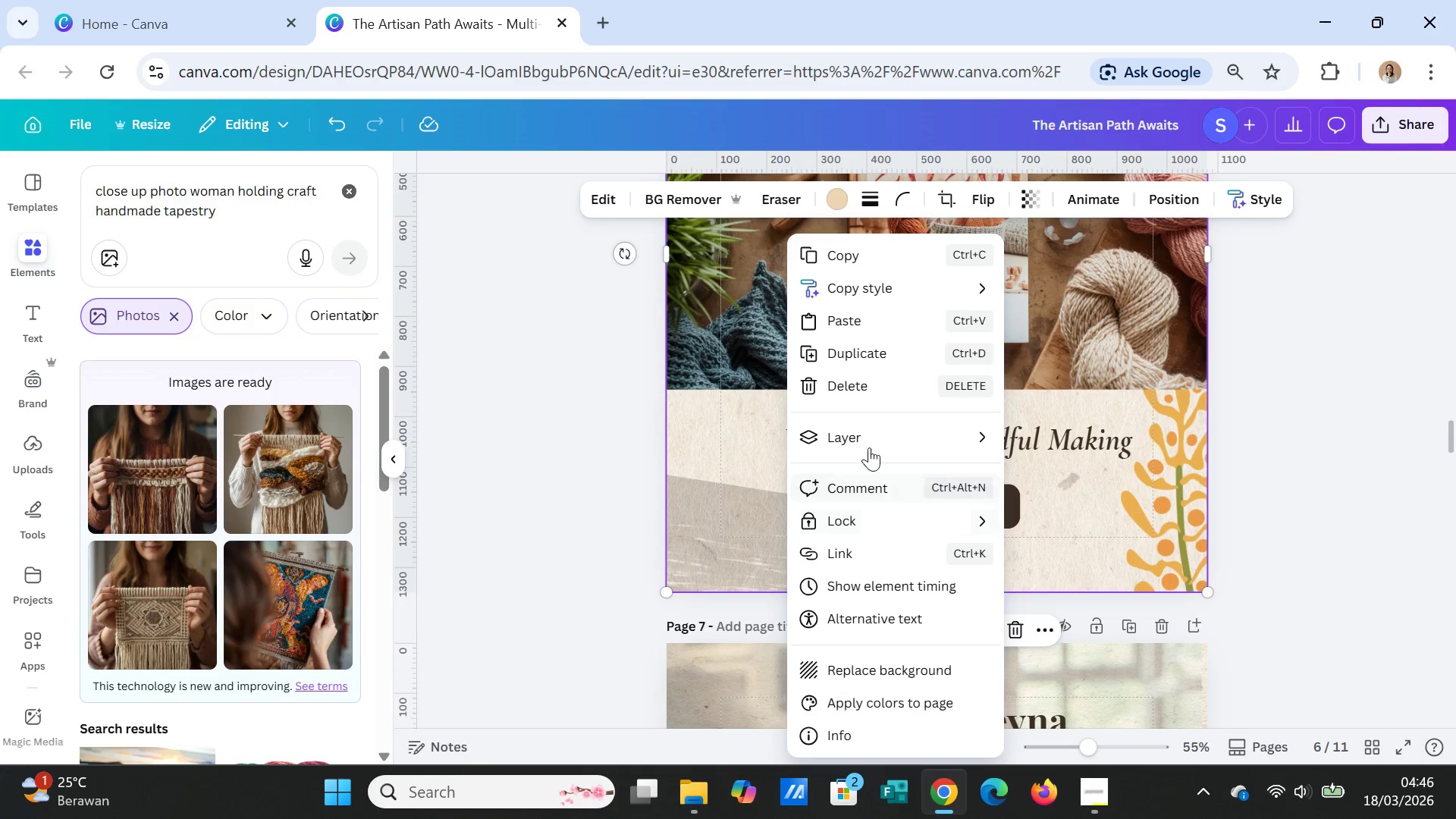 
left_click([872, 436])
 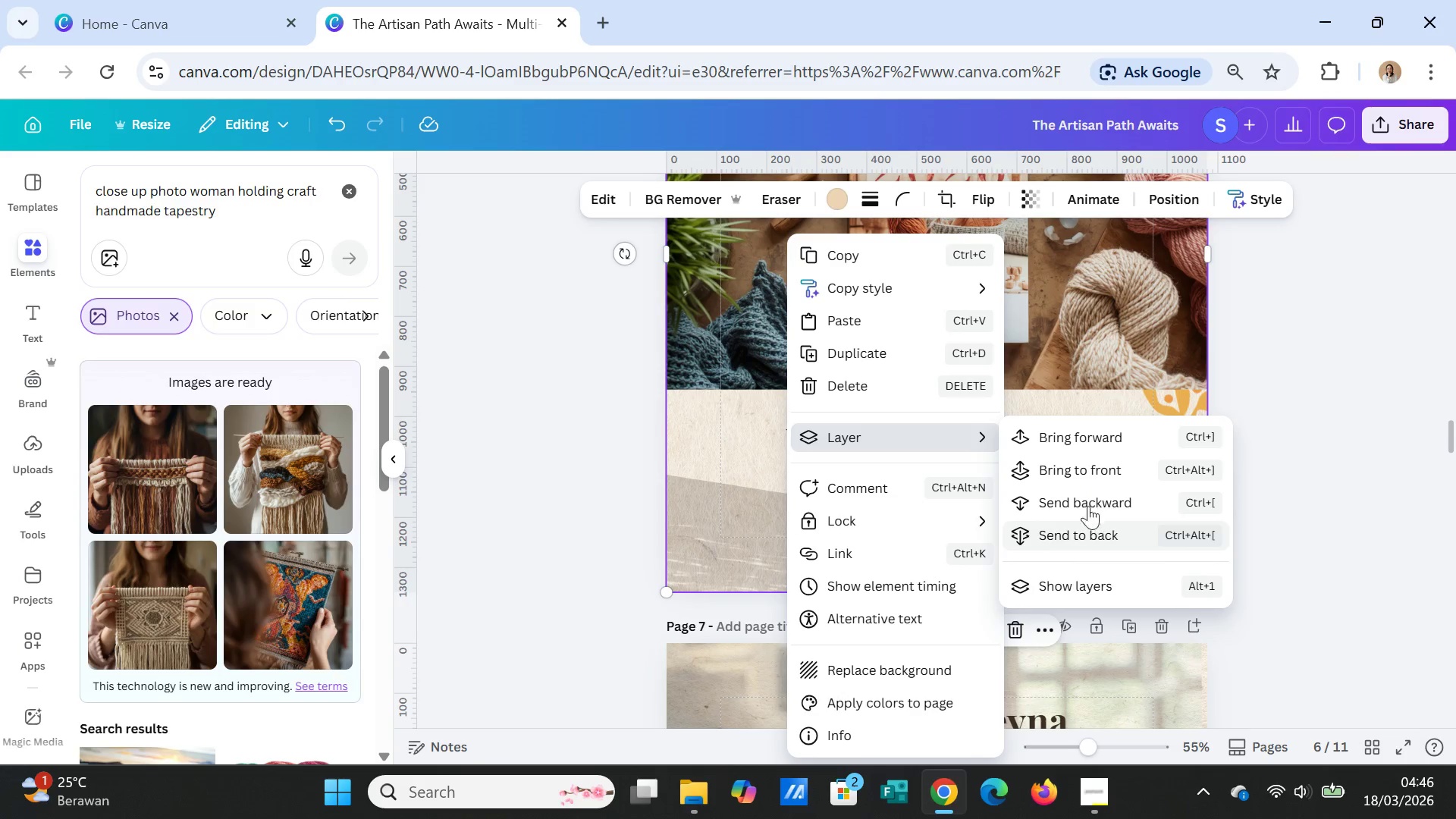 
left_click([1087, 469])
 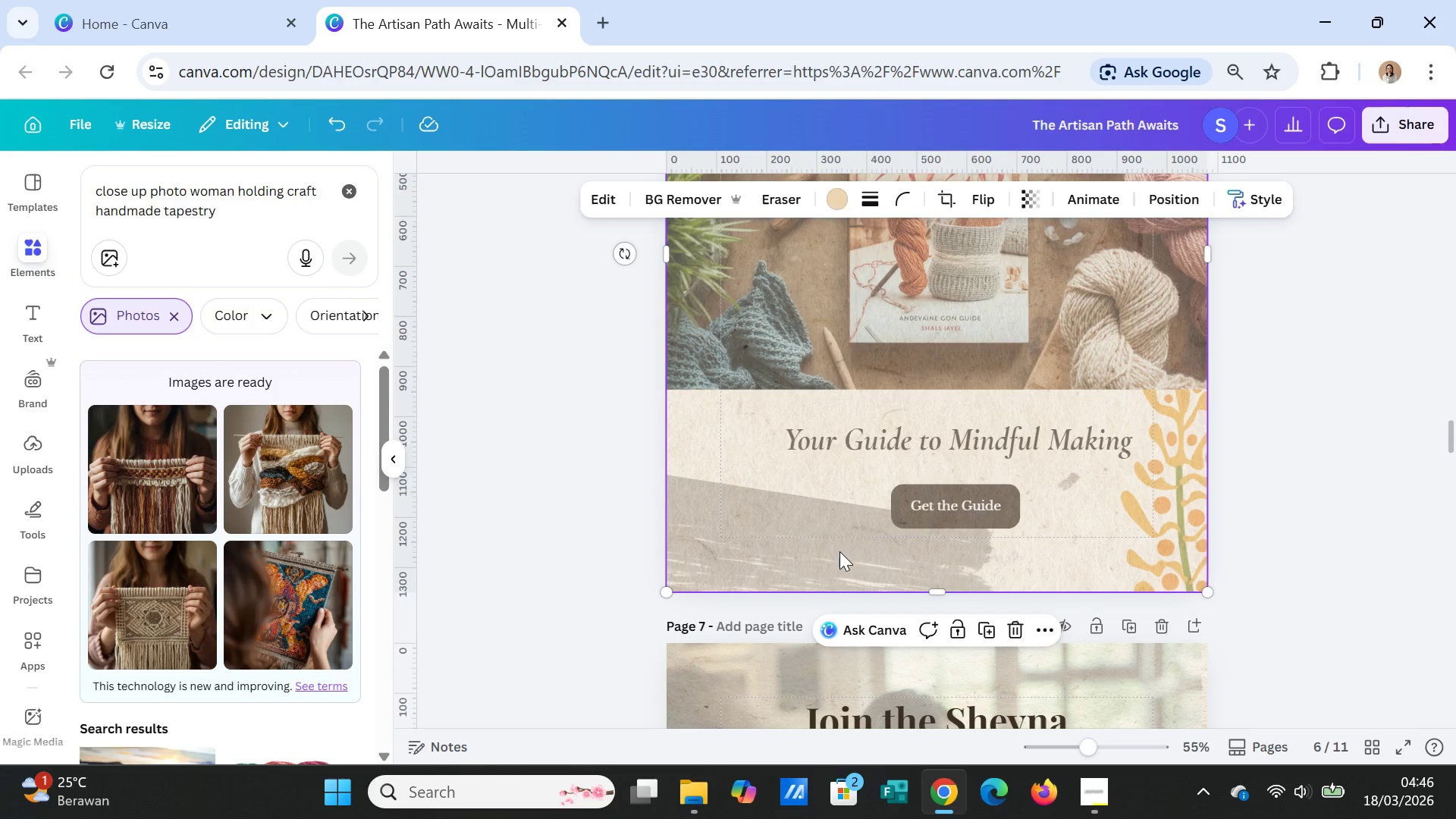 
right_click([839, 547])
 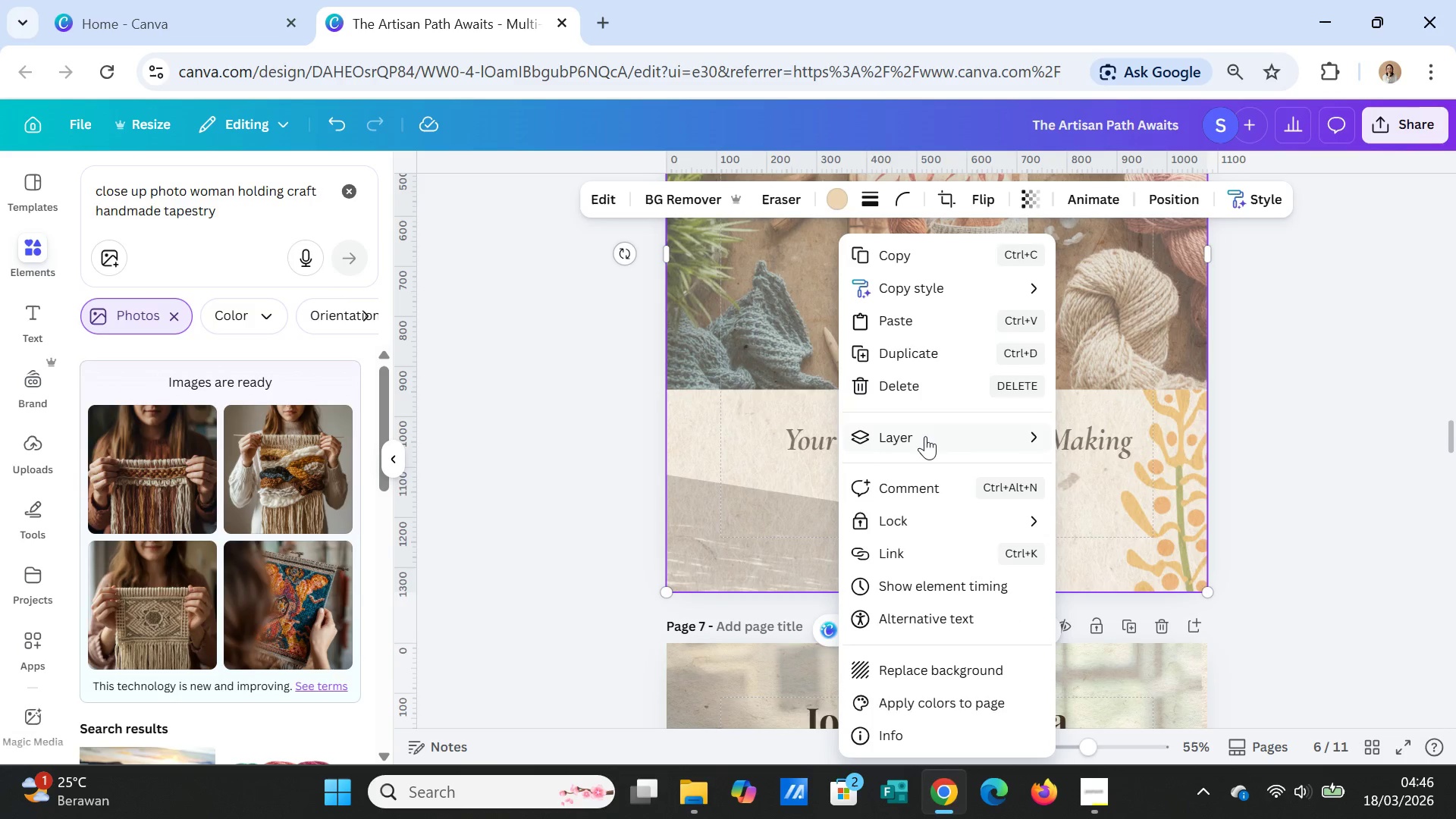 
left_click([925, 436])
 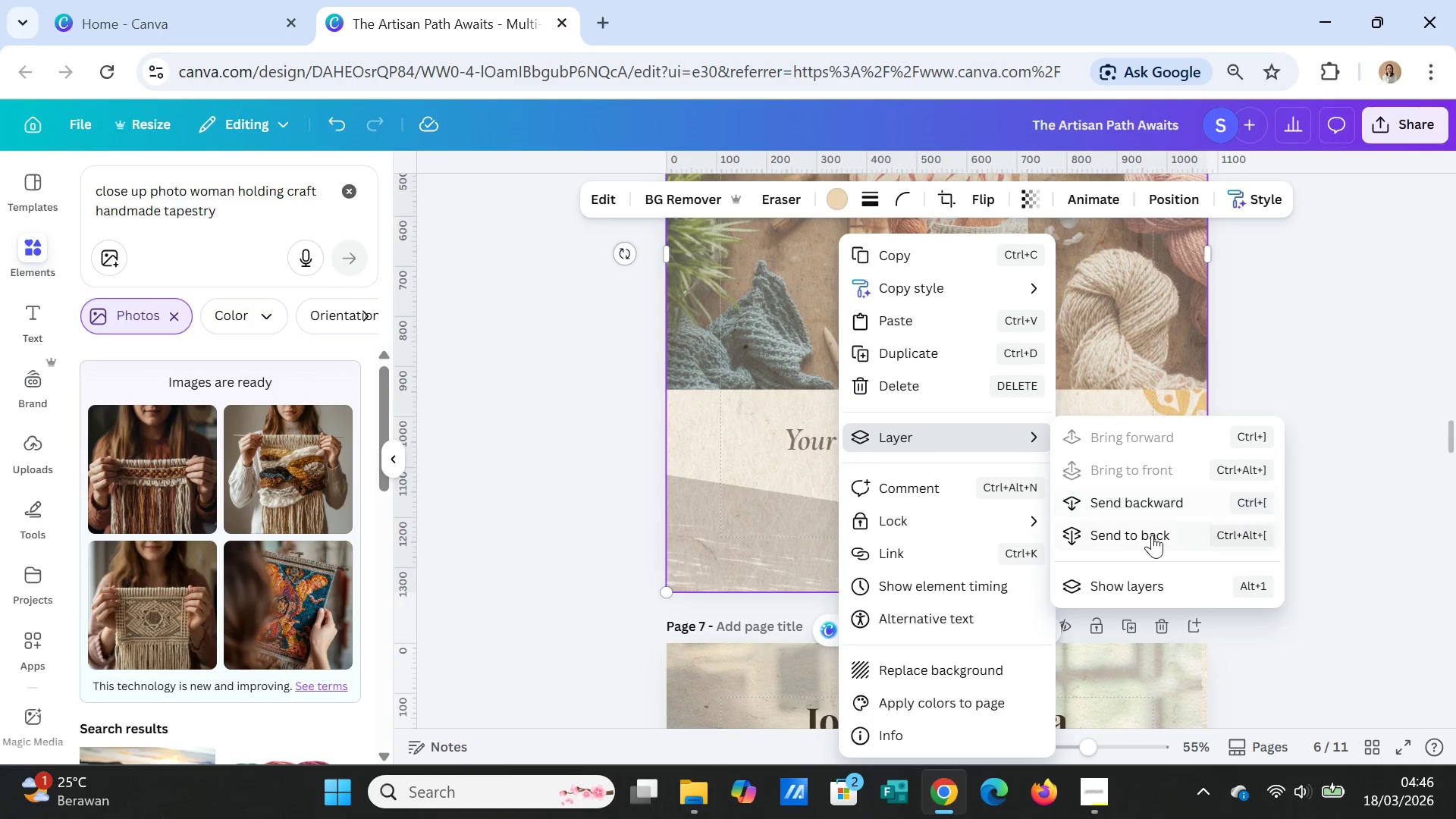 
left_click([1149, 539])
 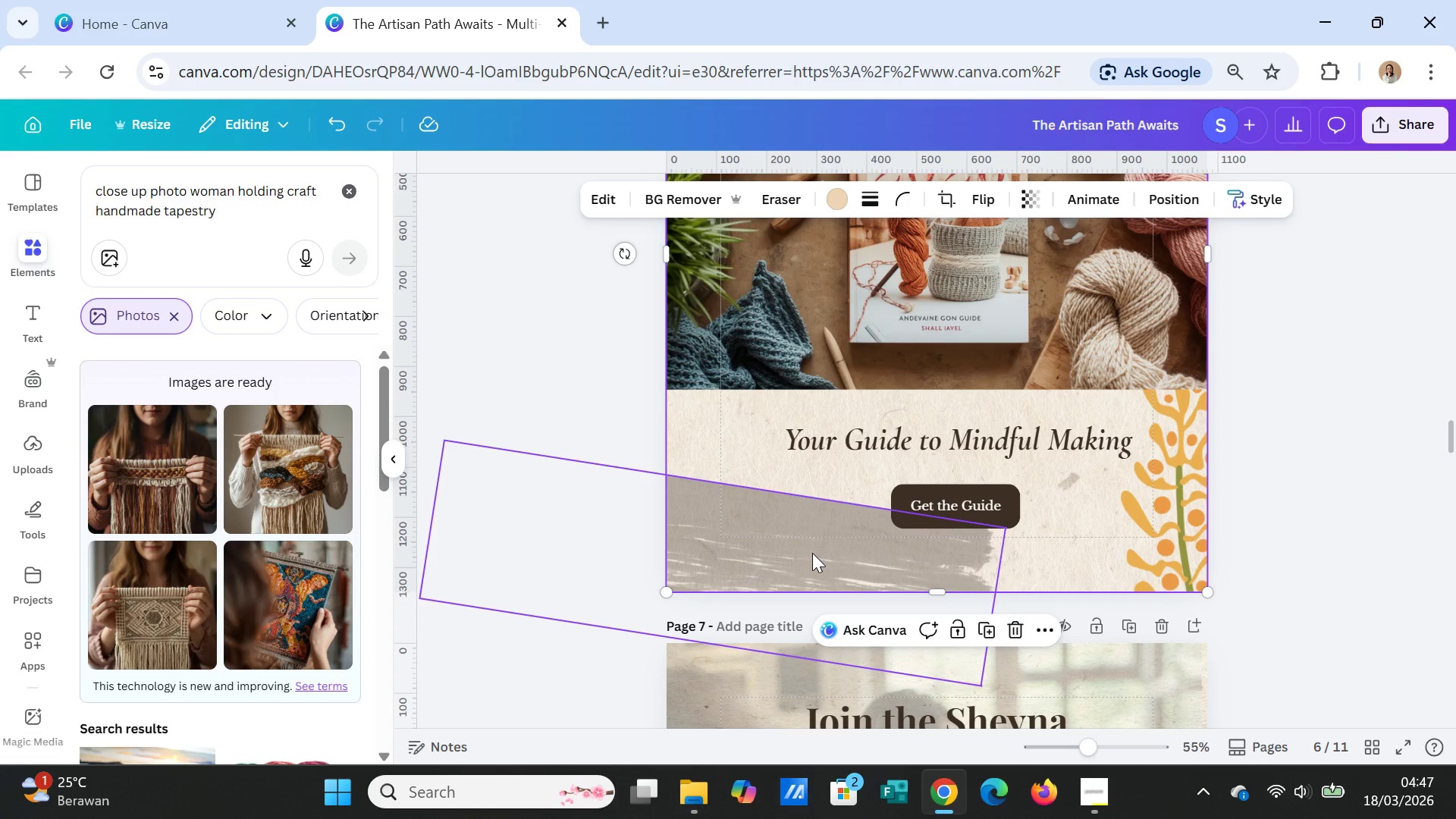 
left_click([812, 553])
 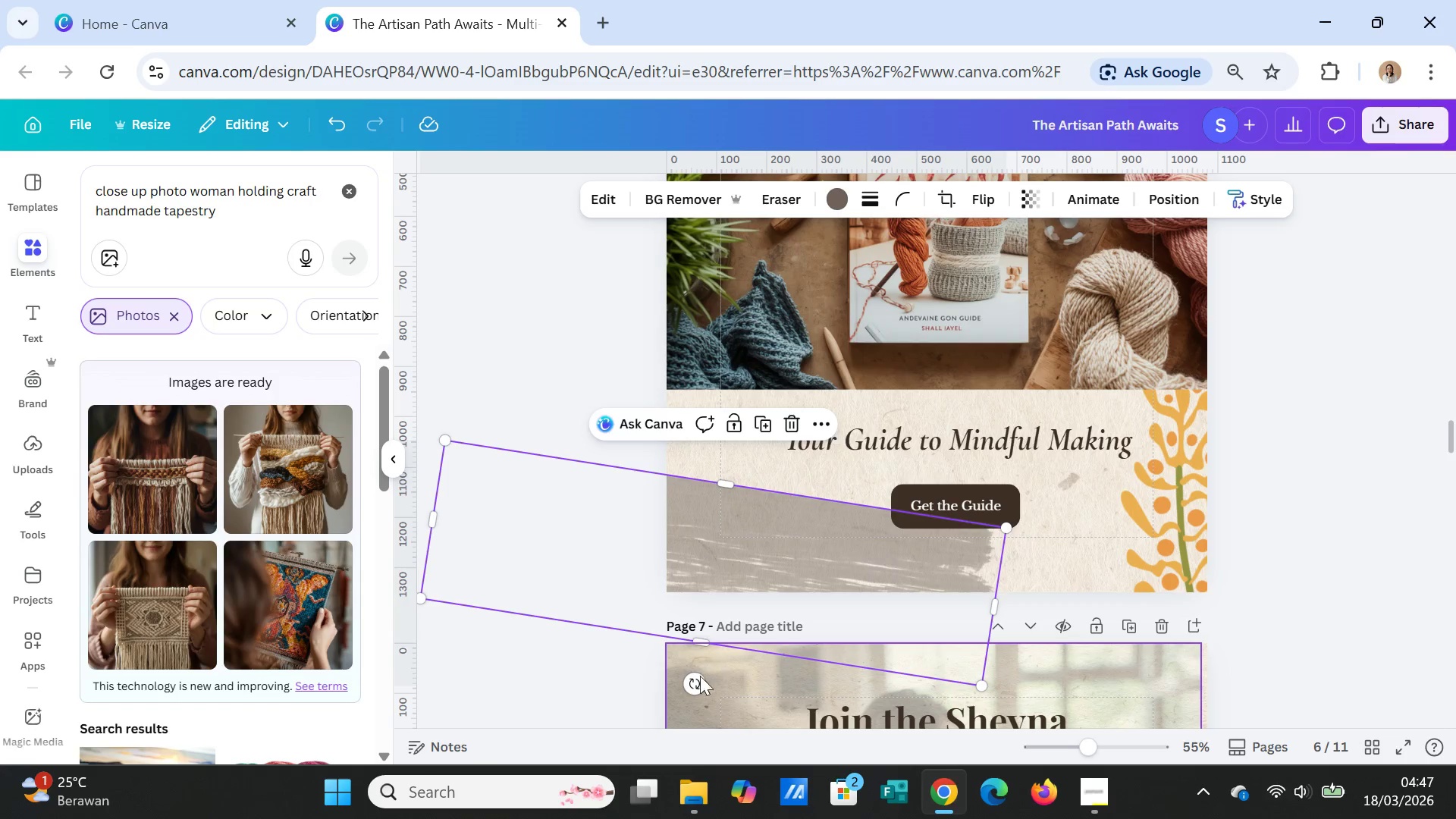 
left_click_drag(start_coordinate=[698, 677], to_coordinate=[689, 670])
 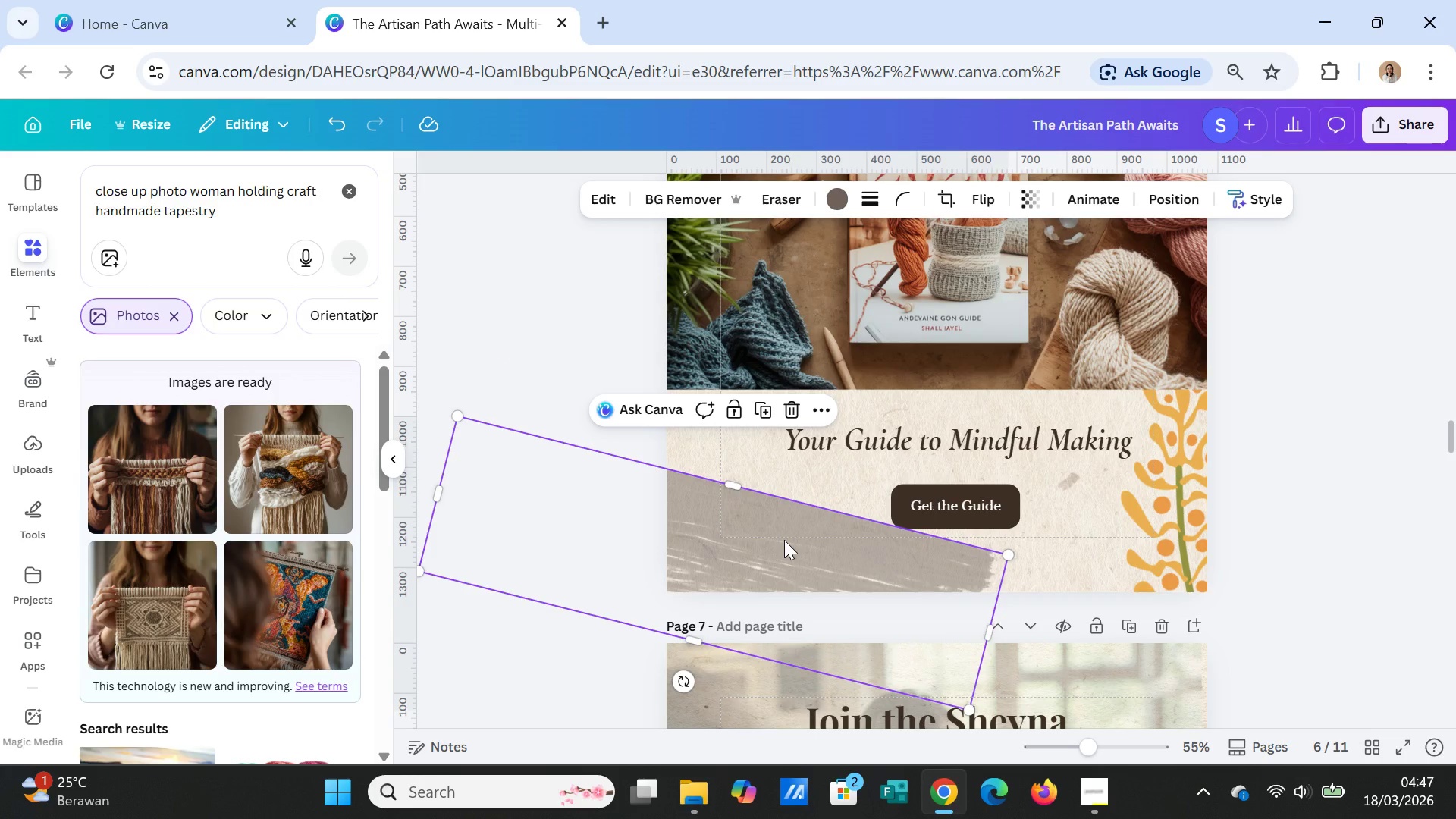 
left_click([784, 540])
 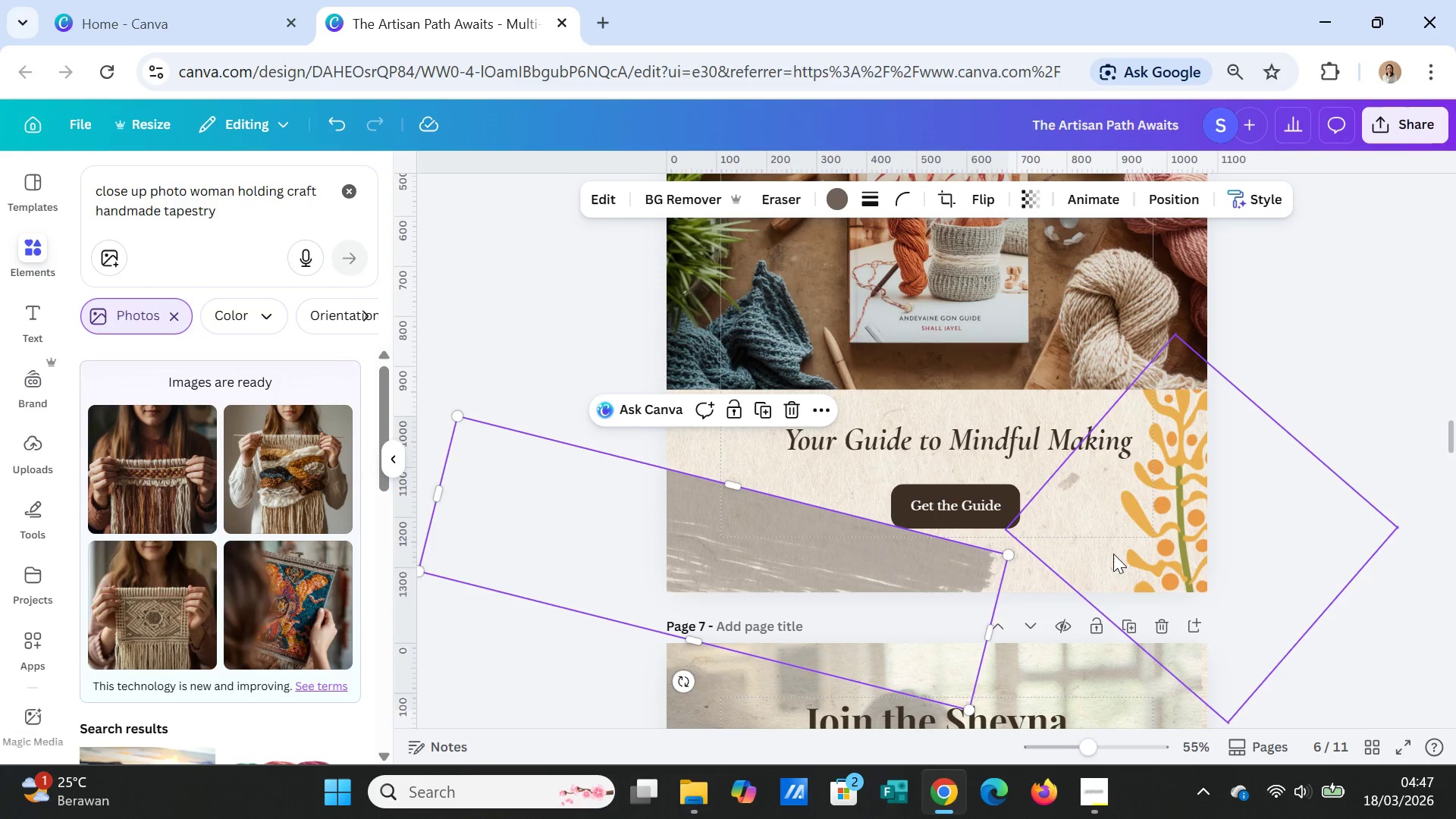 
left_click([1113, 554])
 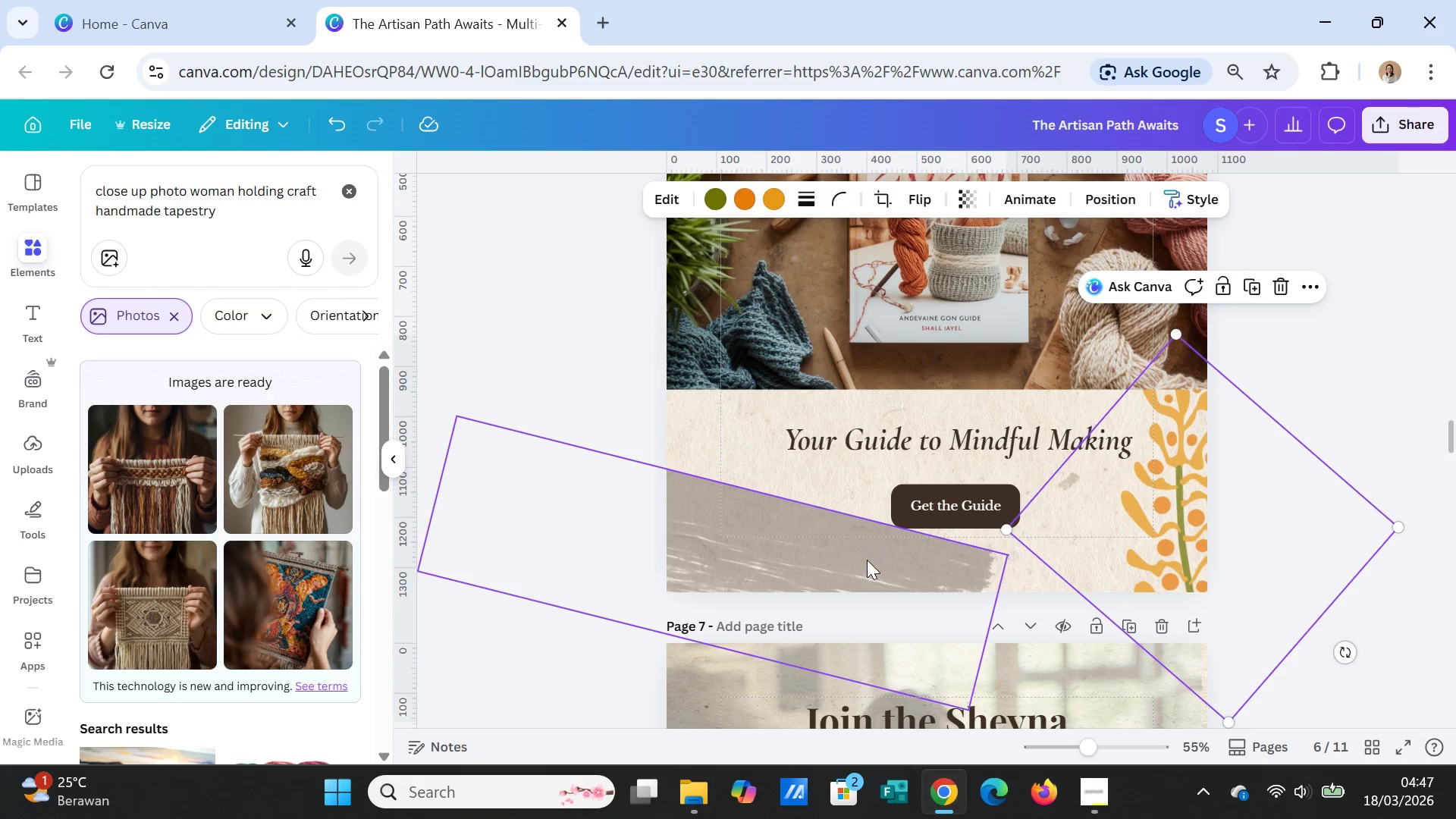 
left_click([866, 557])
 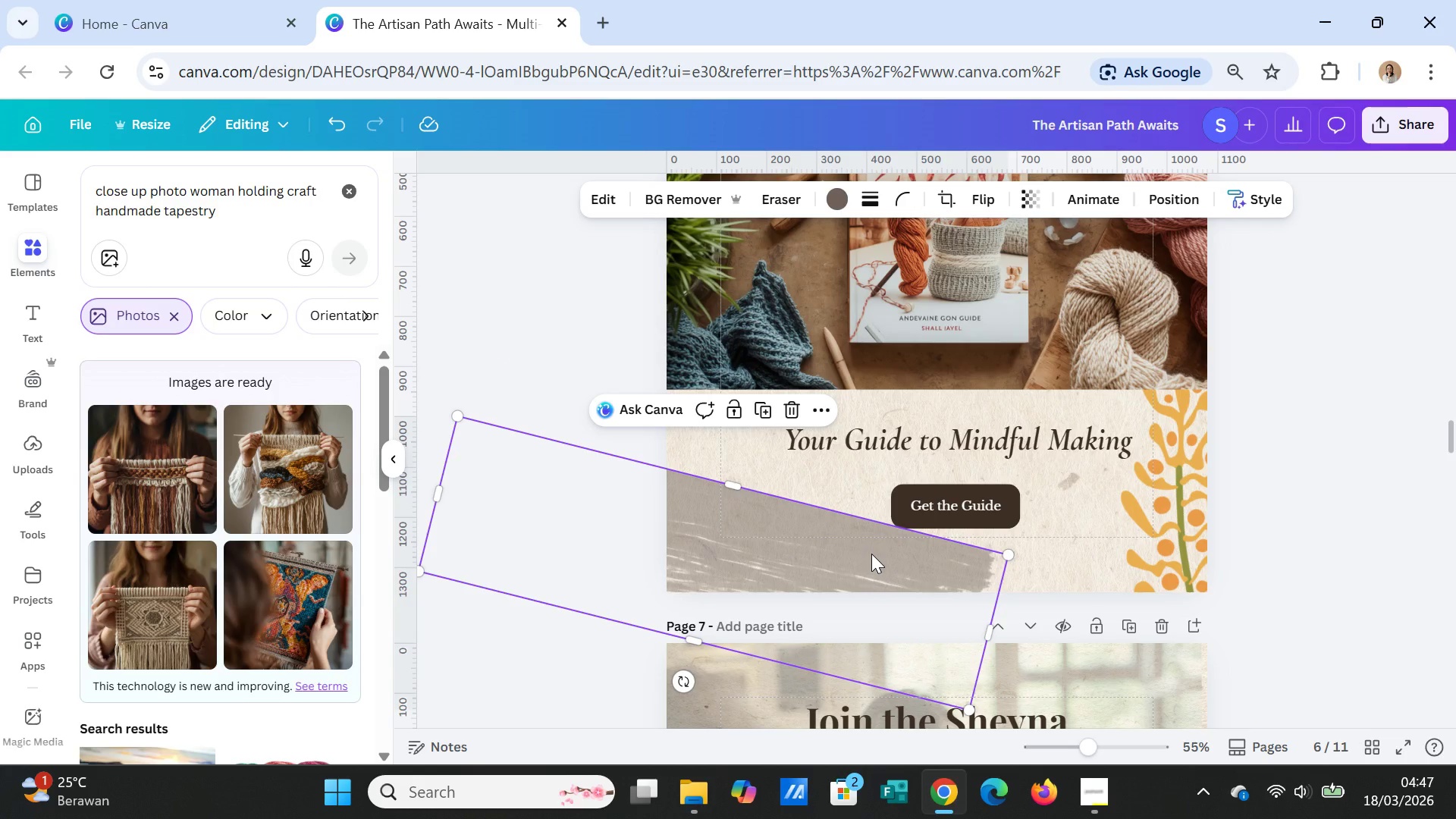 
left_click_drag(start_coordinate=[871, 554], to_coordinate=[786, 538])
 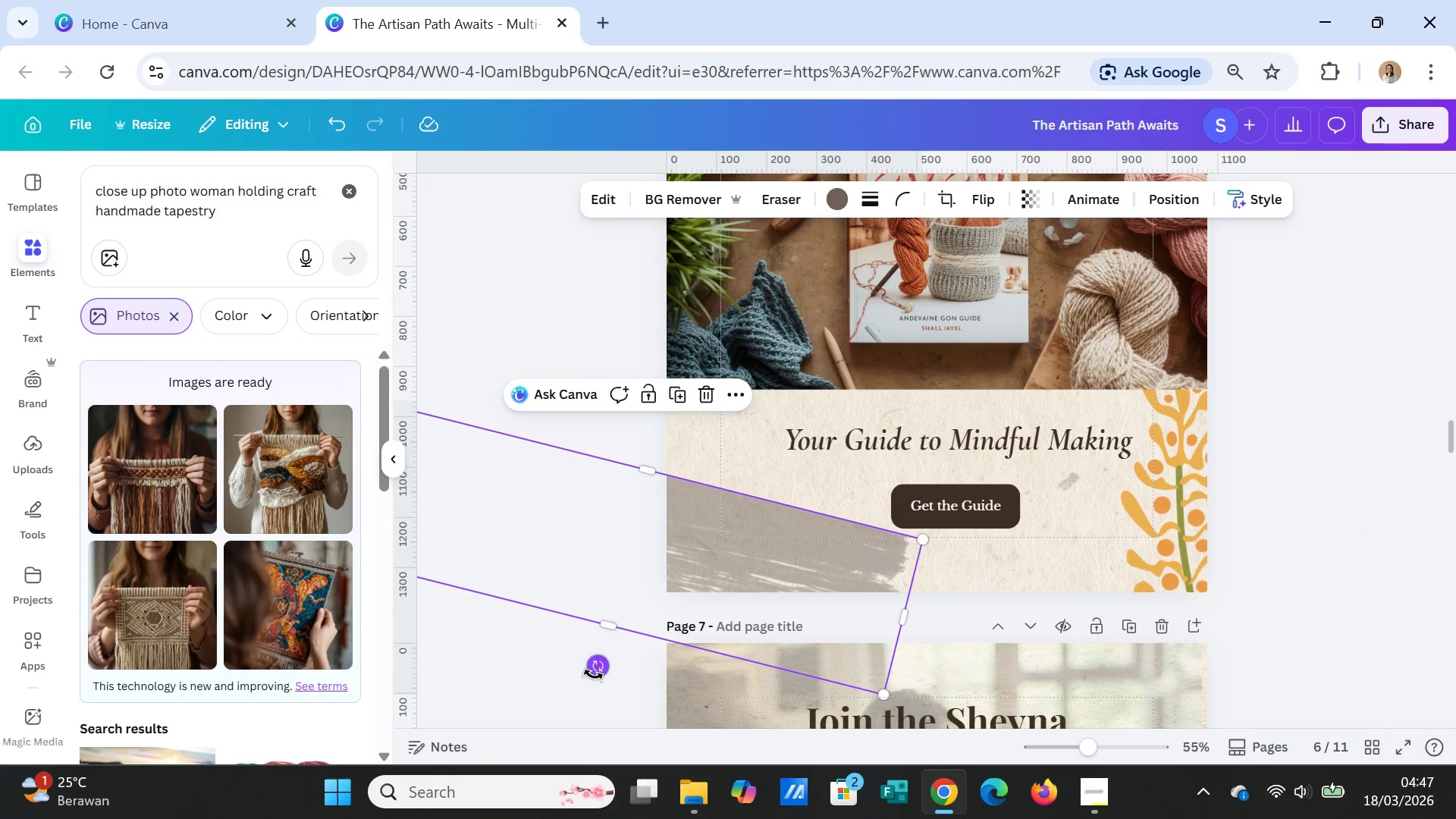 
left_click_drag(start_coordinate=[593, 675], to_coordinate=[604, 688])
 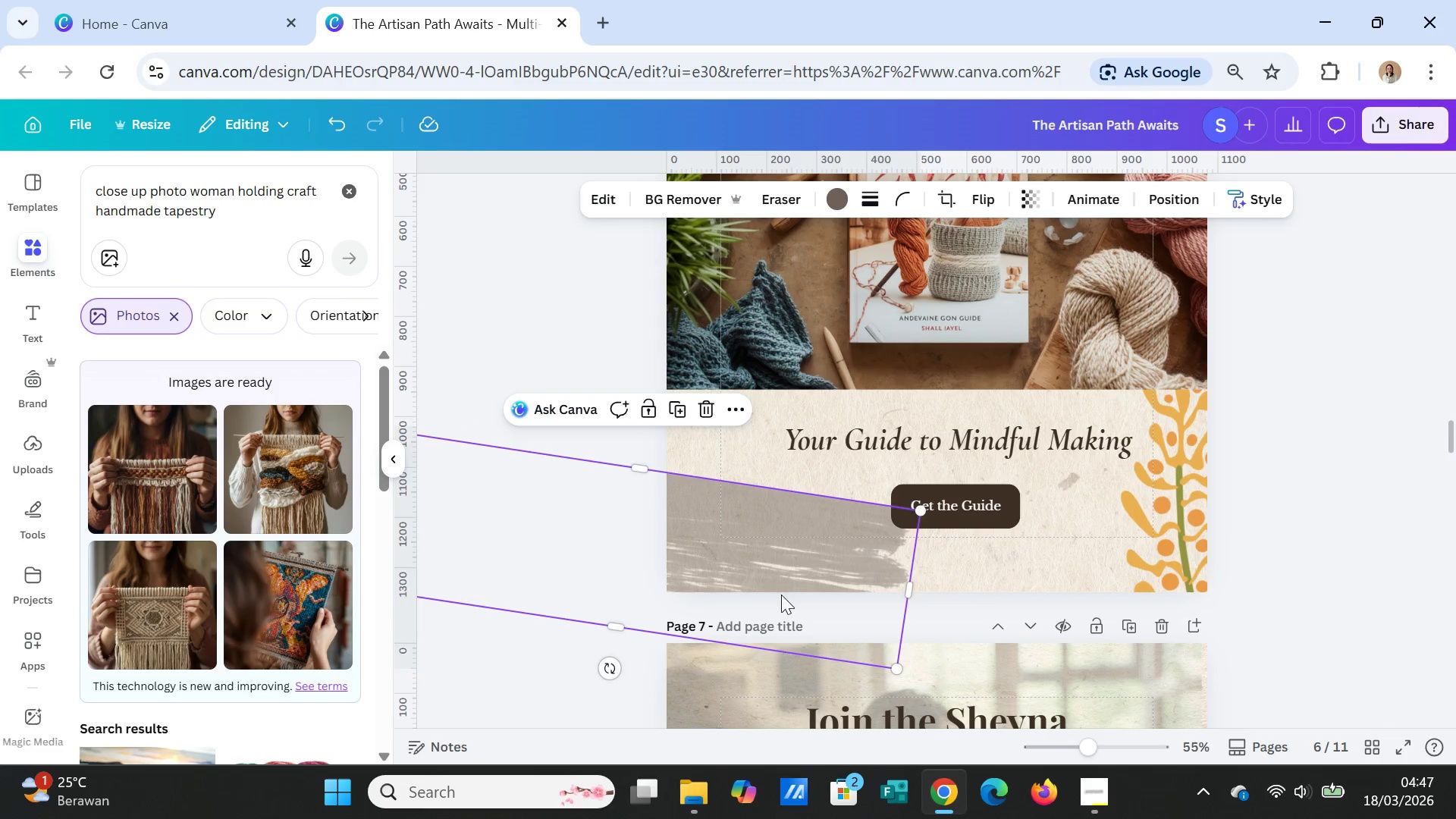 
left_click_drag(start_coordinate=[781, 595], to_coordinate=[782, 619])
 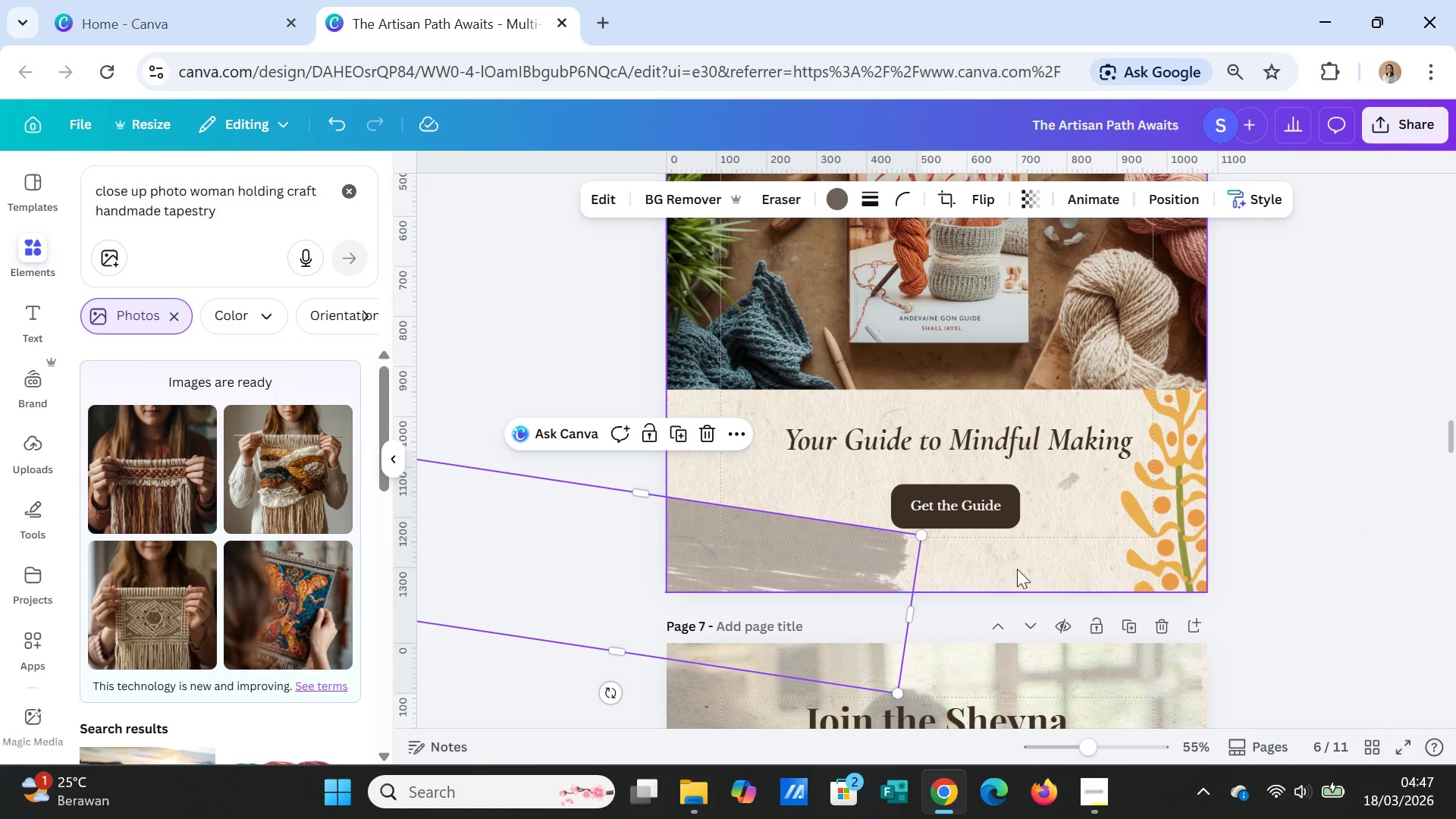 
left_click([1017, 569])
 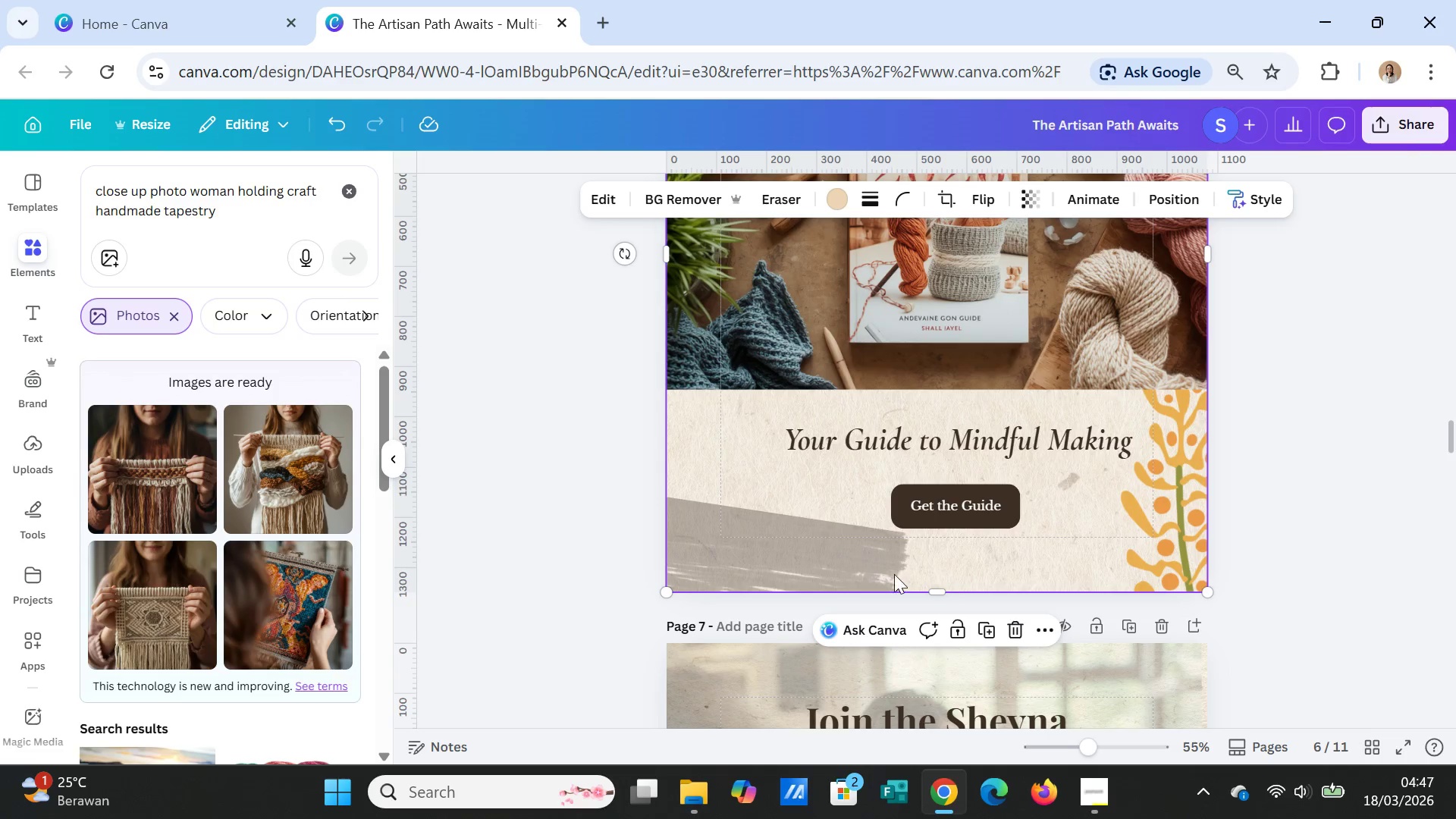 
left_click([865, 567])
 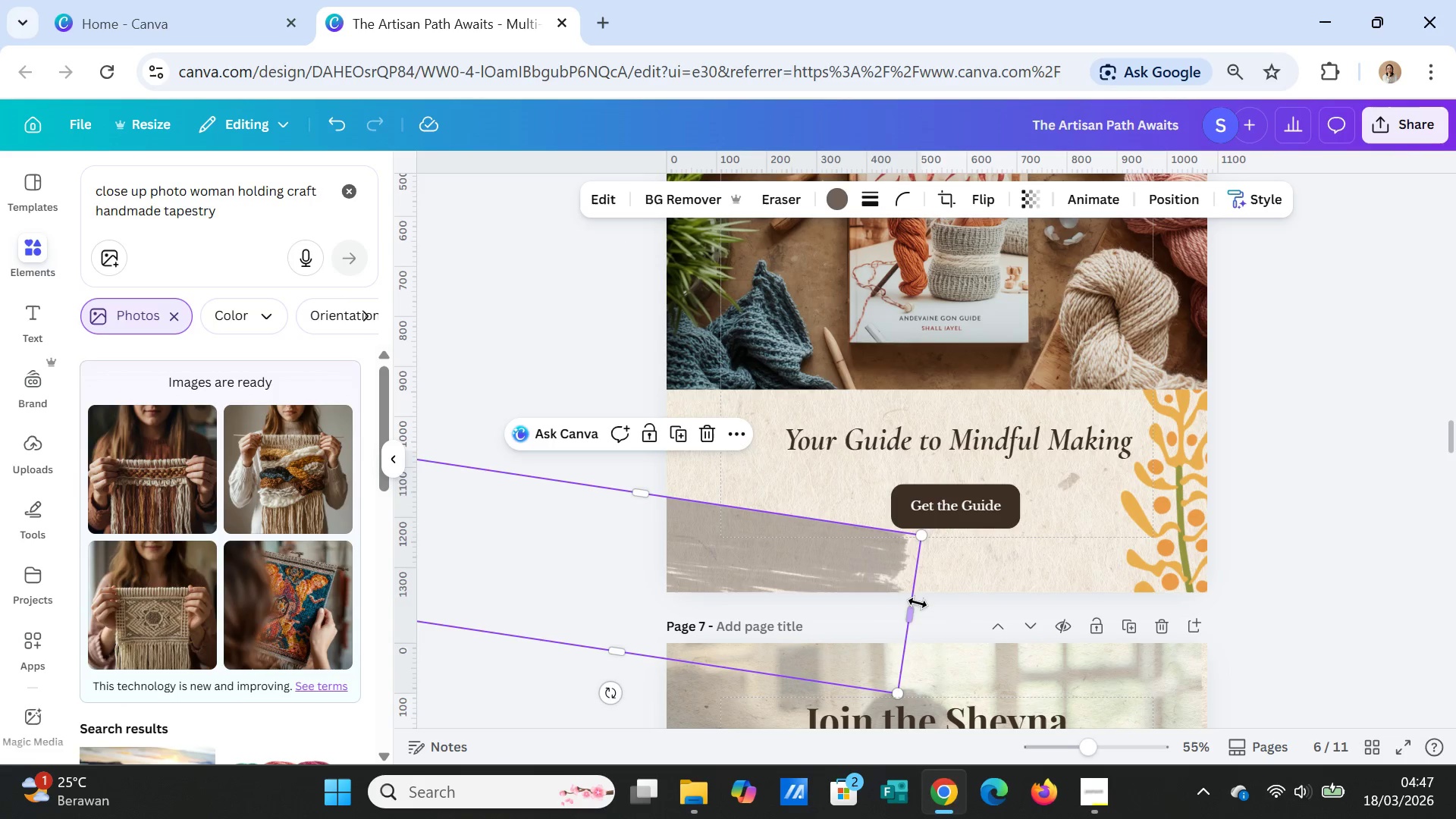 
left_click_drag(start_coordinate=[915, 607], to_coordinate=[927, 607])
 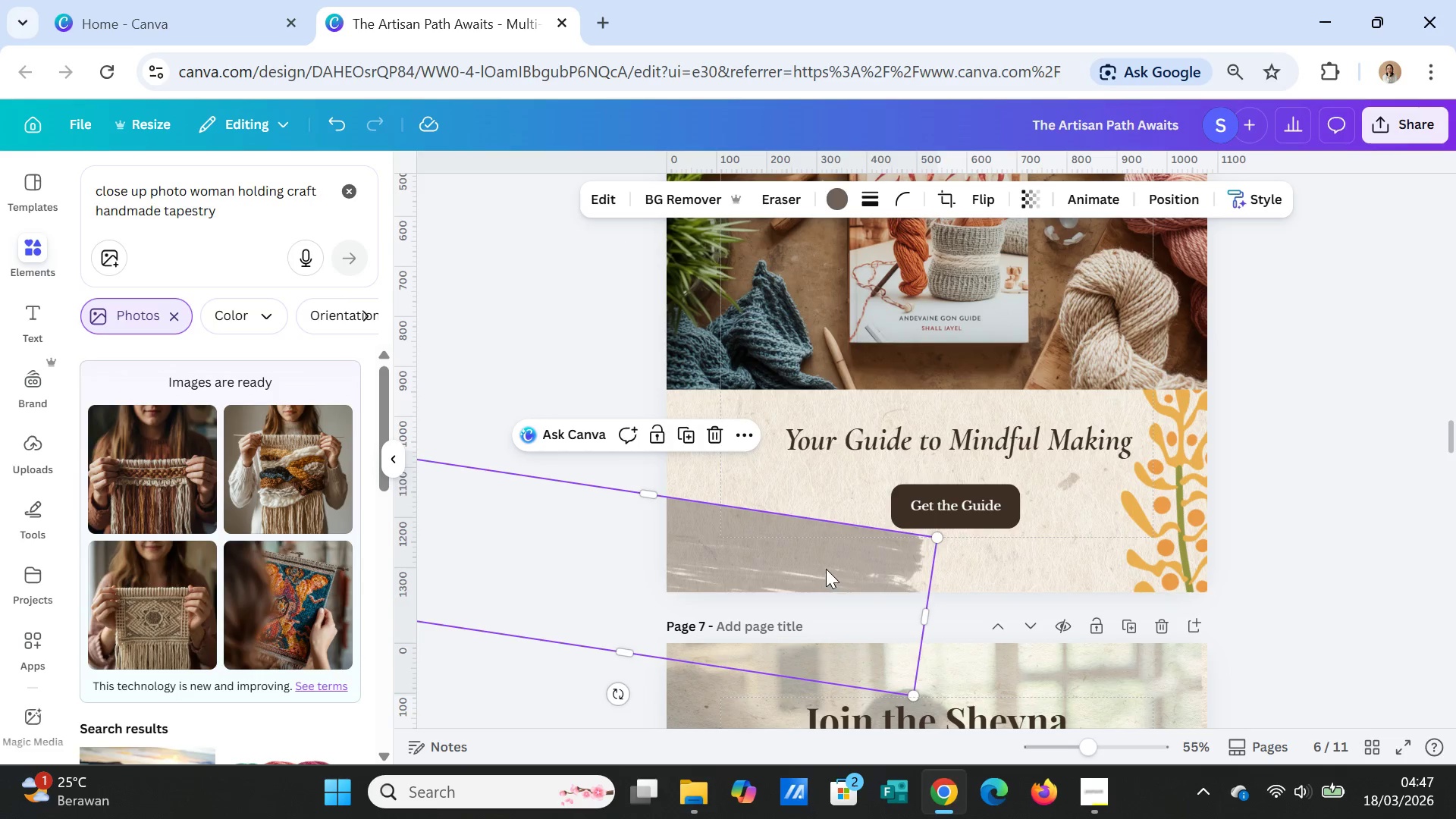 
left_click([825, 567])
 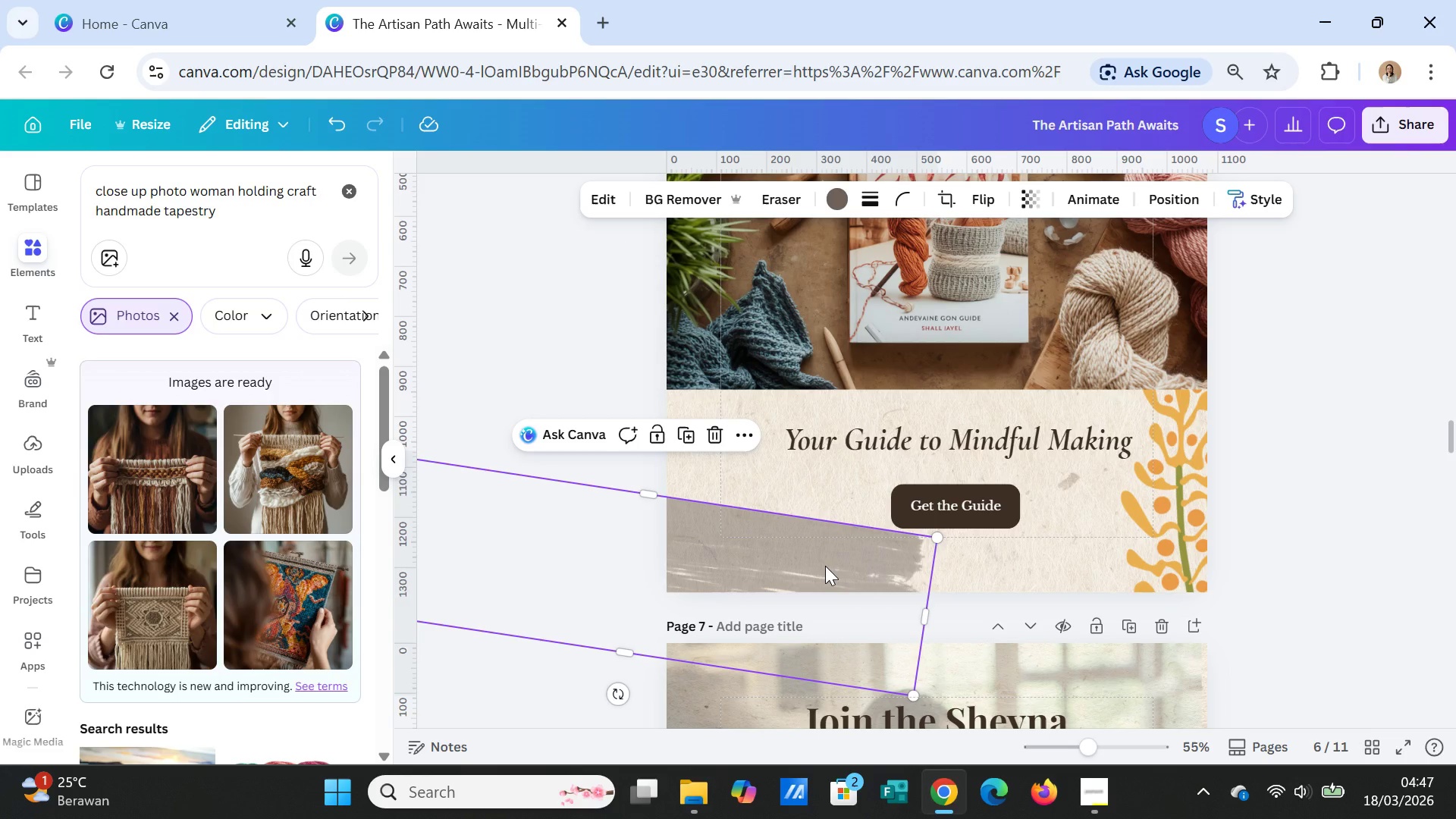 
right_click([825, 566])
 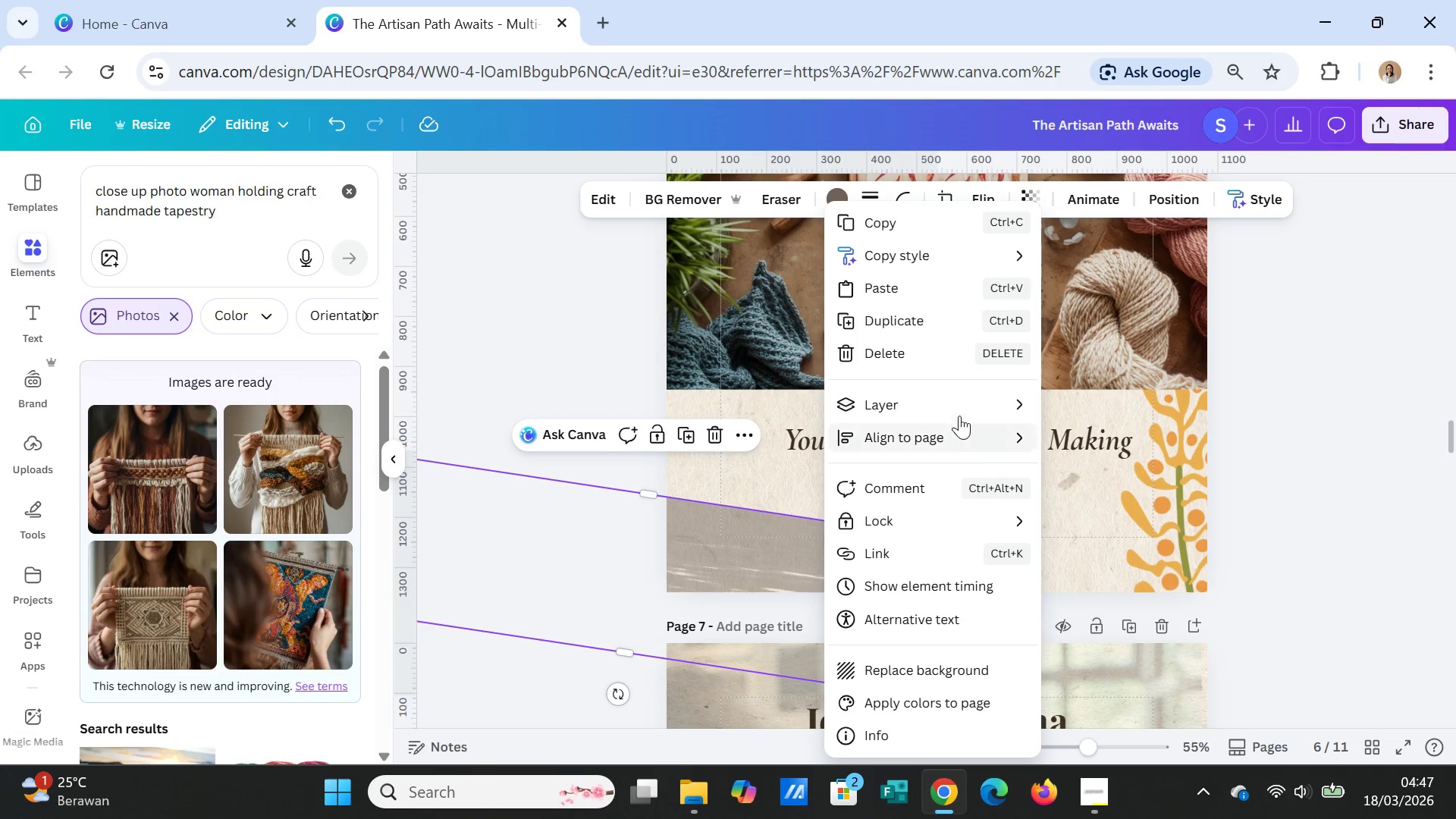 
left_click([961, 407])
 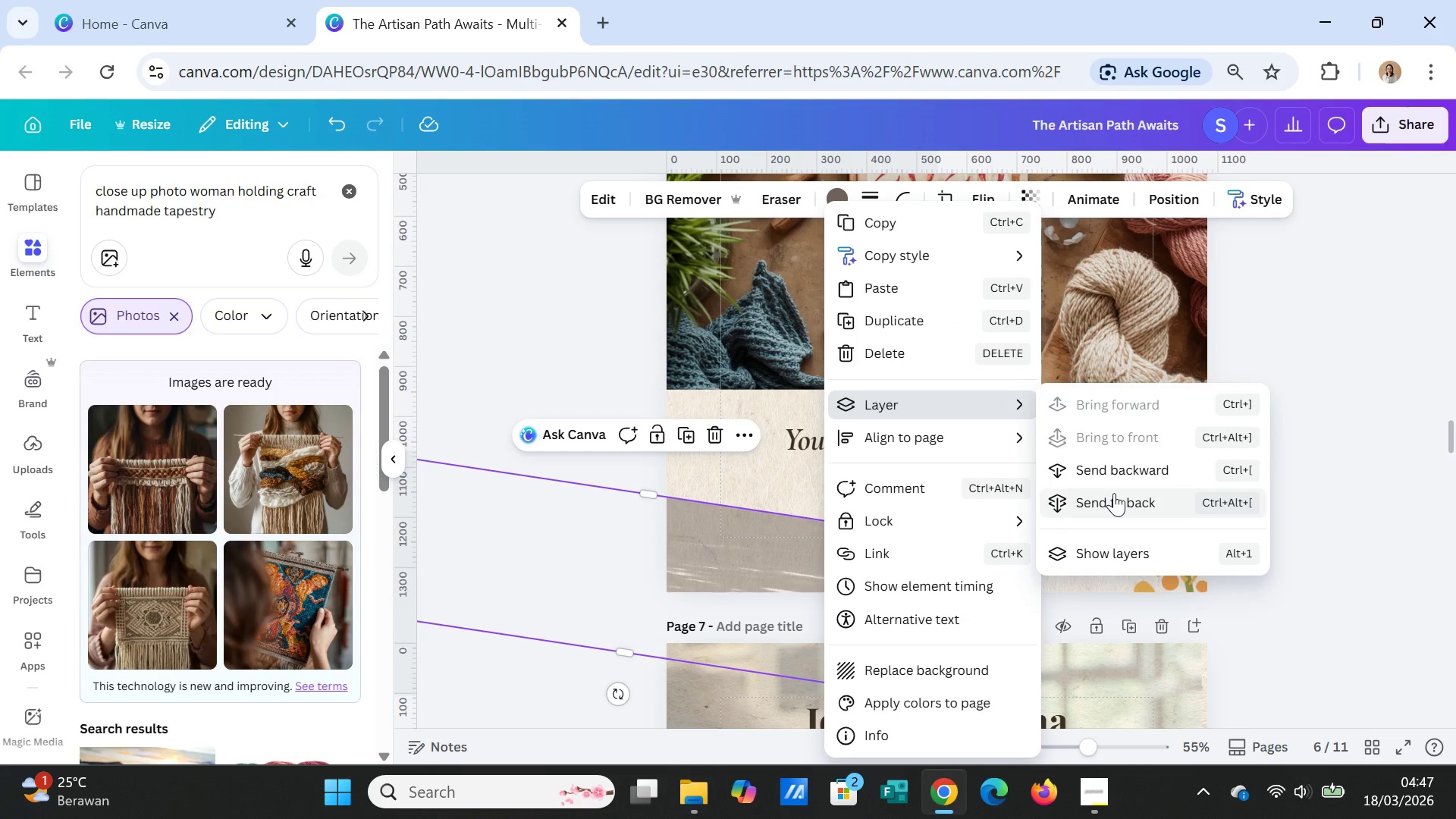 
left_click([1114, 493])
 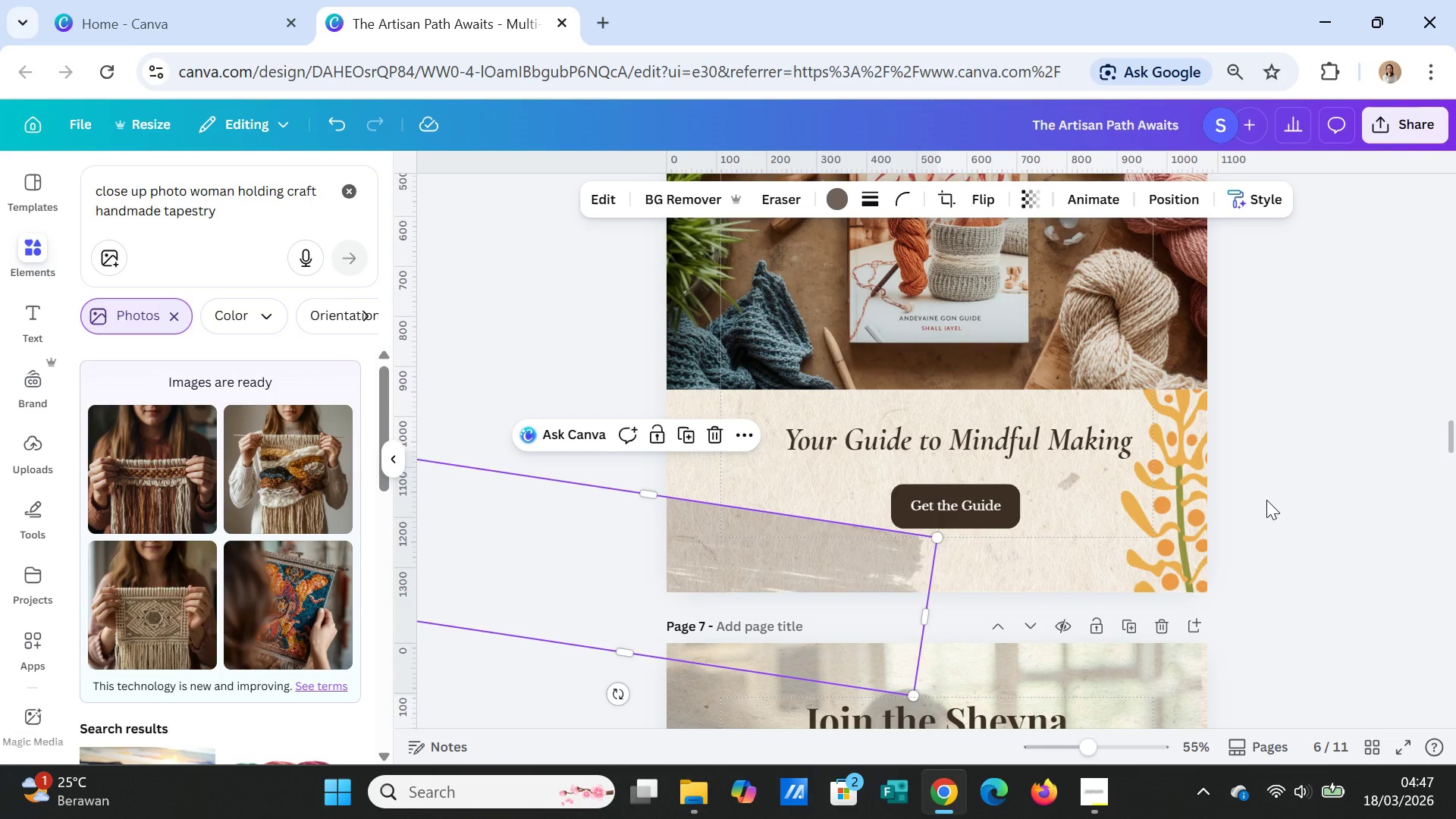 
left_click([1268, 500])
 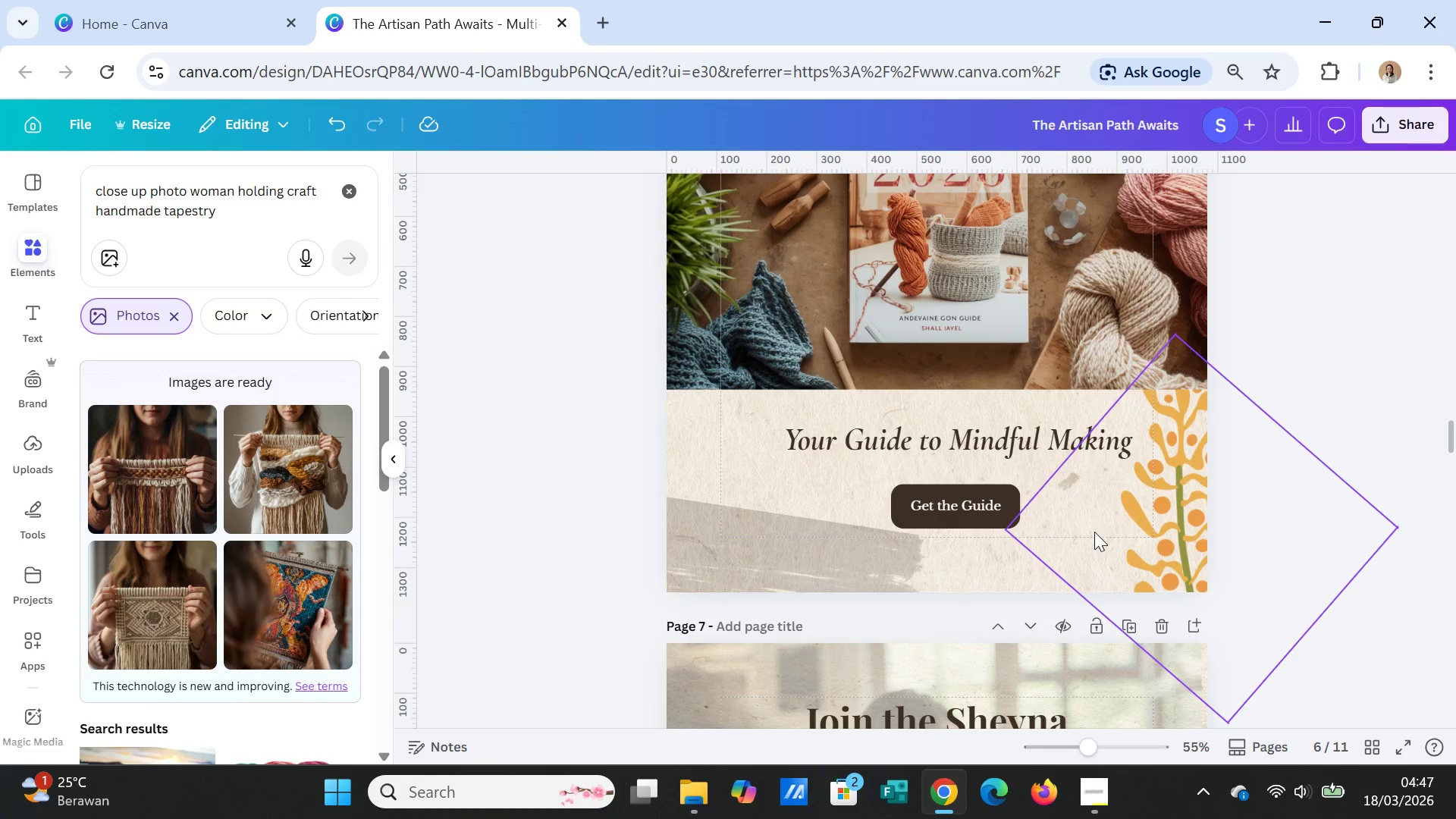 
scroll: coordinate [1090, 520], scroll_direction: down, amount: 24.0
 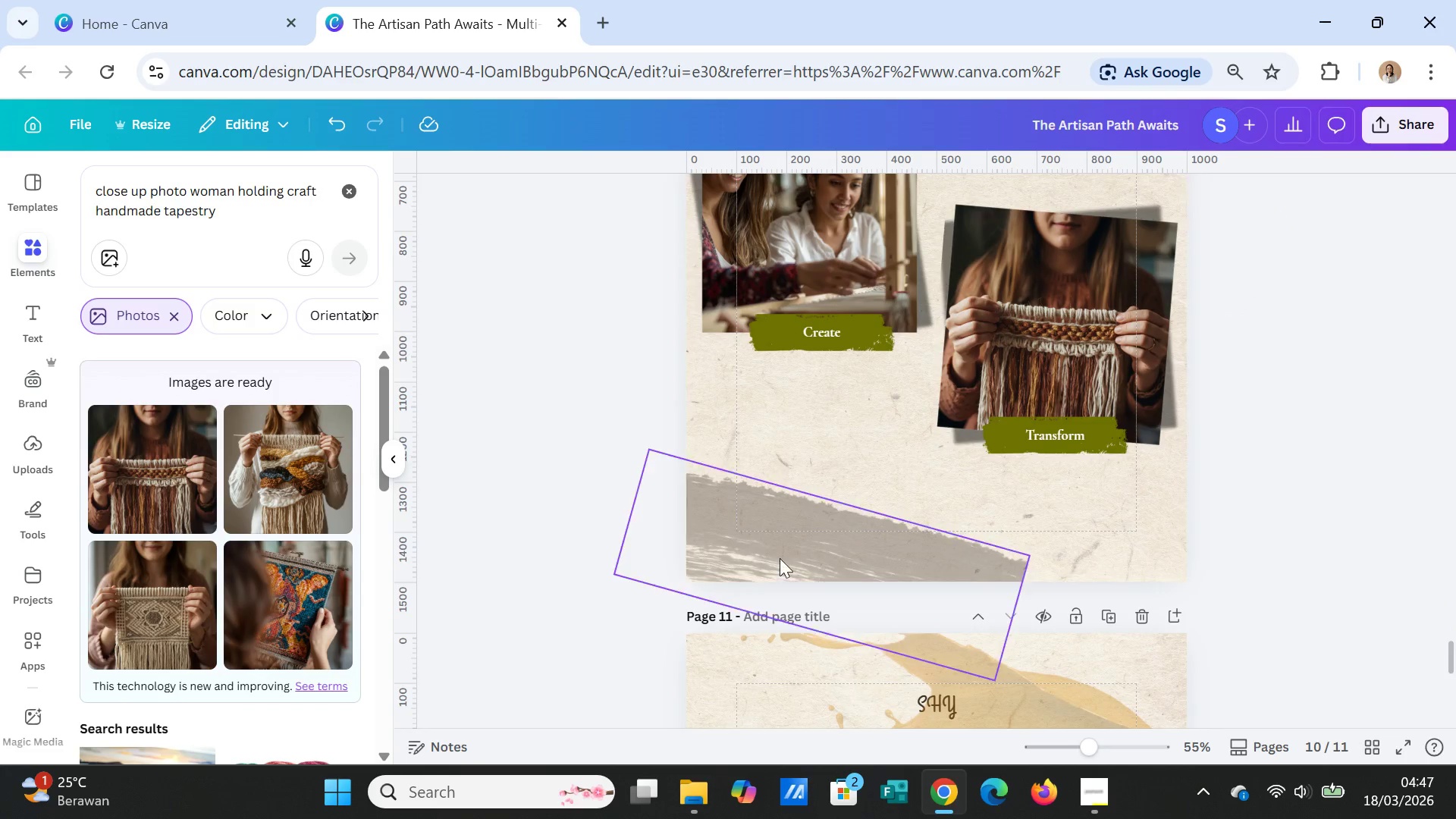 
left_click([780, 554])
 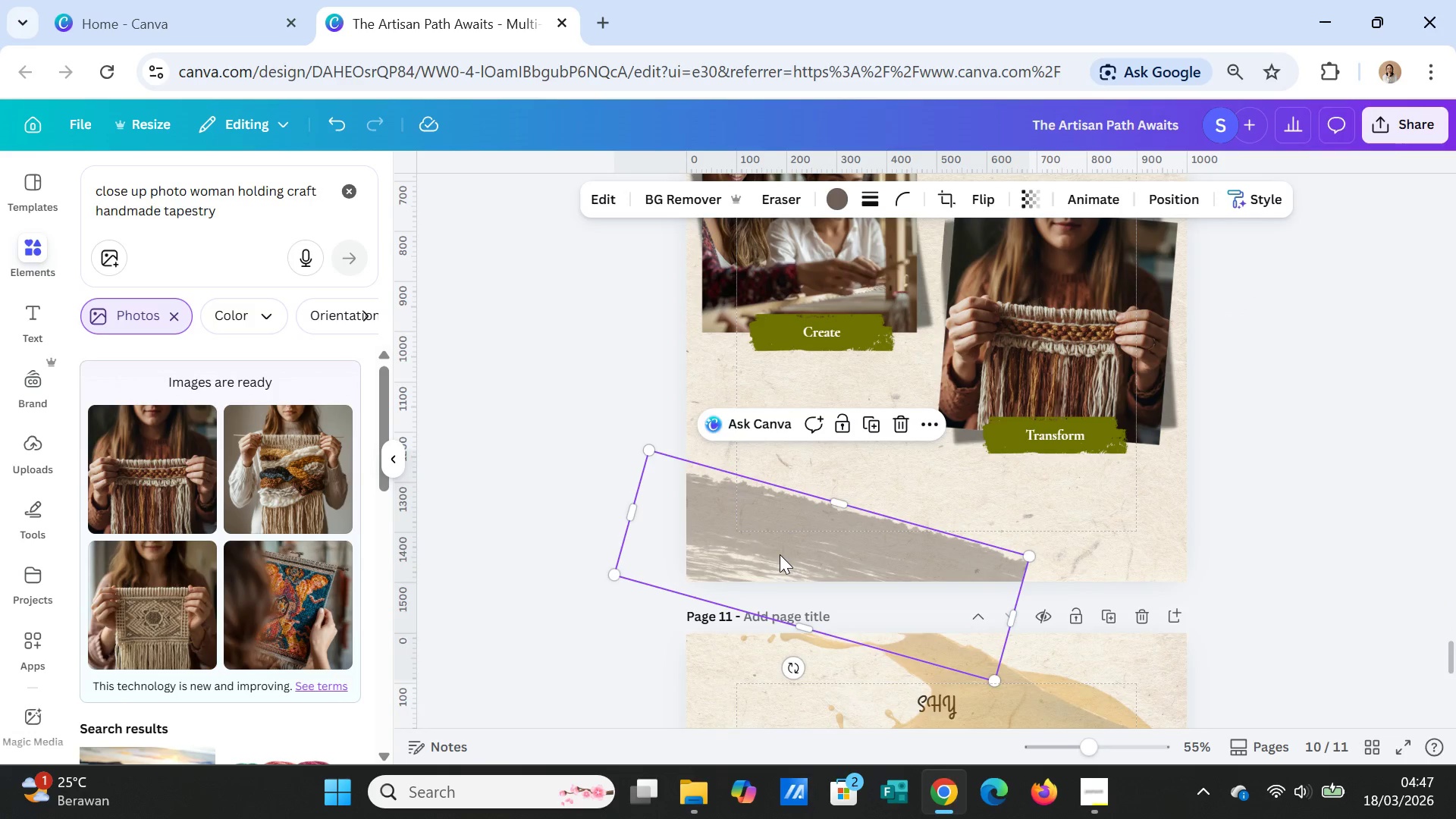 
right_click([780, 554])
 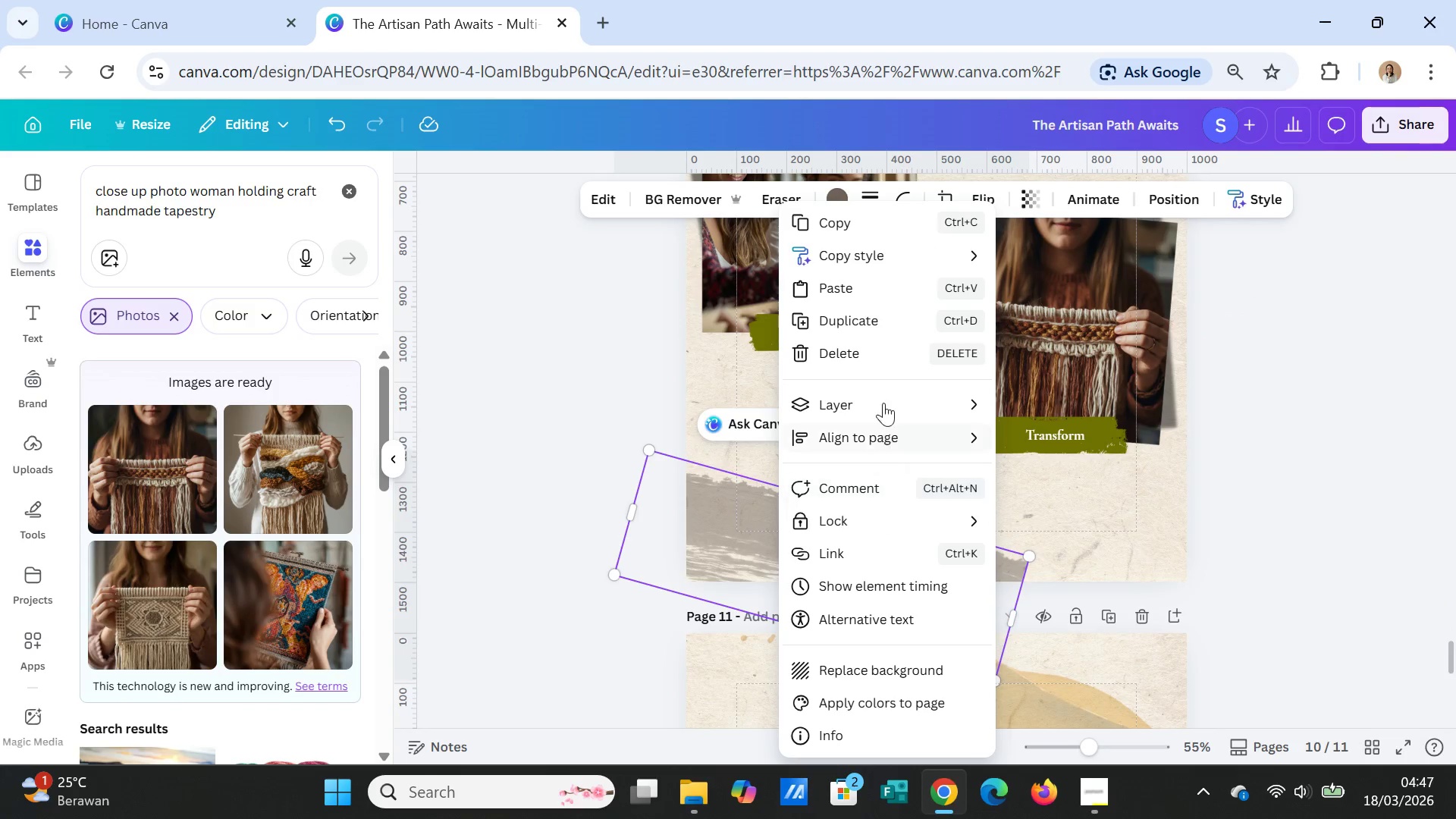 
left_click([883, 386])
 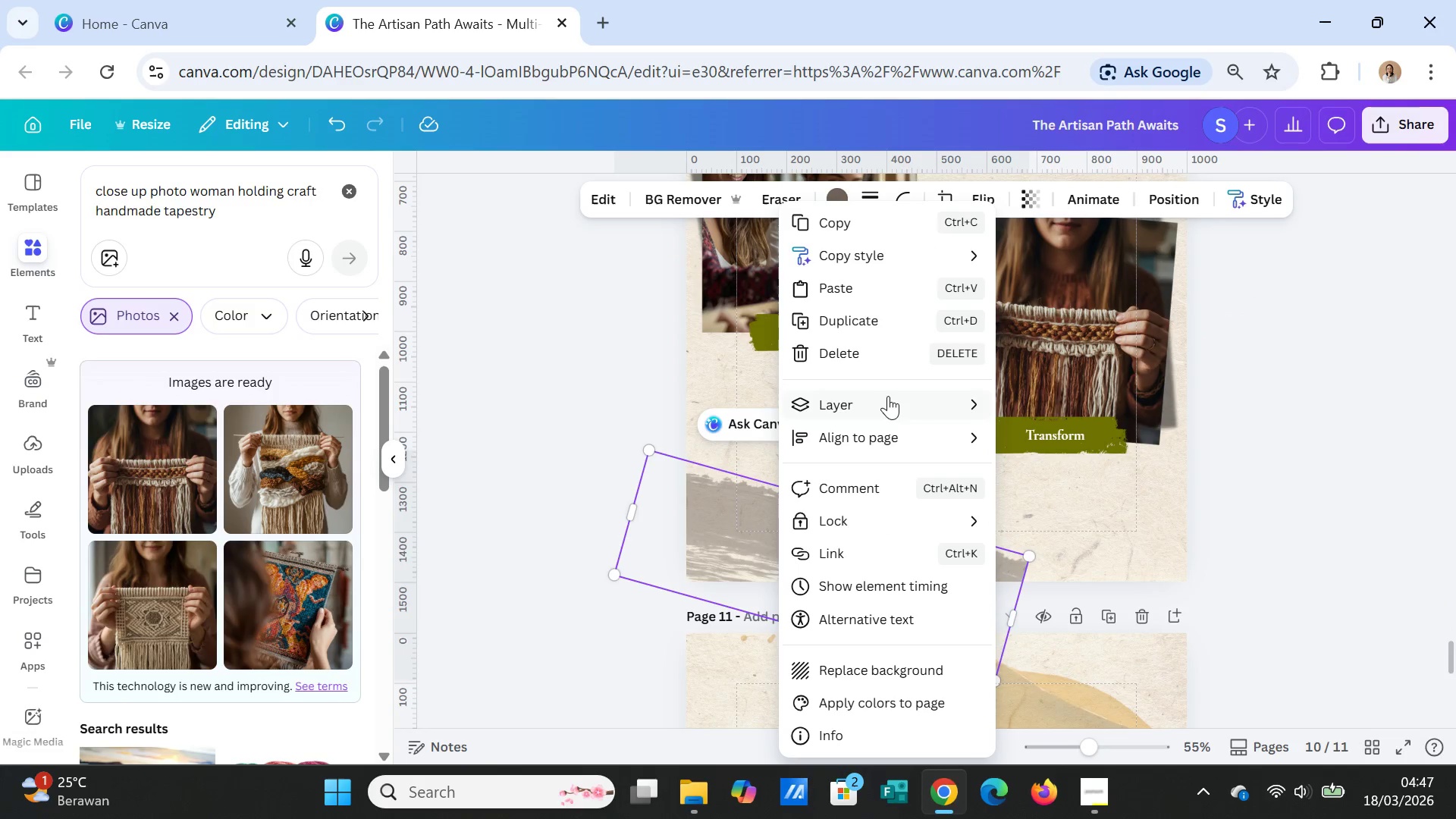 
left_click([889, 400])
 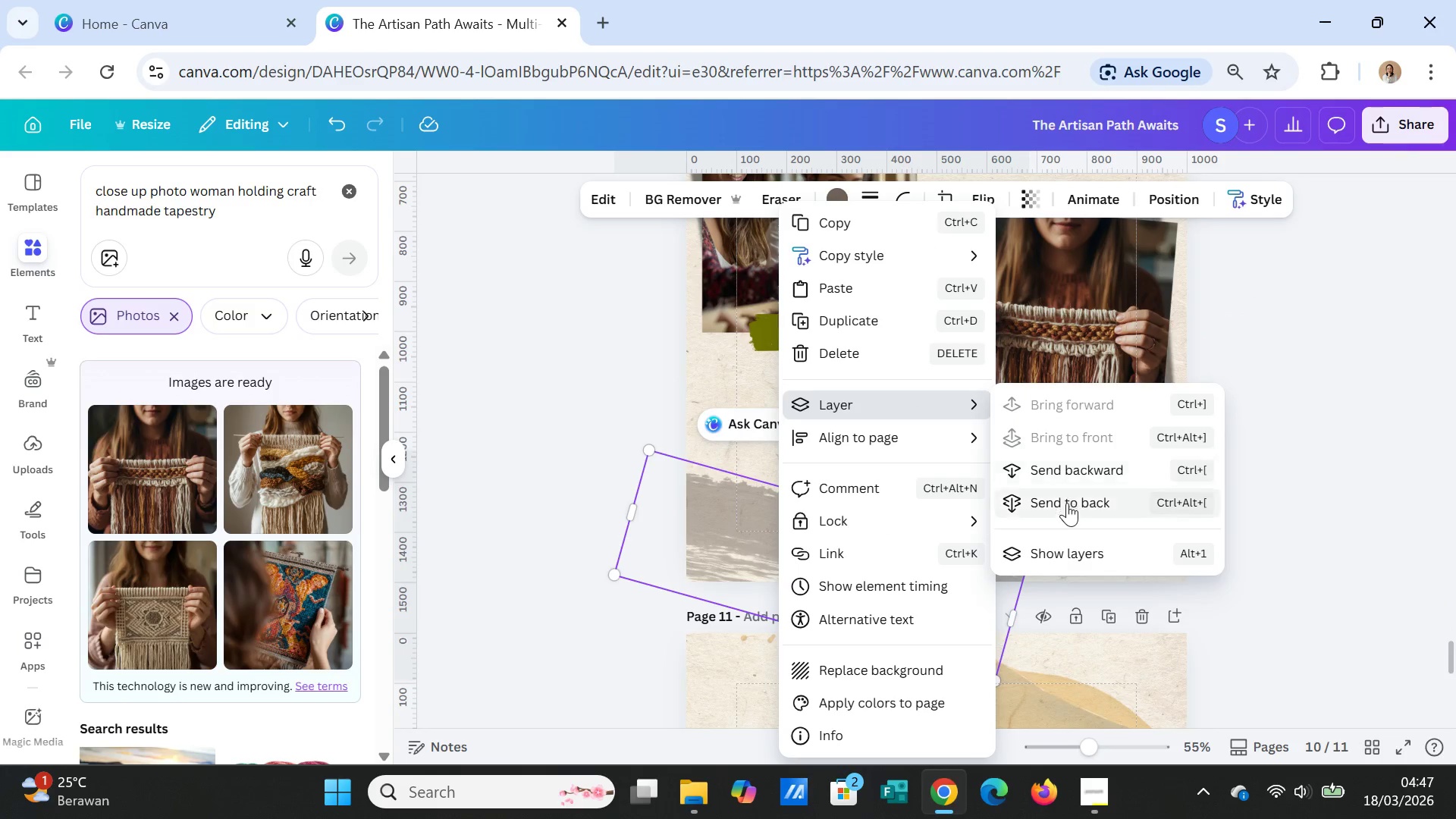 
left_click([1067, 503])
 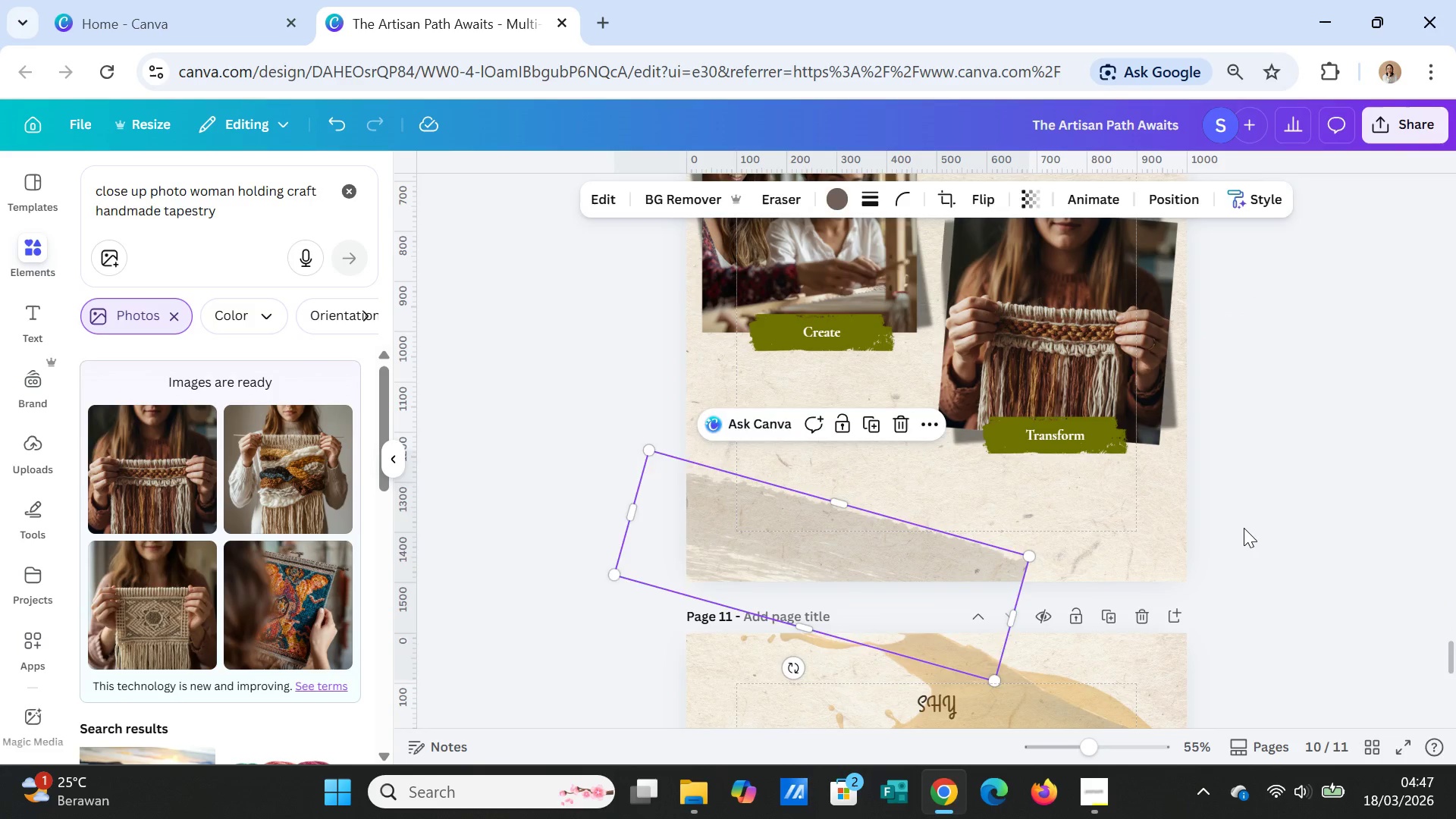 
left_click([1244, 528])
 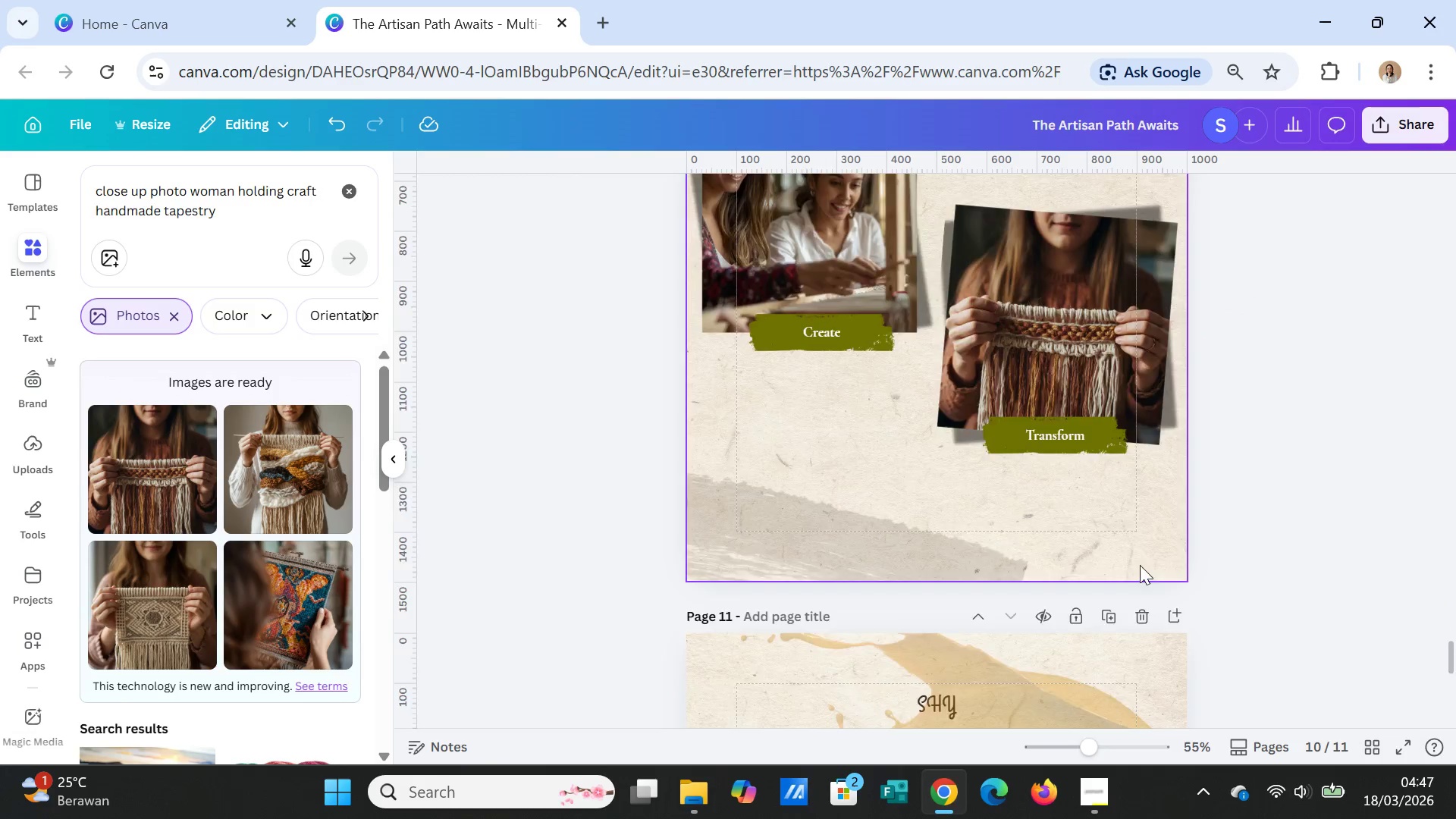 
scroll: coordinate [1140, 565], scroll_direction: up, amount: 4.0
 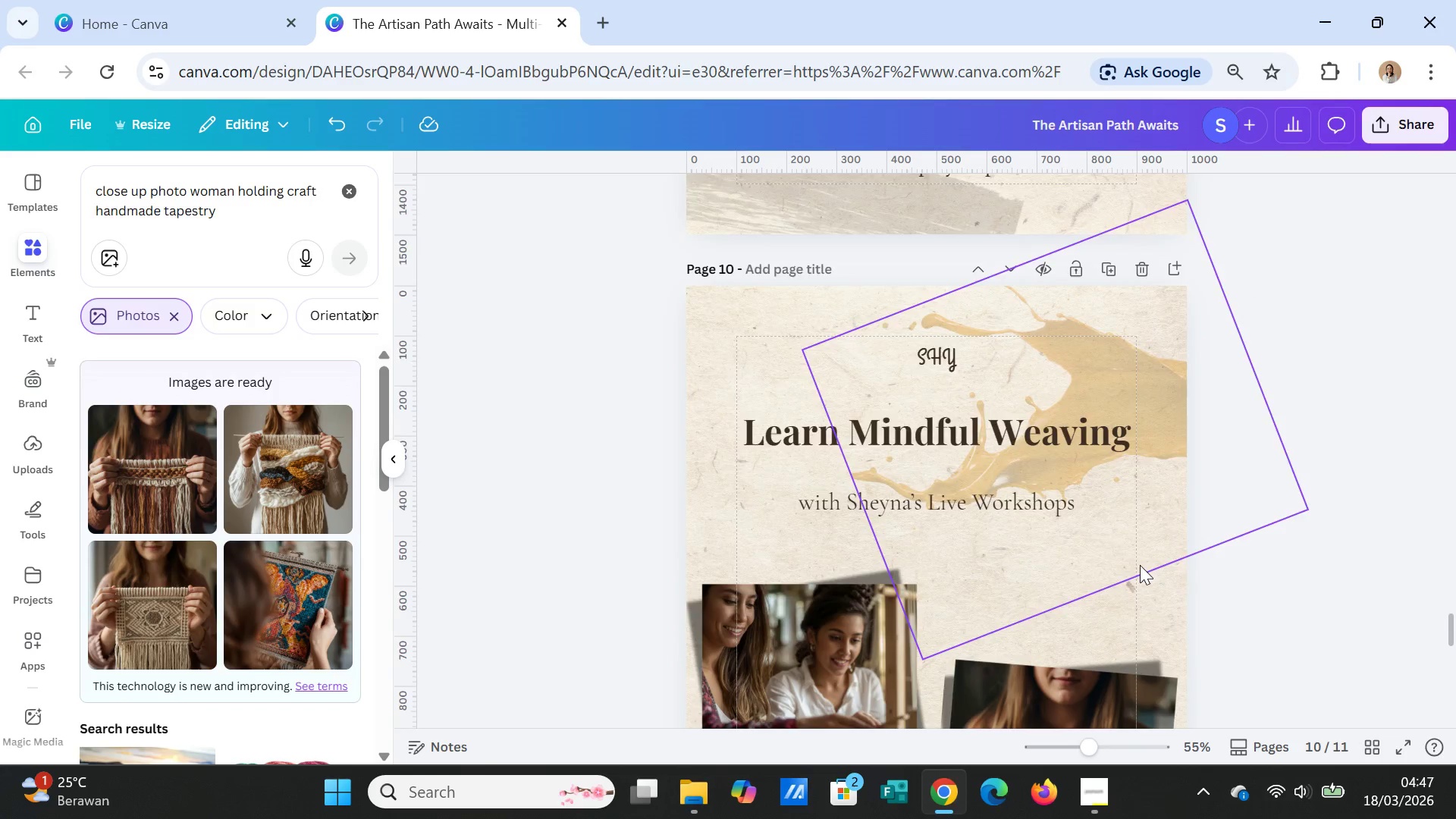 
scroll: coordinate [1140, 565], scroll_direction: down, amount: 11.0
 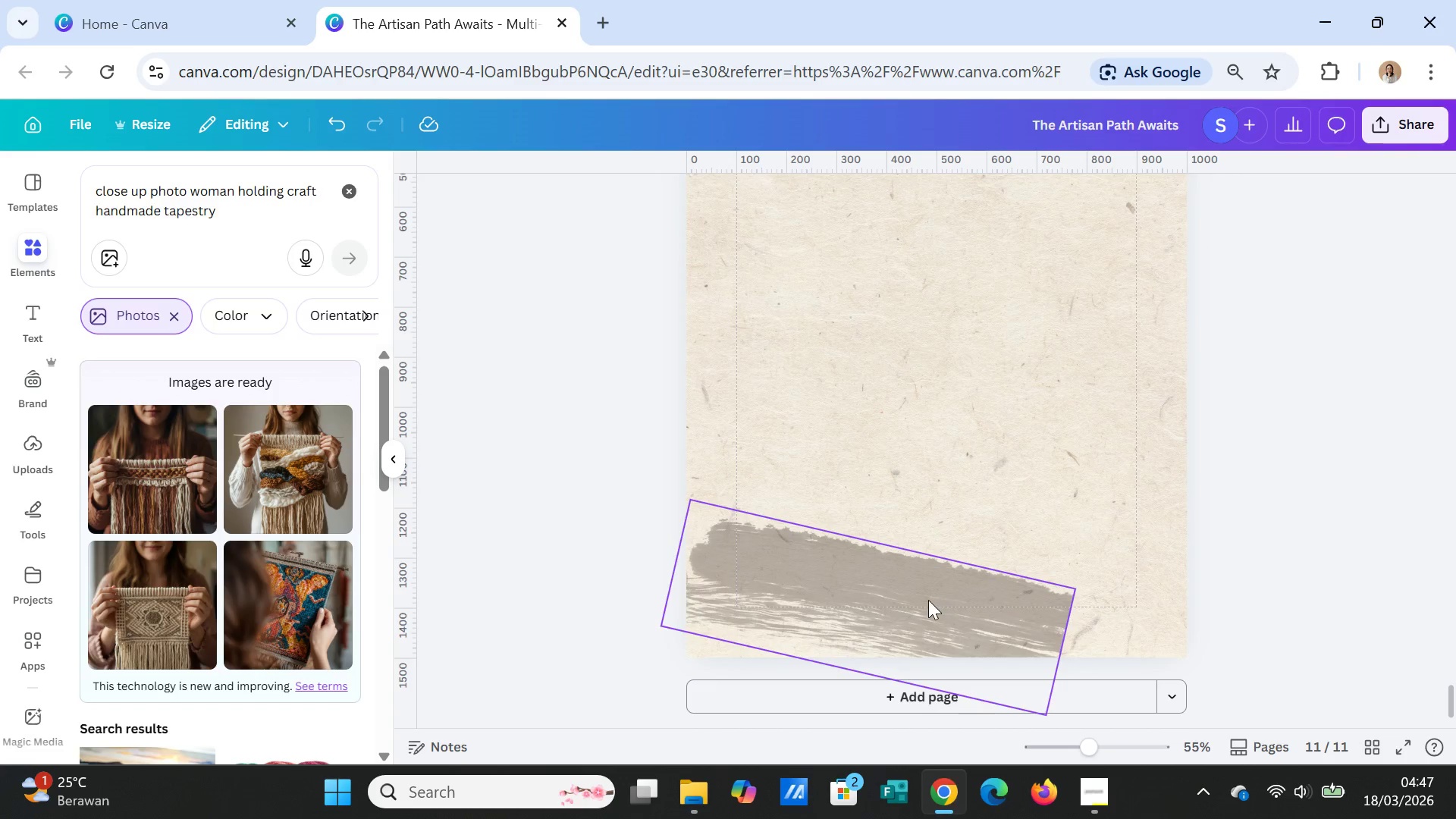 
left_click([928, 600])
 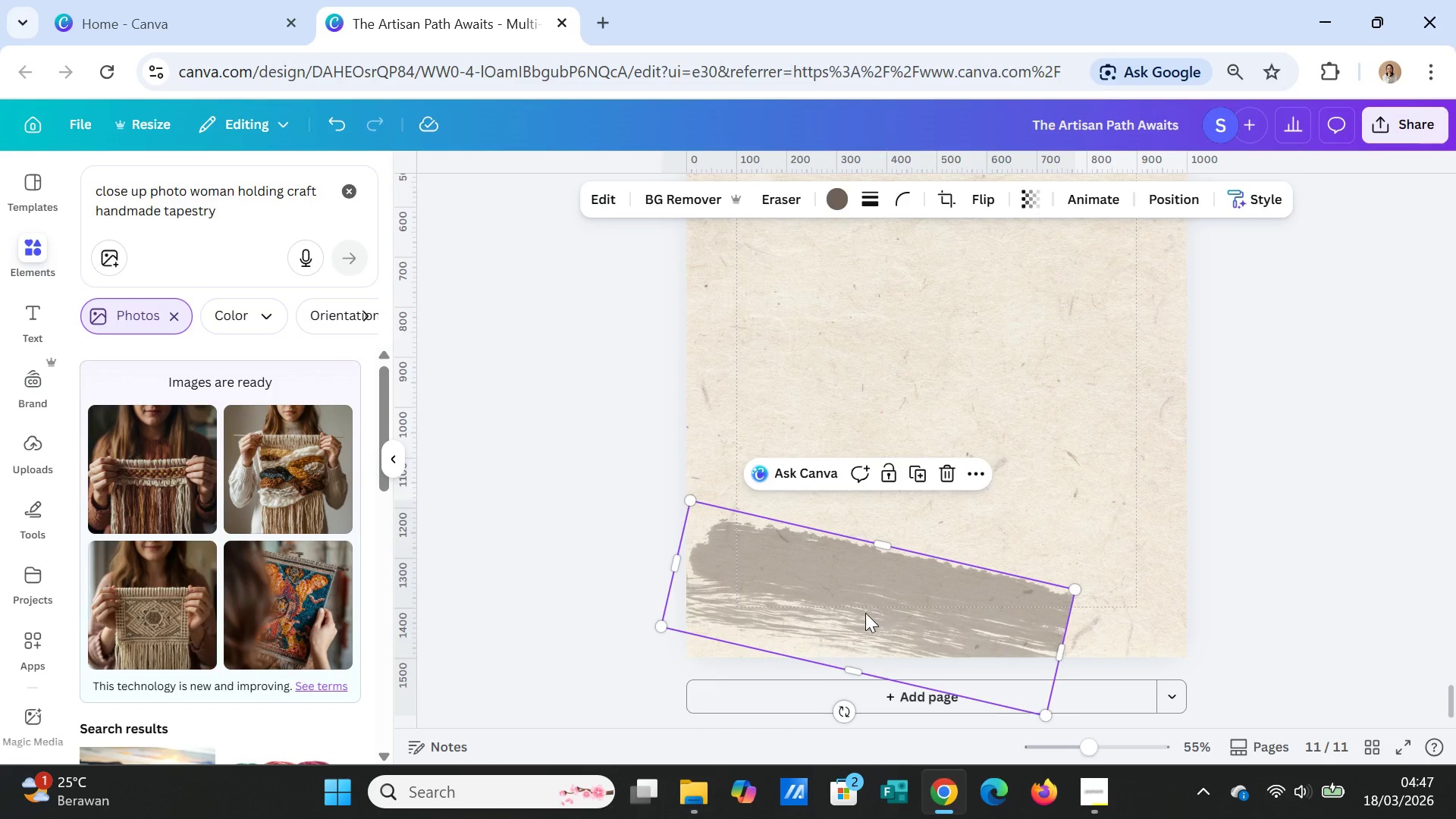 
left_click_drag(start_coordinate=[865, 613], to_coordinate=[830, 599])
 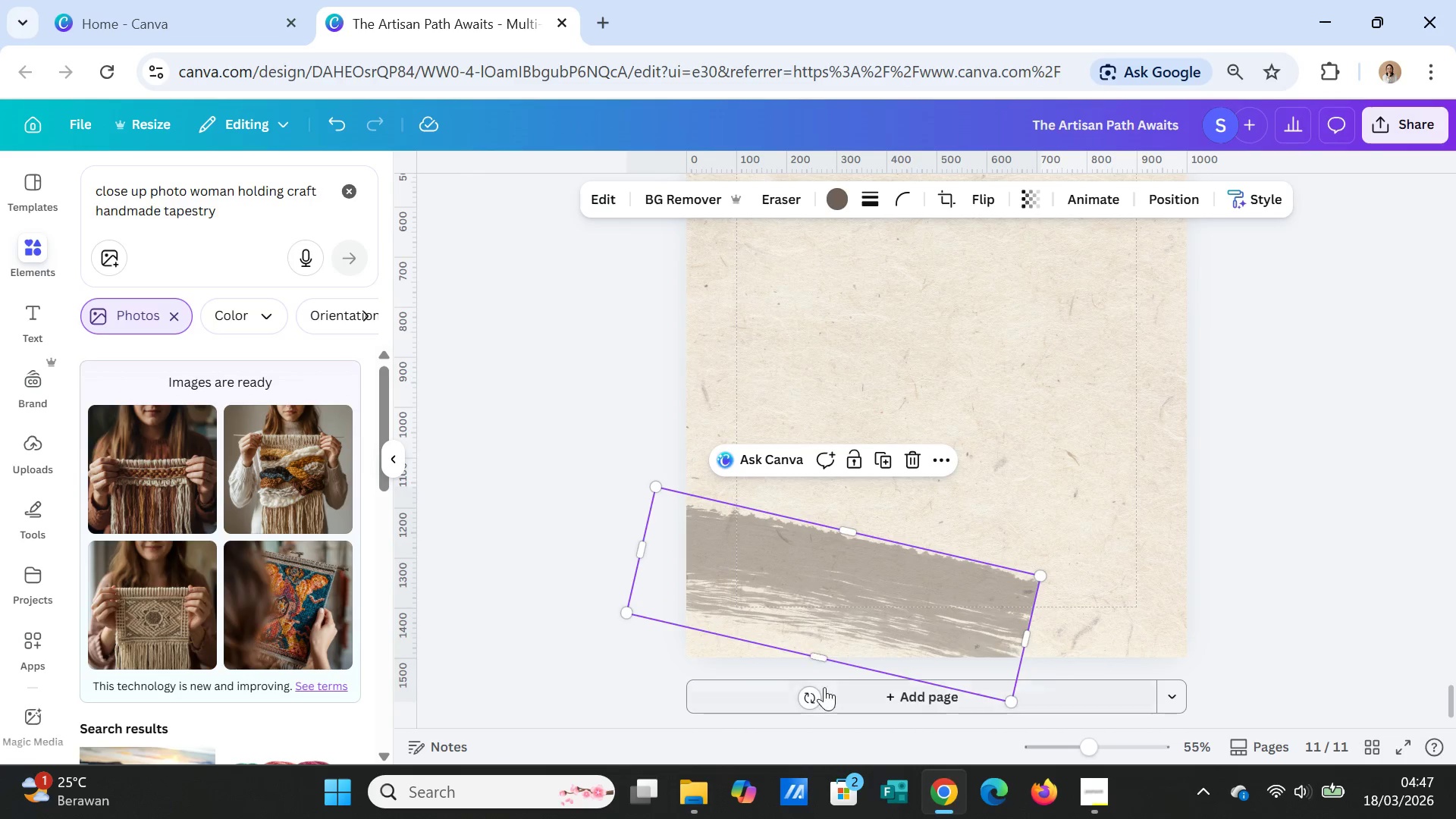 
left_click_drag(start_coordinate=[817, 699], to_coordinate=[811, 713])
 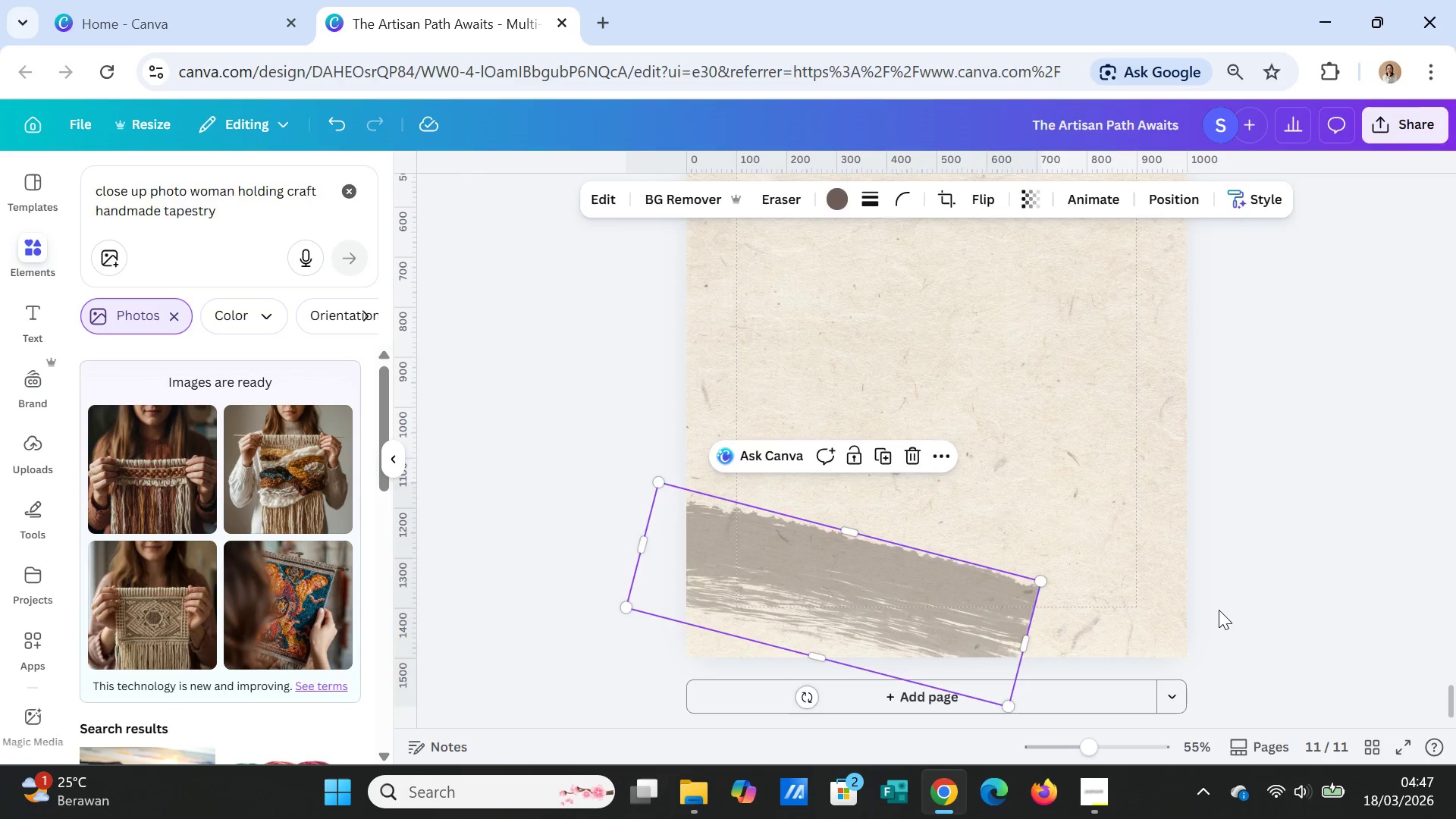 
left_click([1219, 610])
 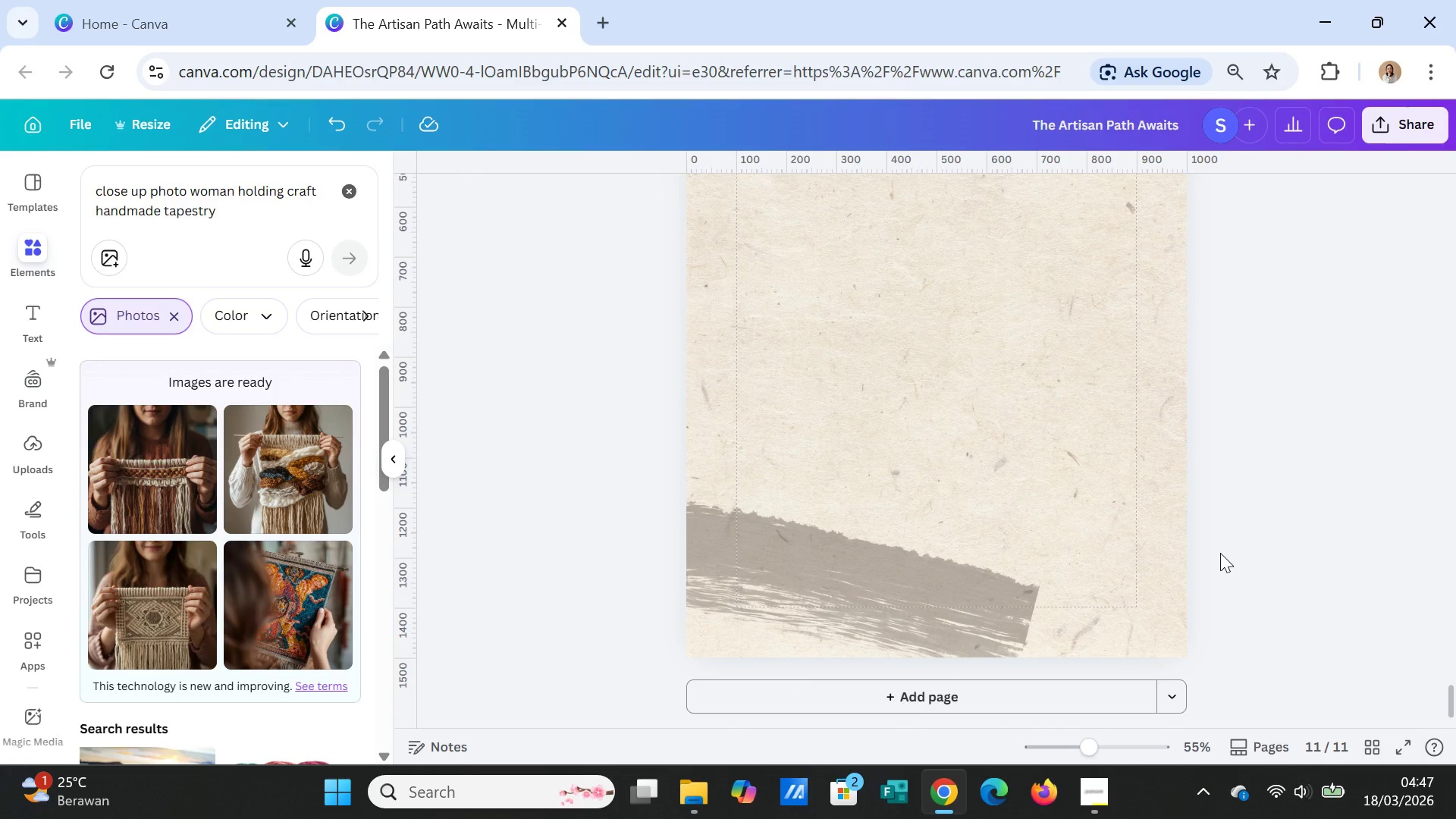 
wait(11.83)
 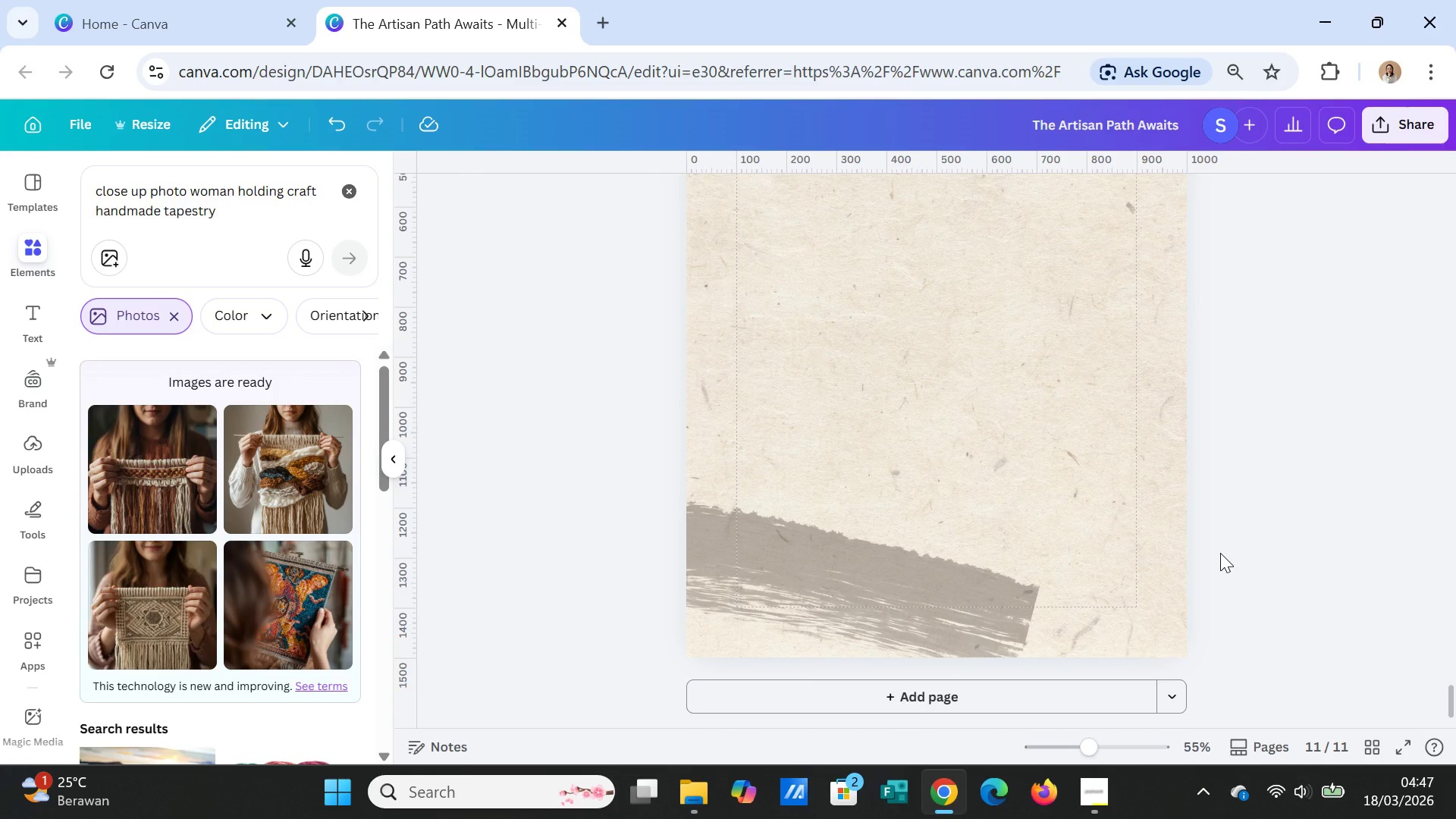 
scroll: coordinate [1315, 557], scroll_direction: up, amount: 4.0
 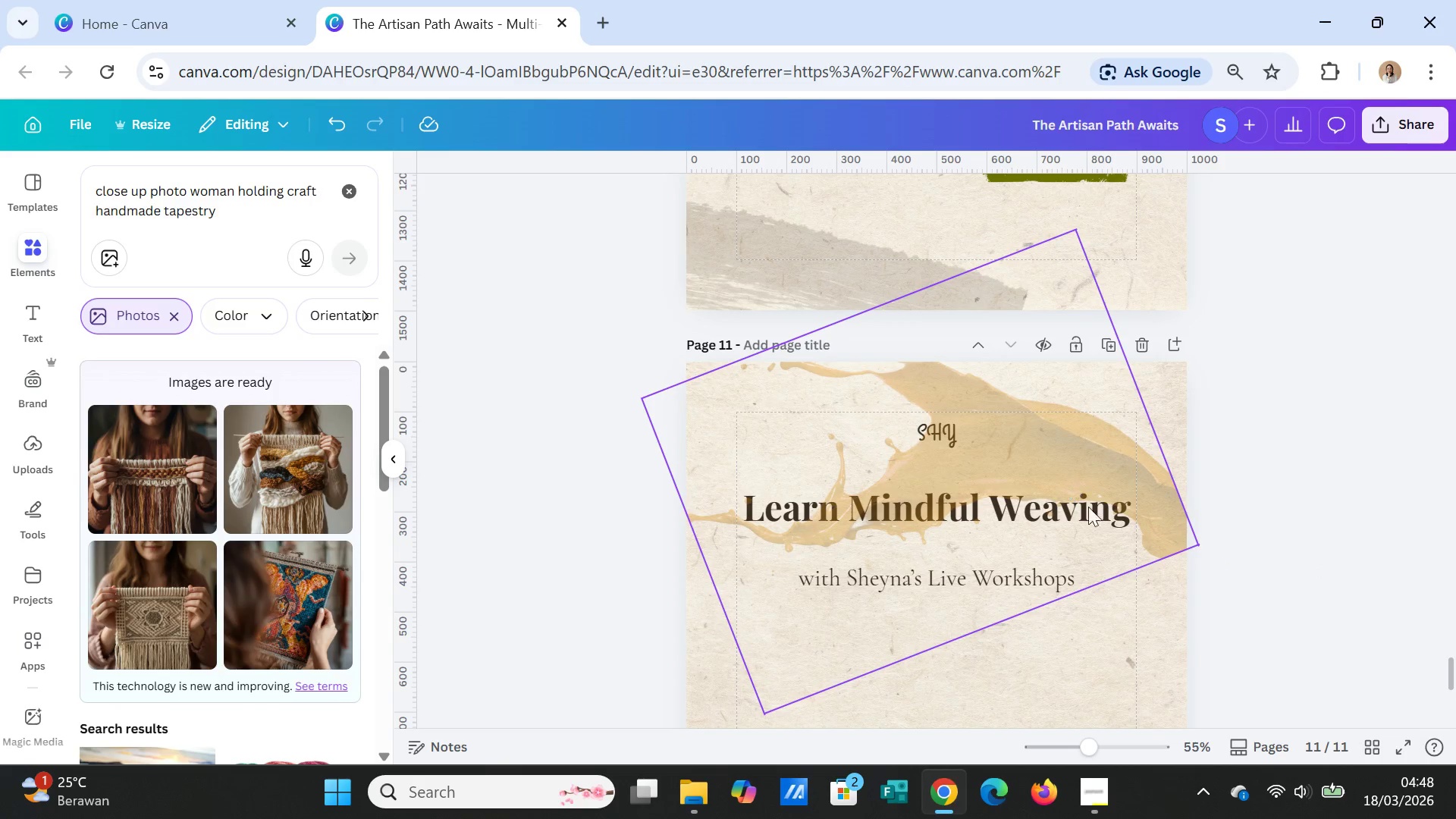 
scroll: coordinate [1127, 559], scroll_direction: down, amount: 3.0
 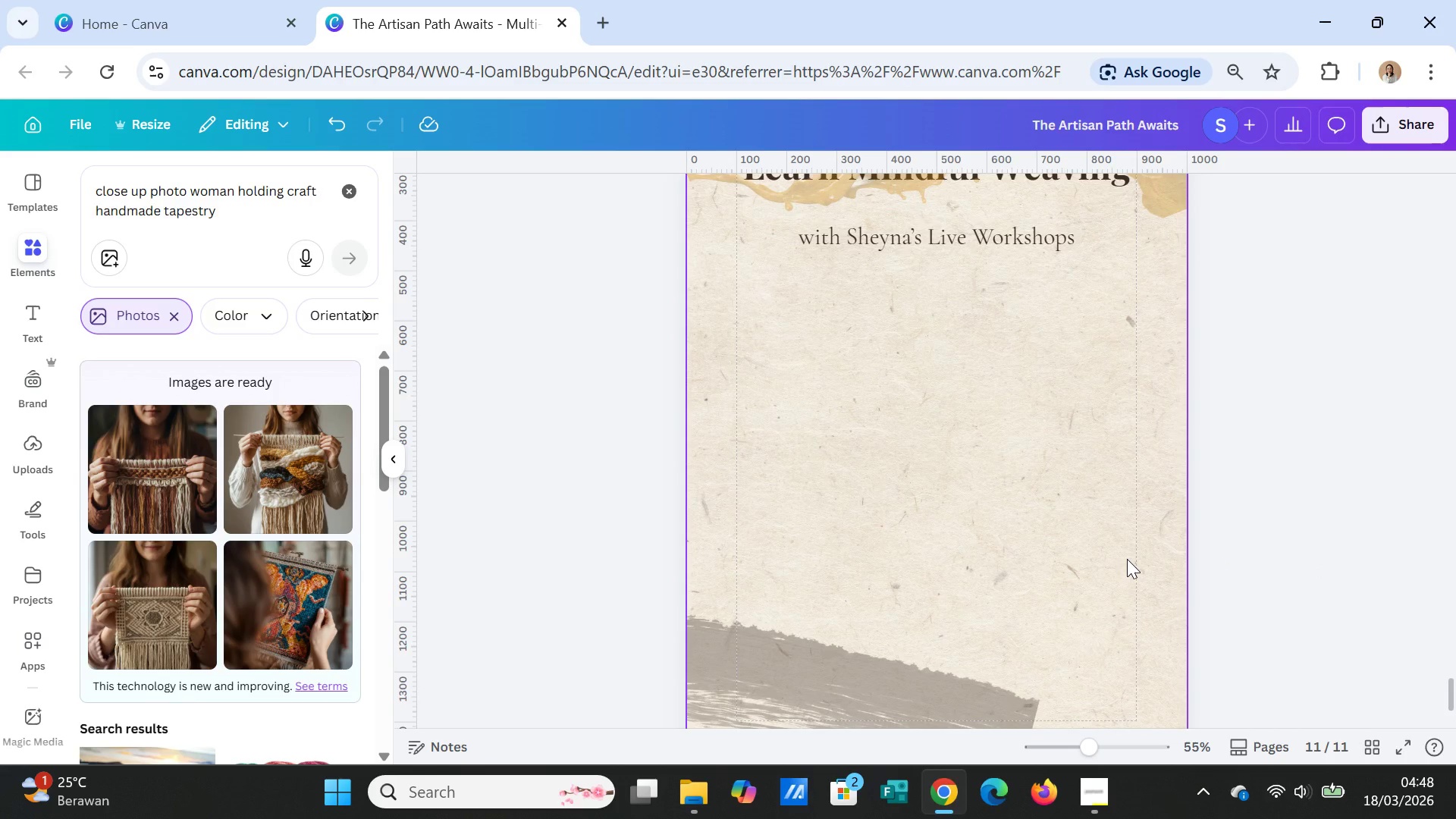 
scroll: coordinate [1127, 559], scroll_direction: up, amount: 1.0
 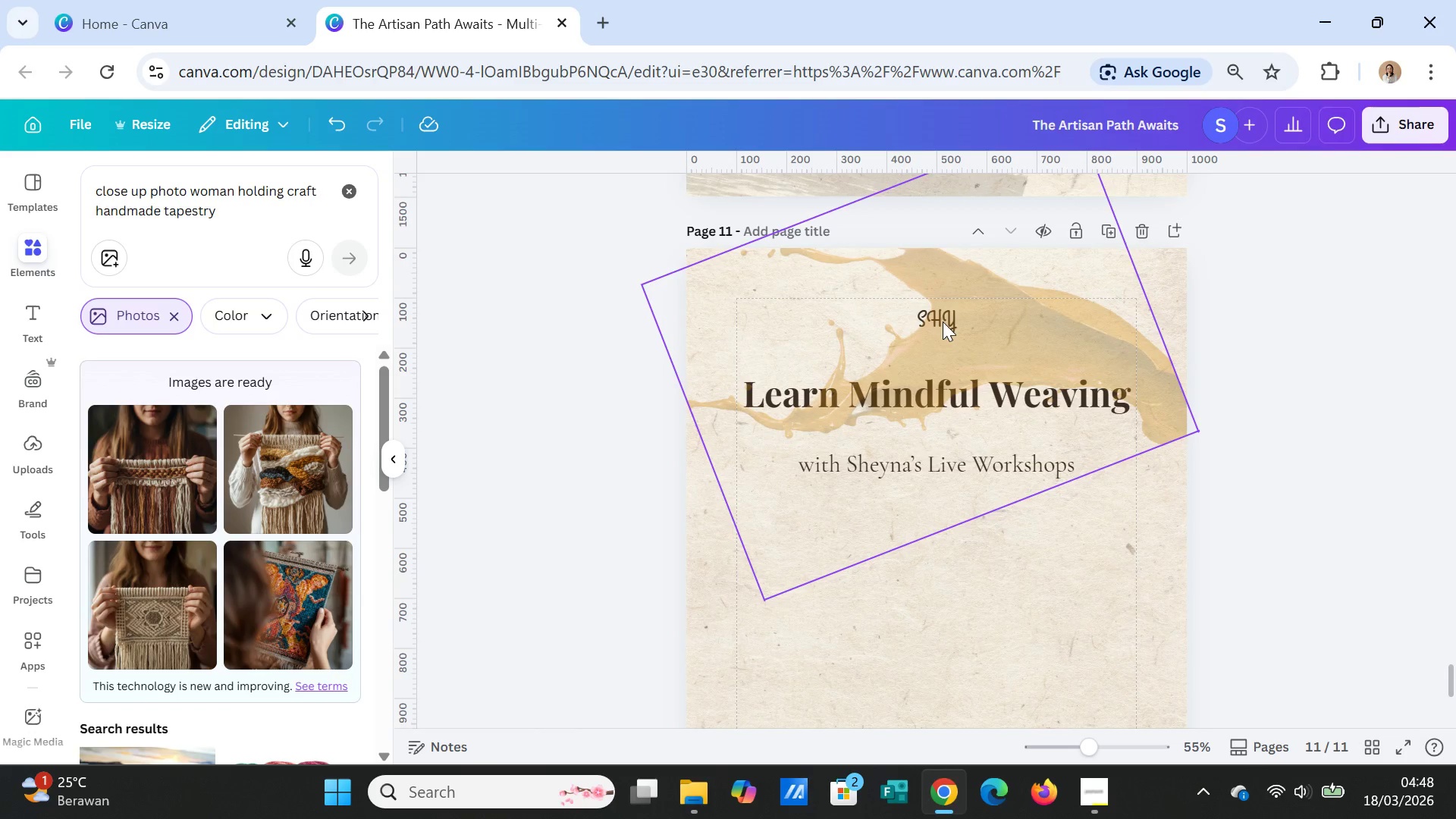 
left_click([1066, 548])
 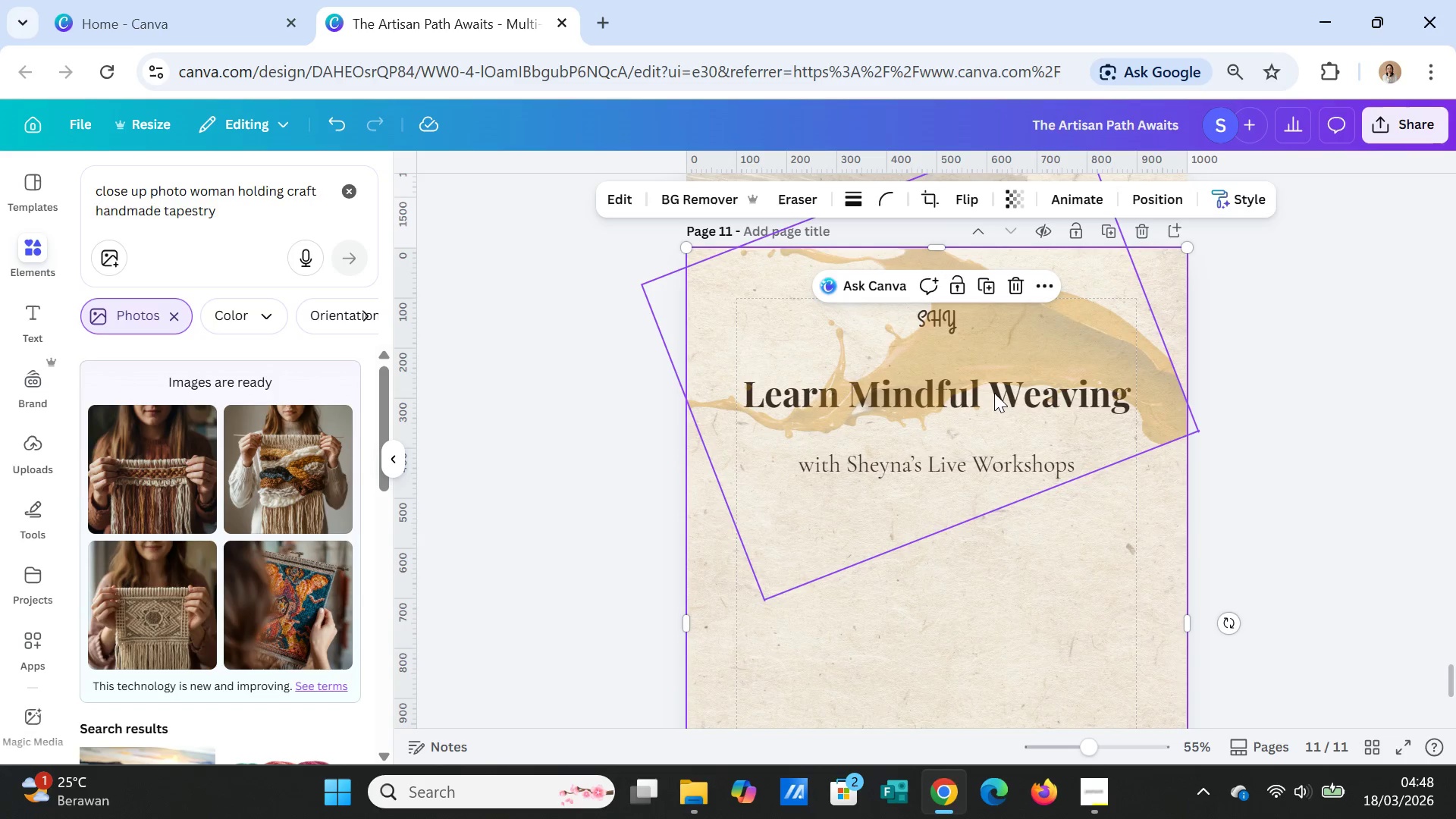 
left_click([994, 393])
 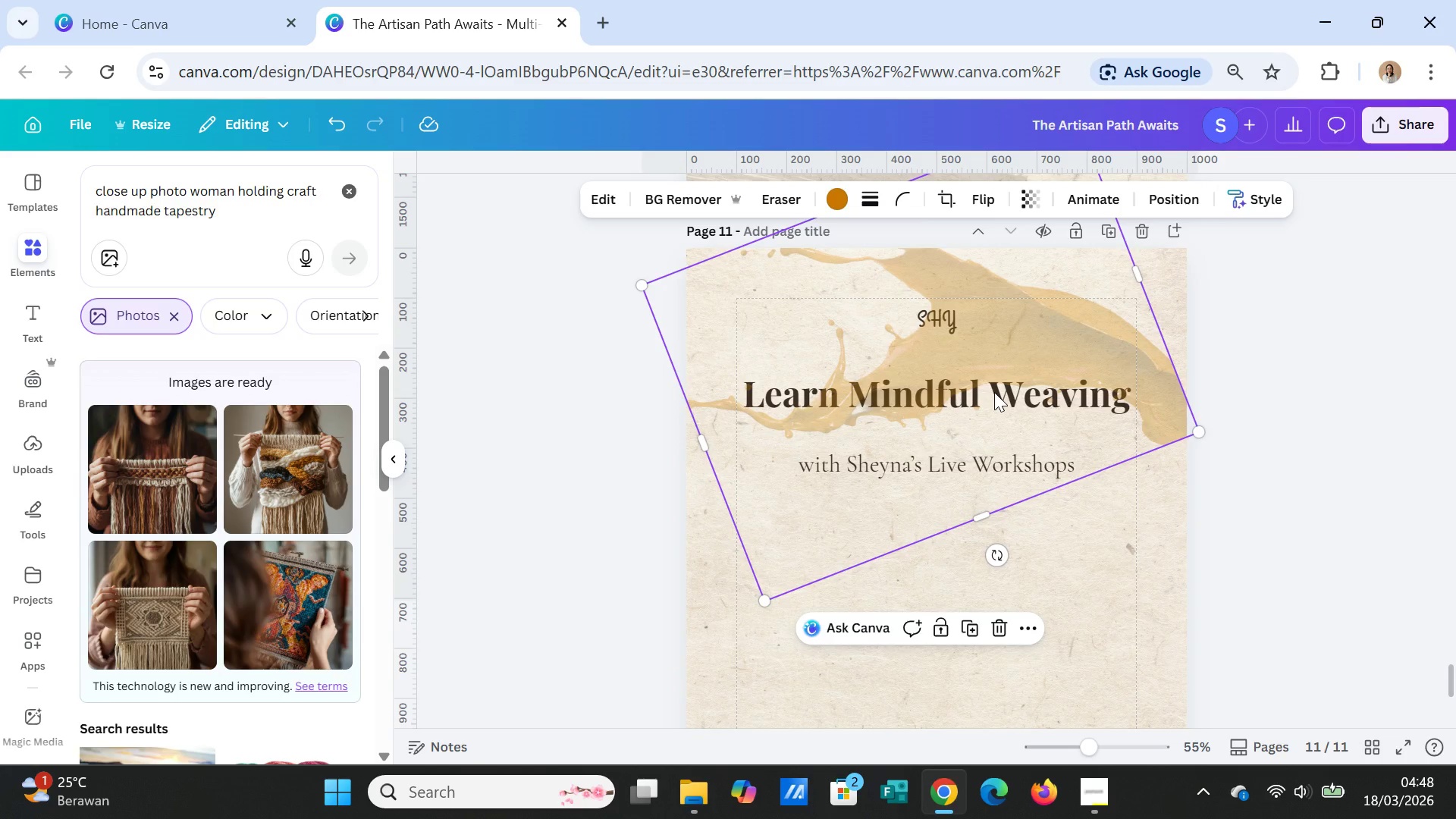 
right_click([994, 392])
 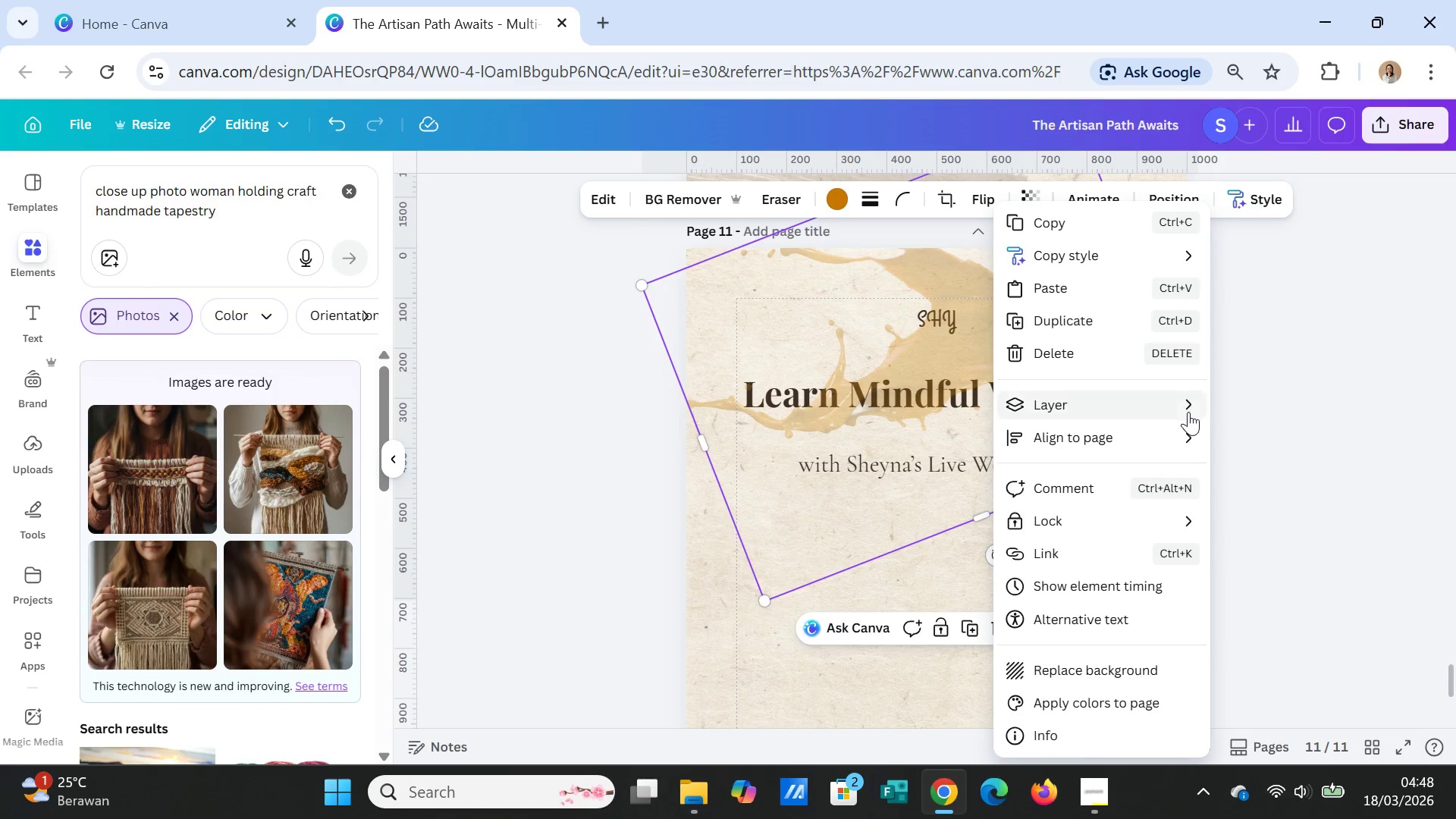 
left_click([1188, 412])
 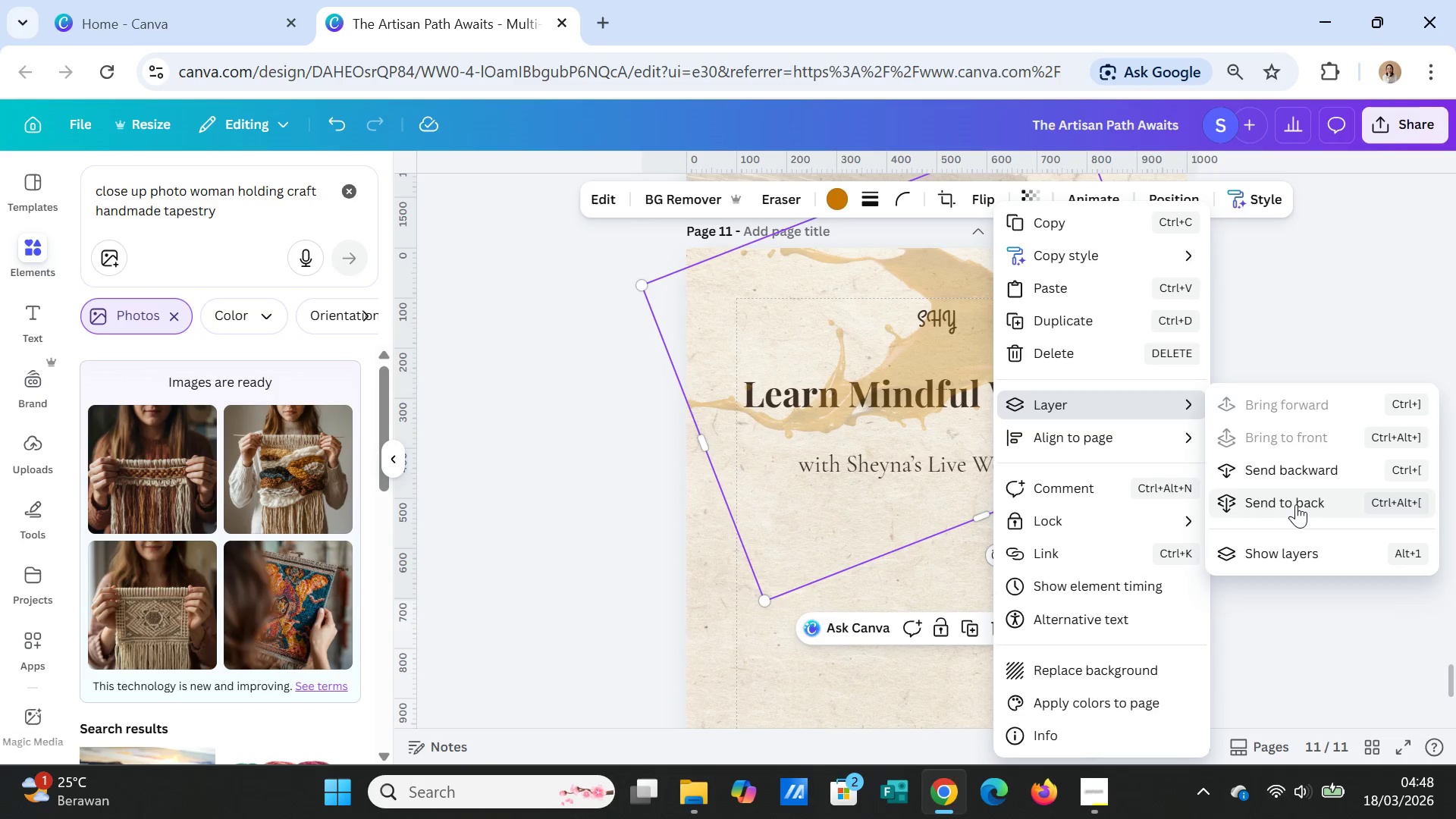 
left_click([1296, 504])
 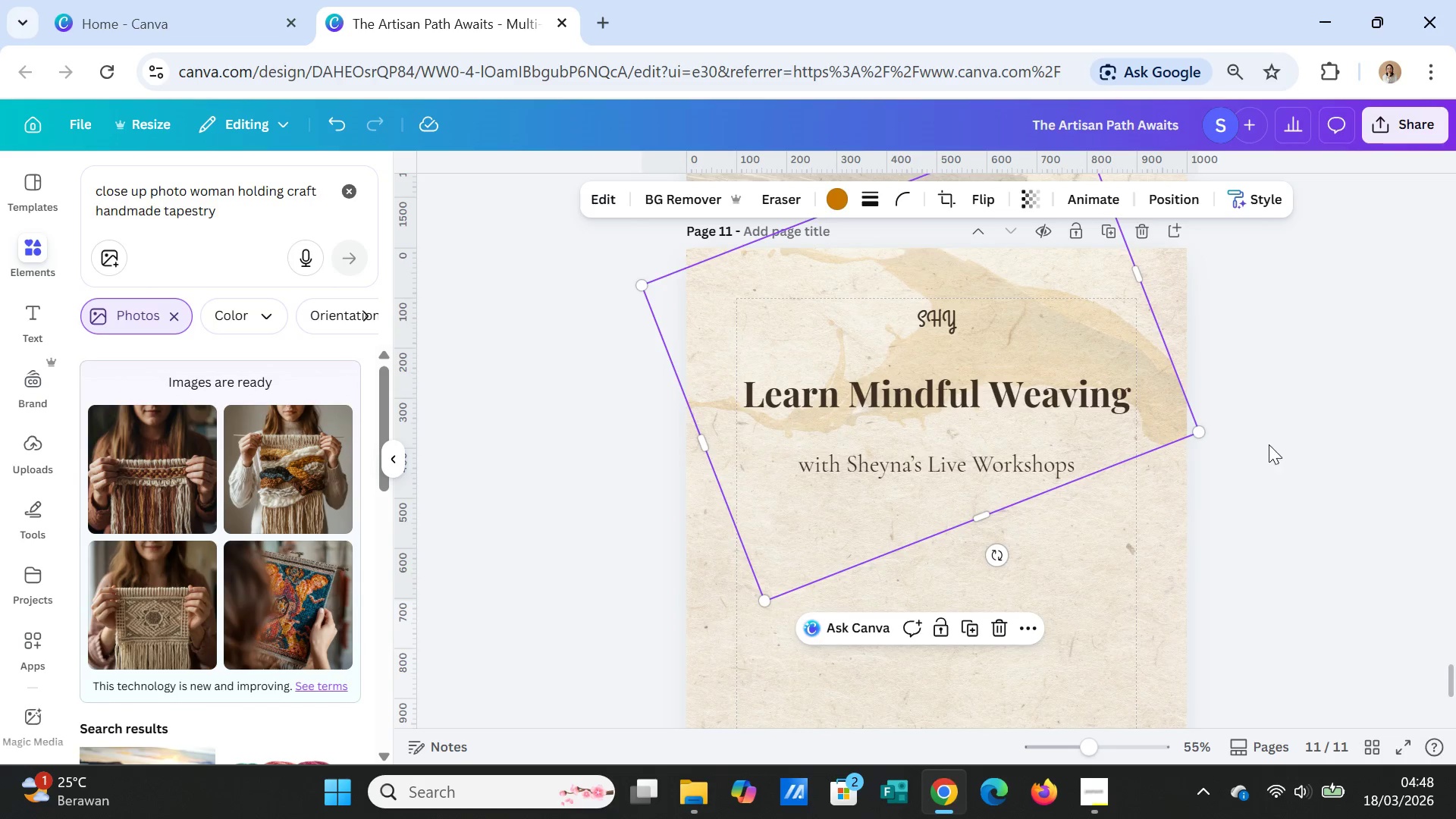 
left_click([1272, 447])
 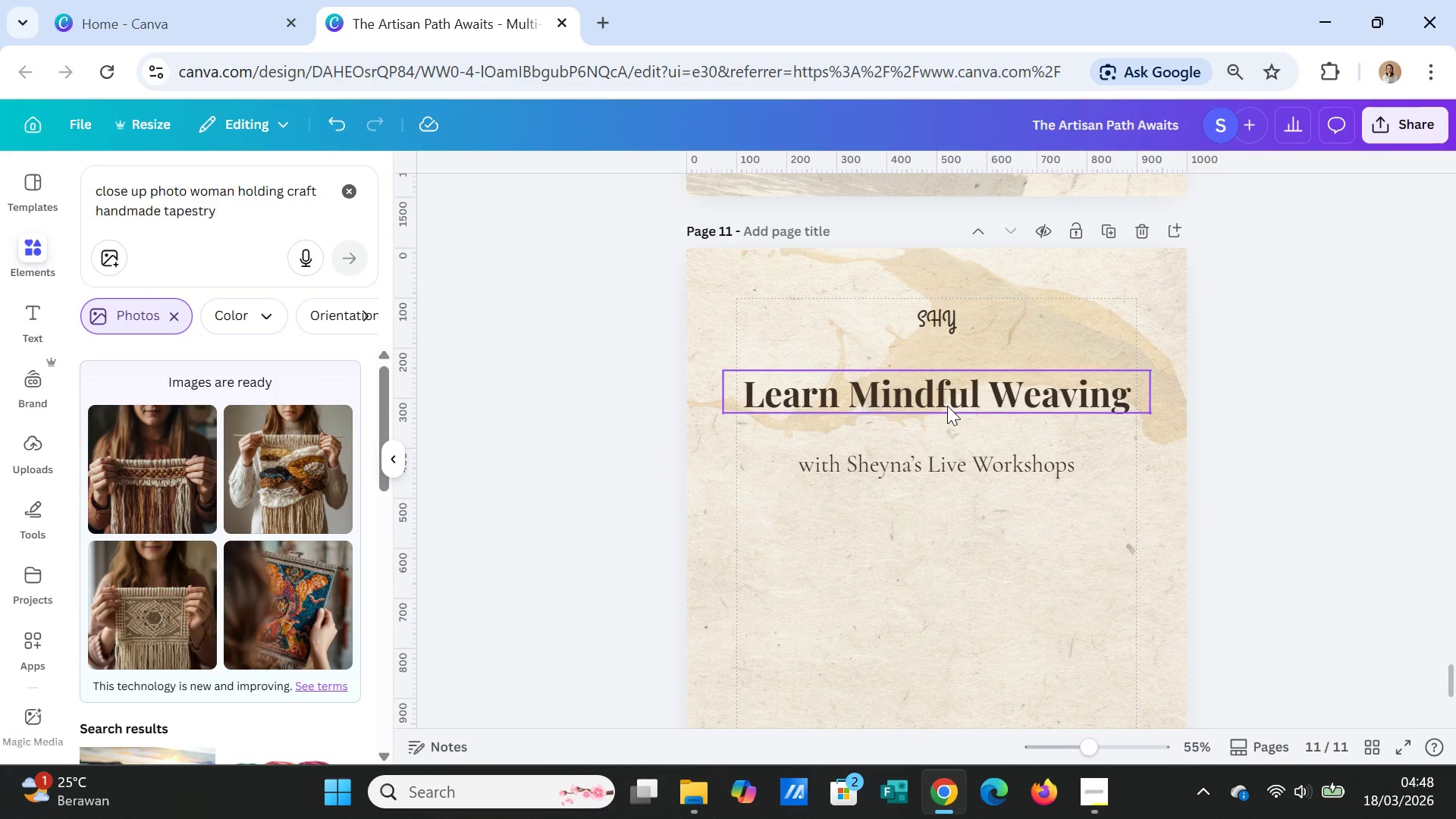 
double_click([947, 403])
 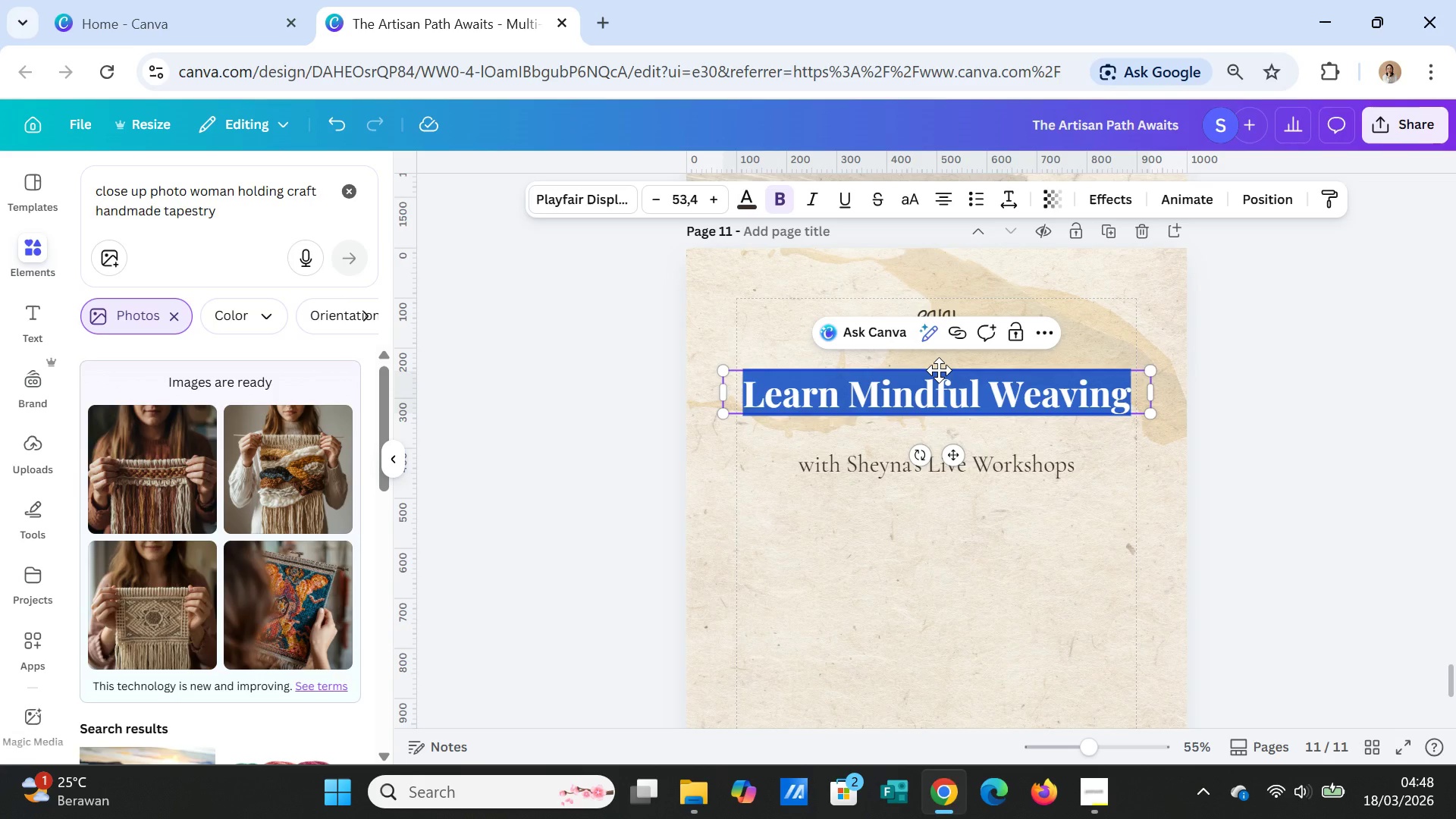 
type(Free 2026)
 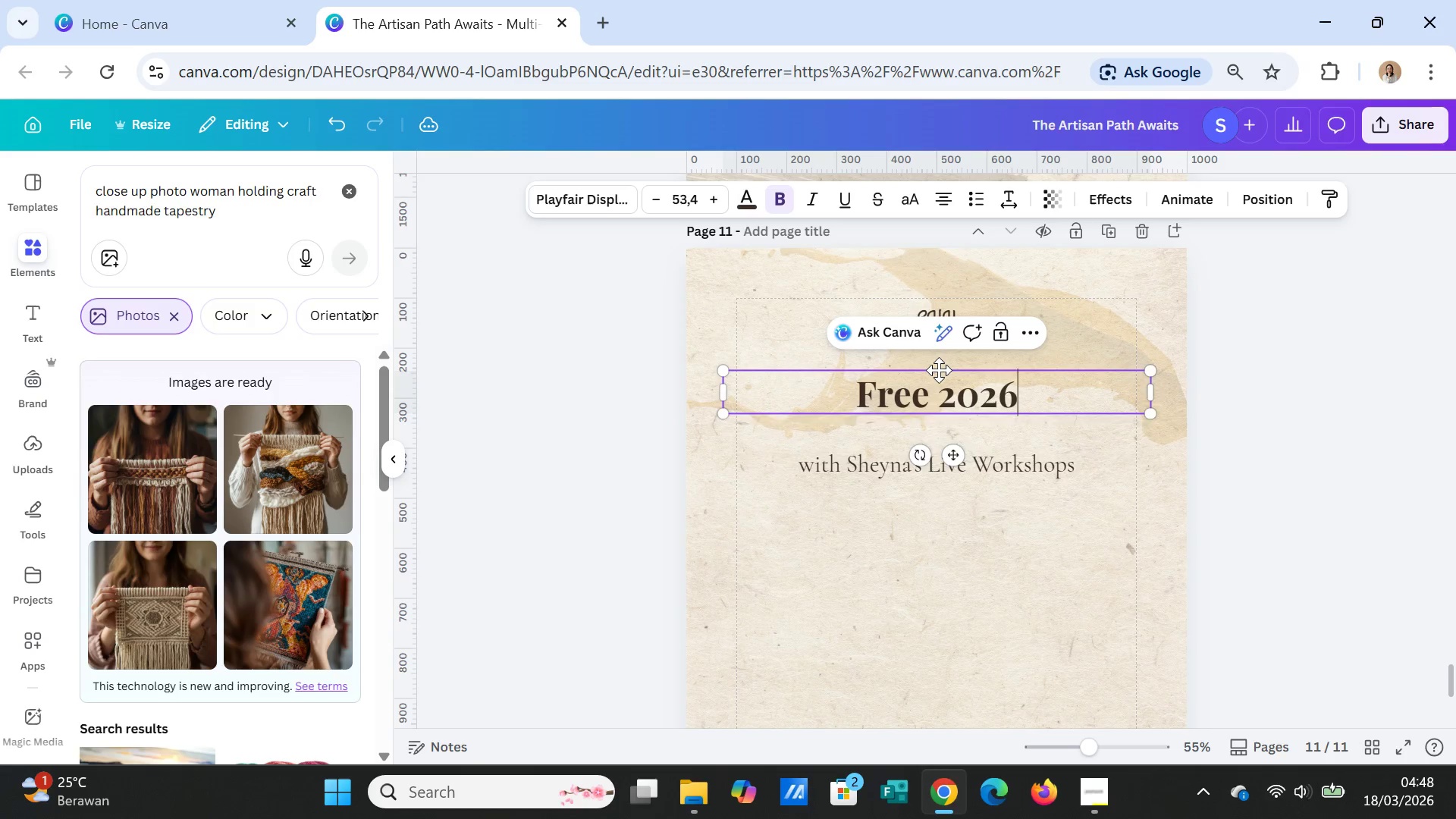 
key(Enter)
 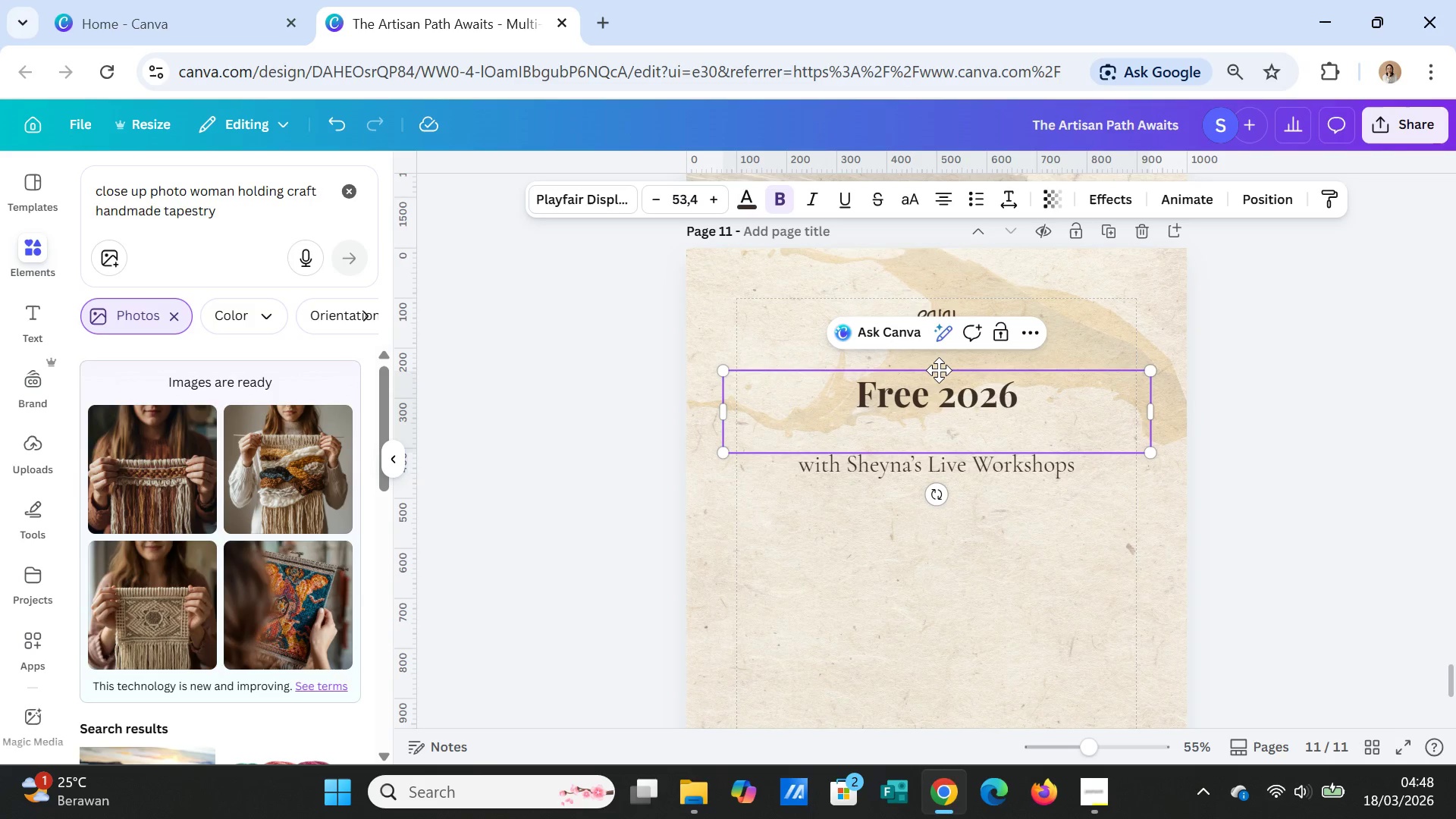 
type(wEA)
key(Backspace)
key(Backspace)
key(Backspace)
type(Weaving Guide)
 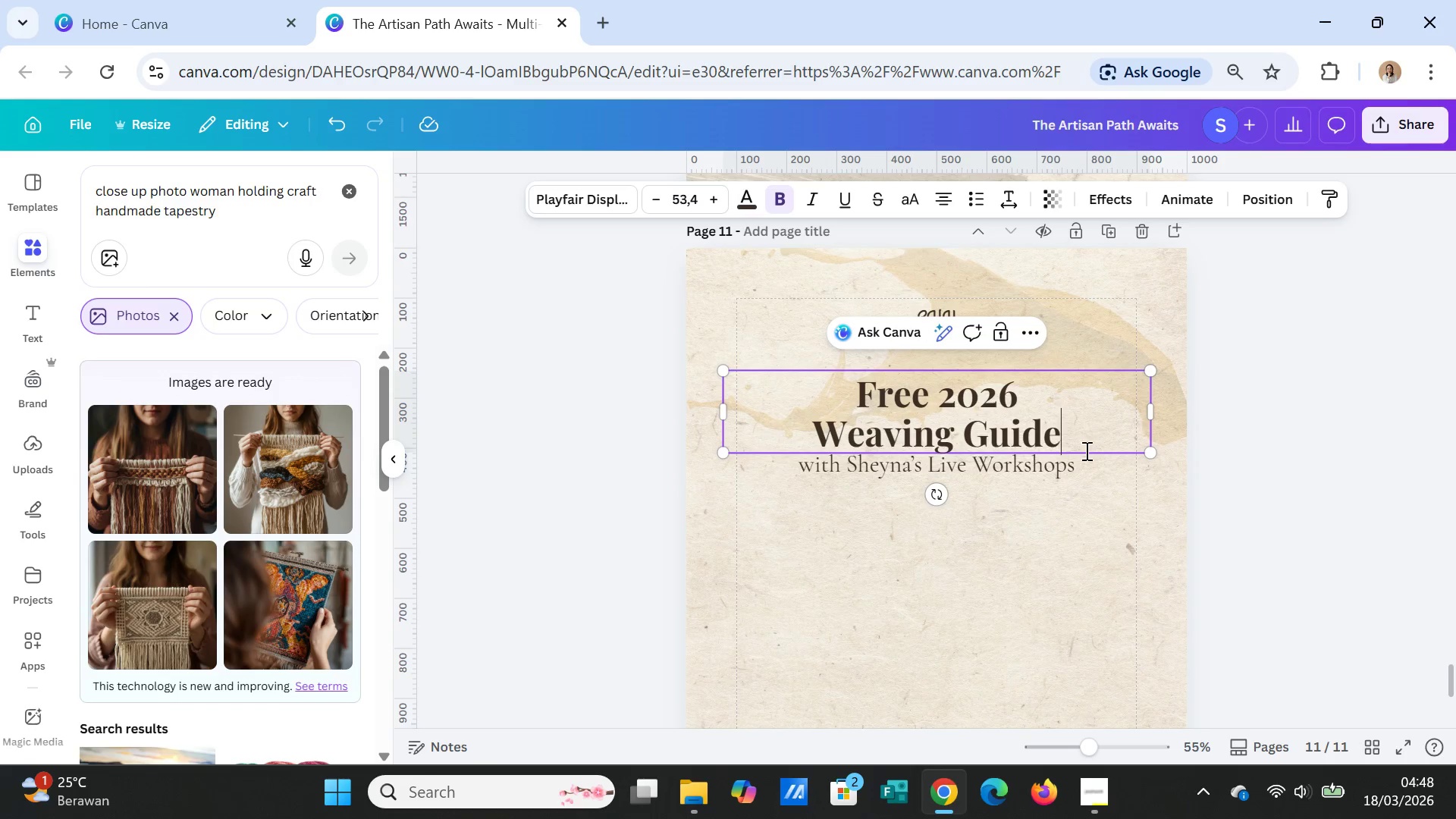 
left_click([1076, 529])
 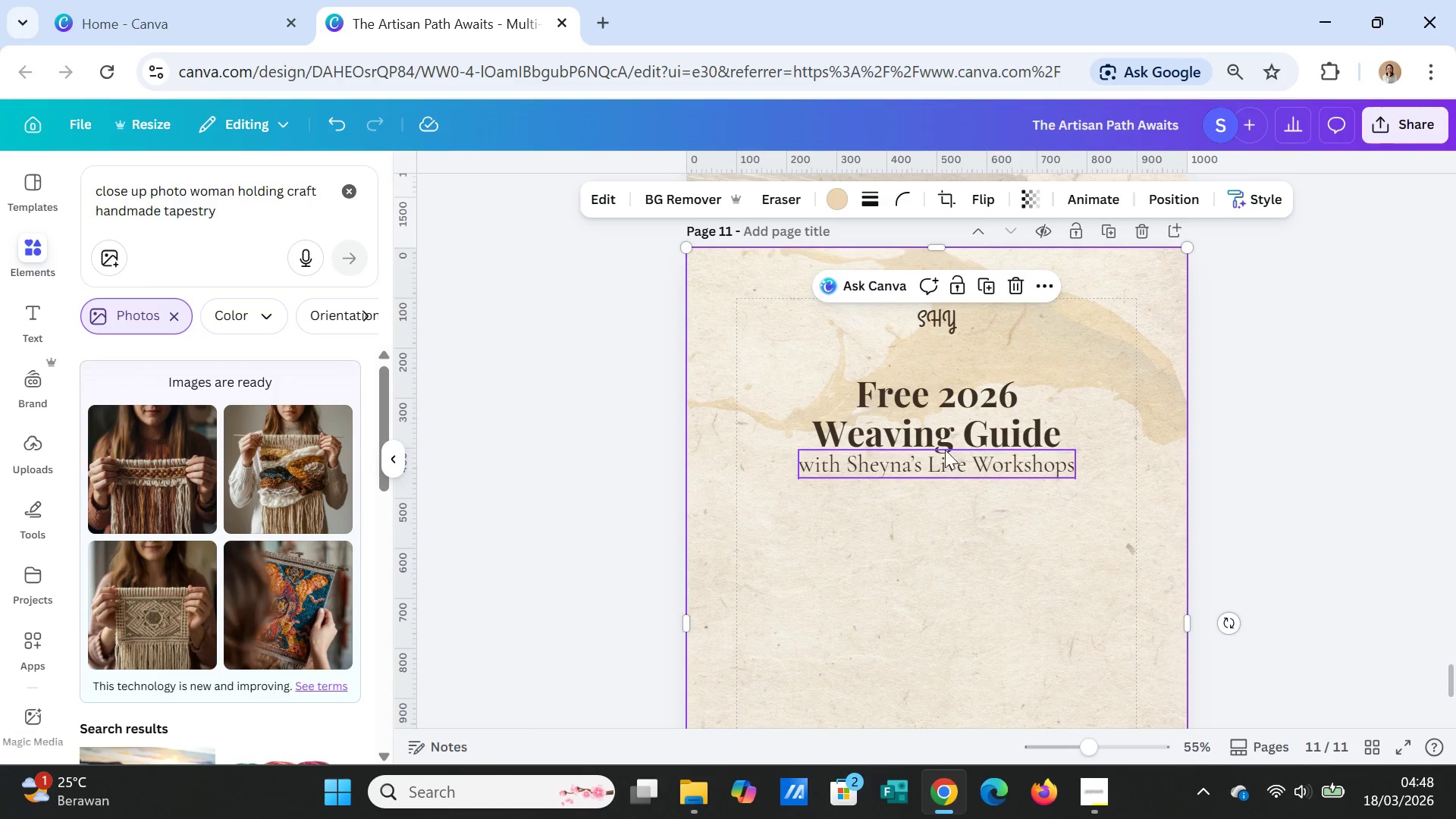 
double_click([943, 398])
 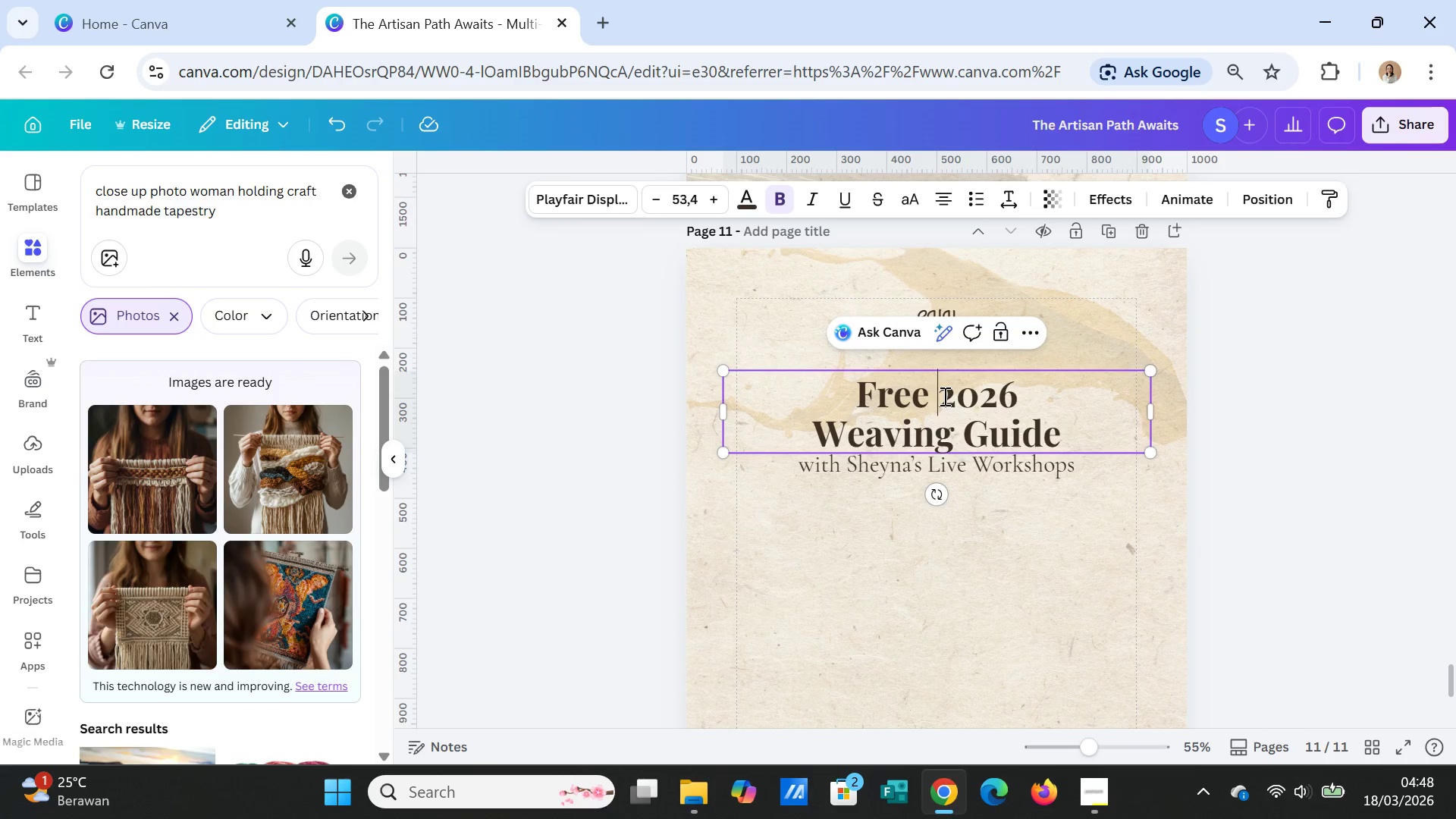 
double_click([943, 396])
 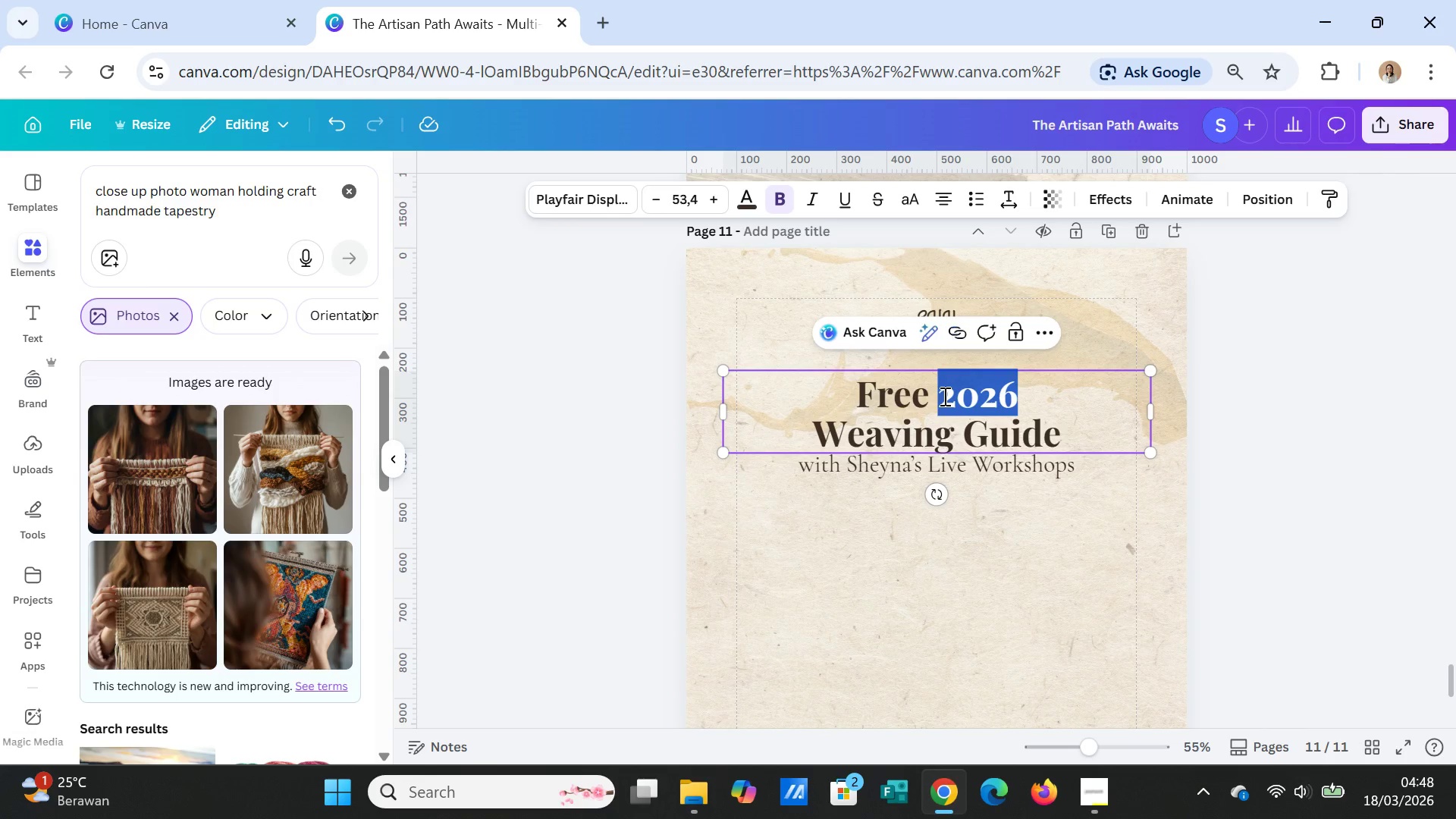 
triple_click([943, 396])
 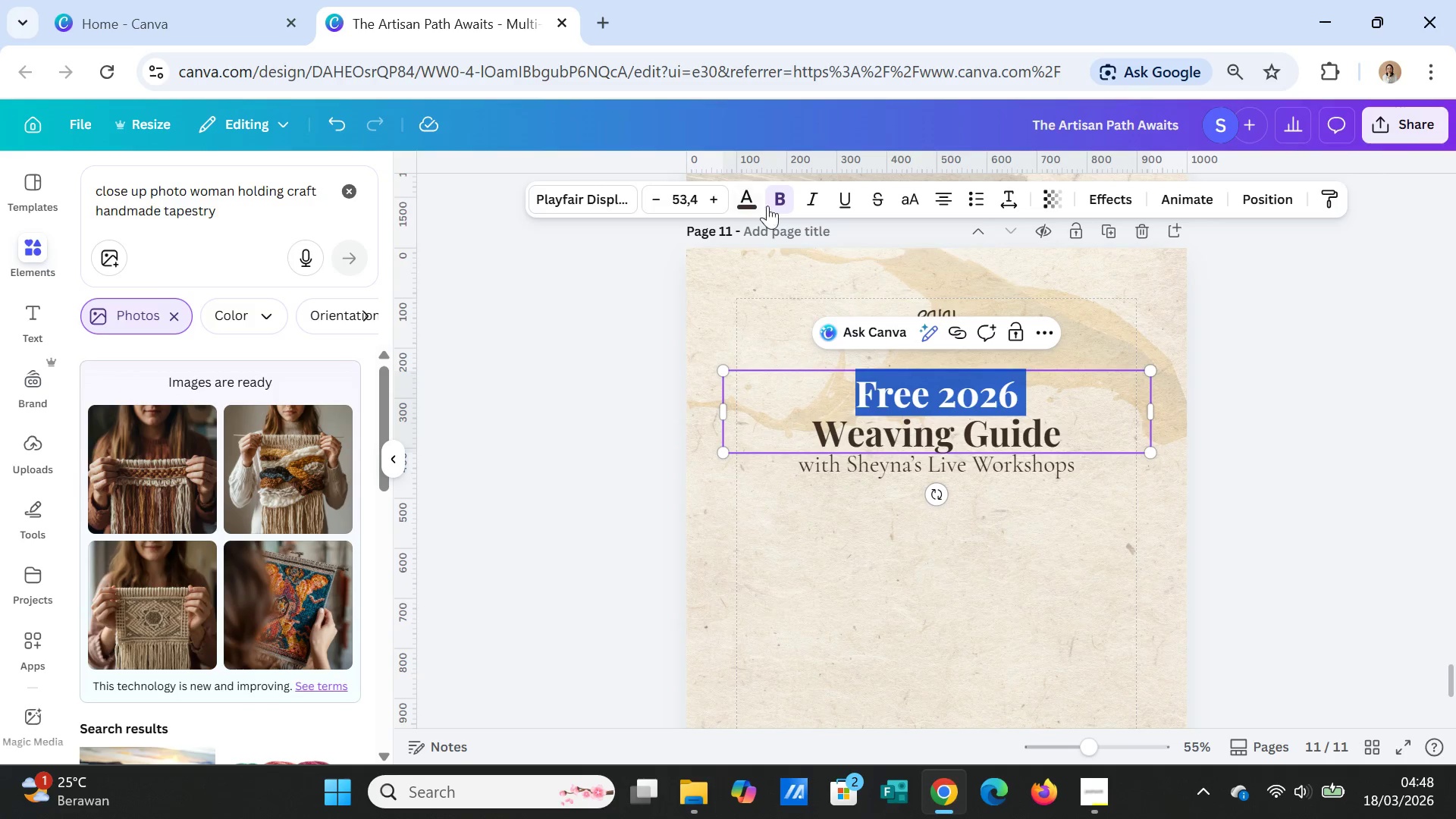 
left_click([777, 195])
 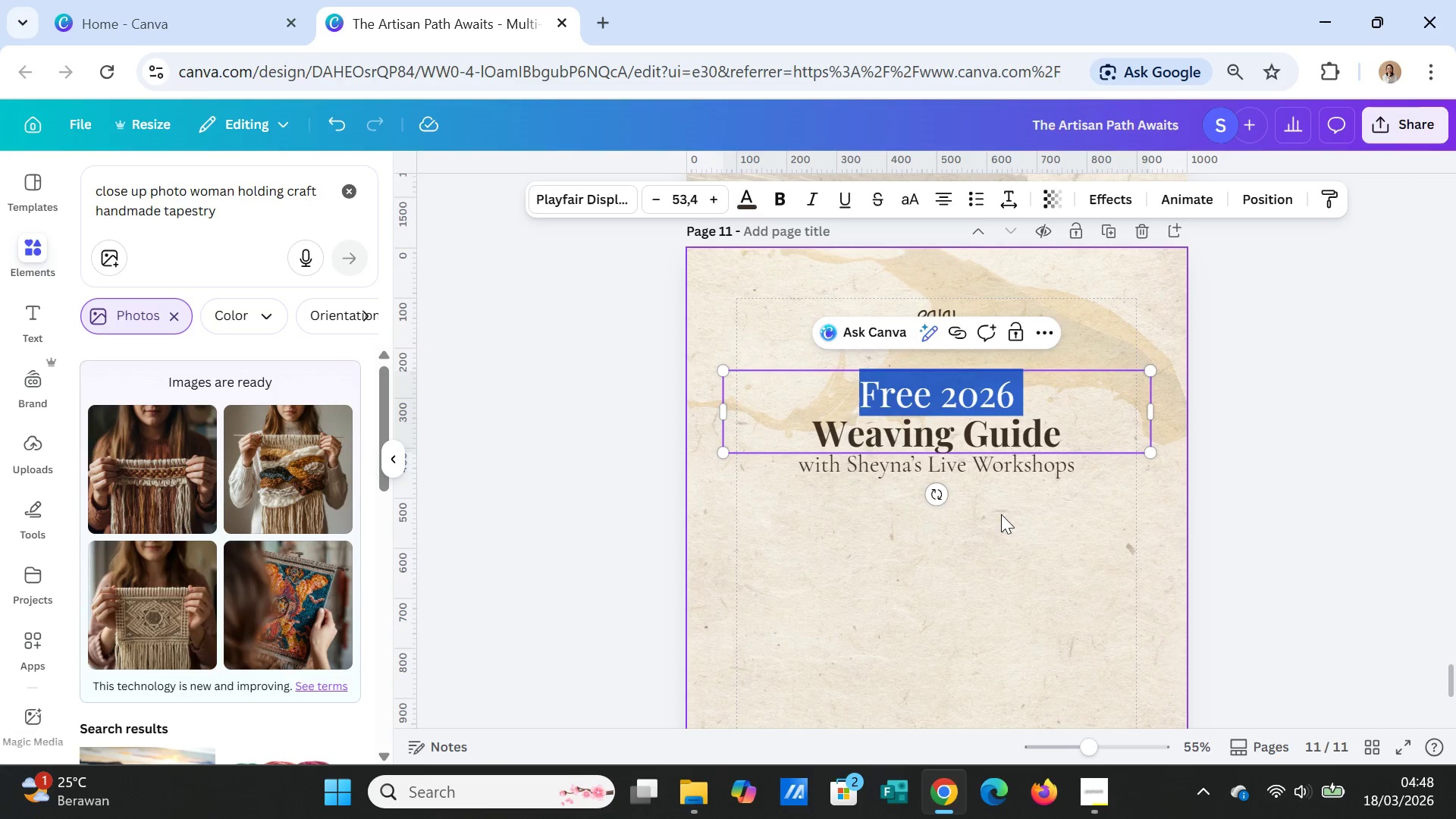 
left_click([1022, 563])
 